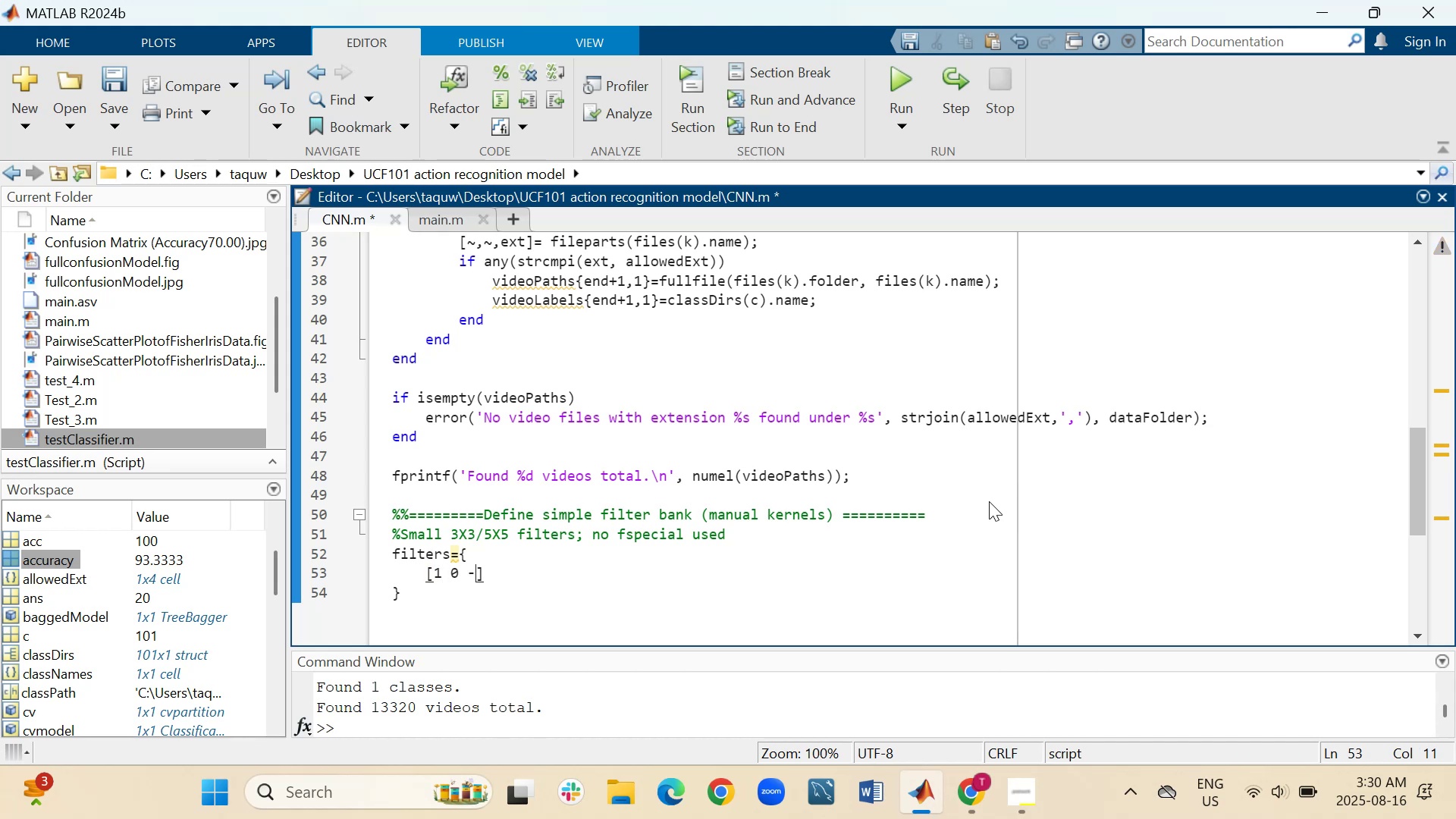 
key(1)
 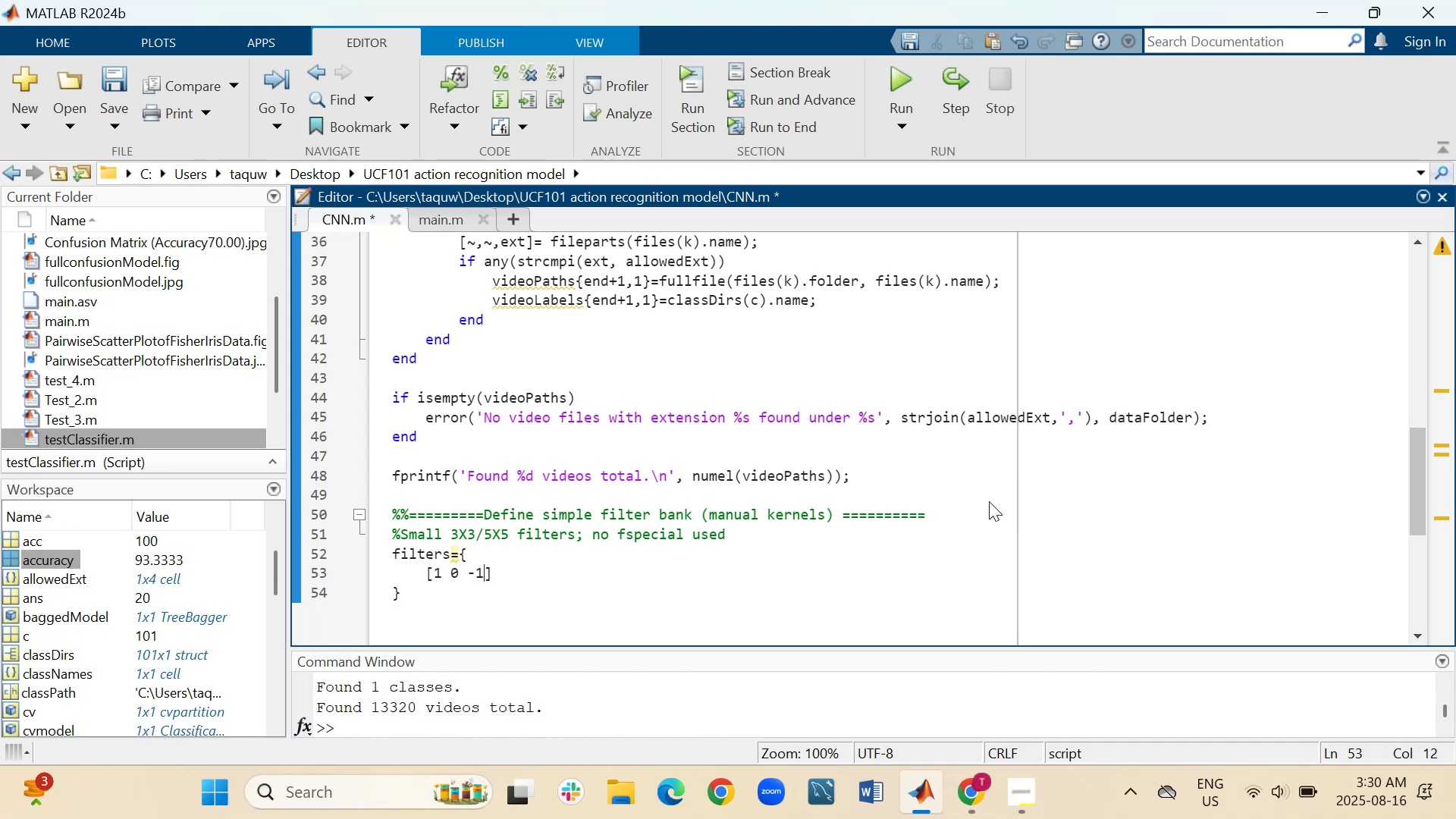 
key(Semicolon)
 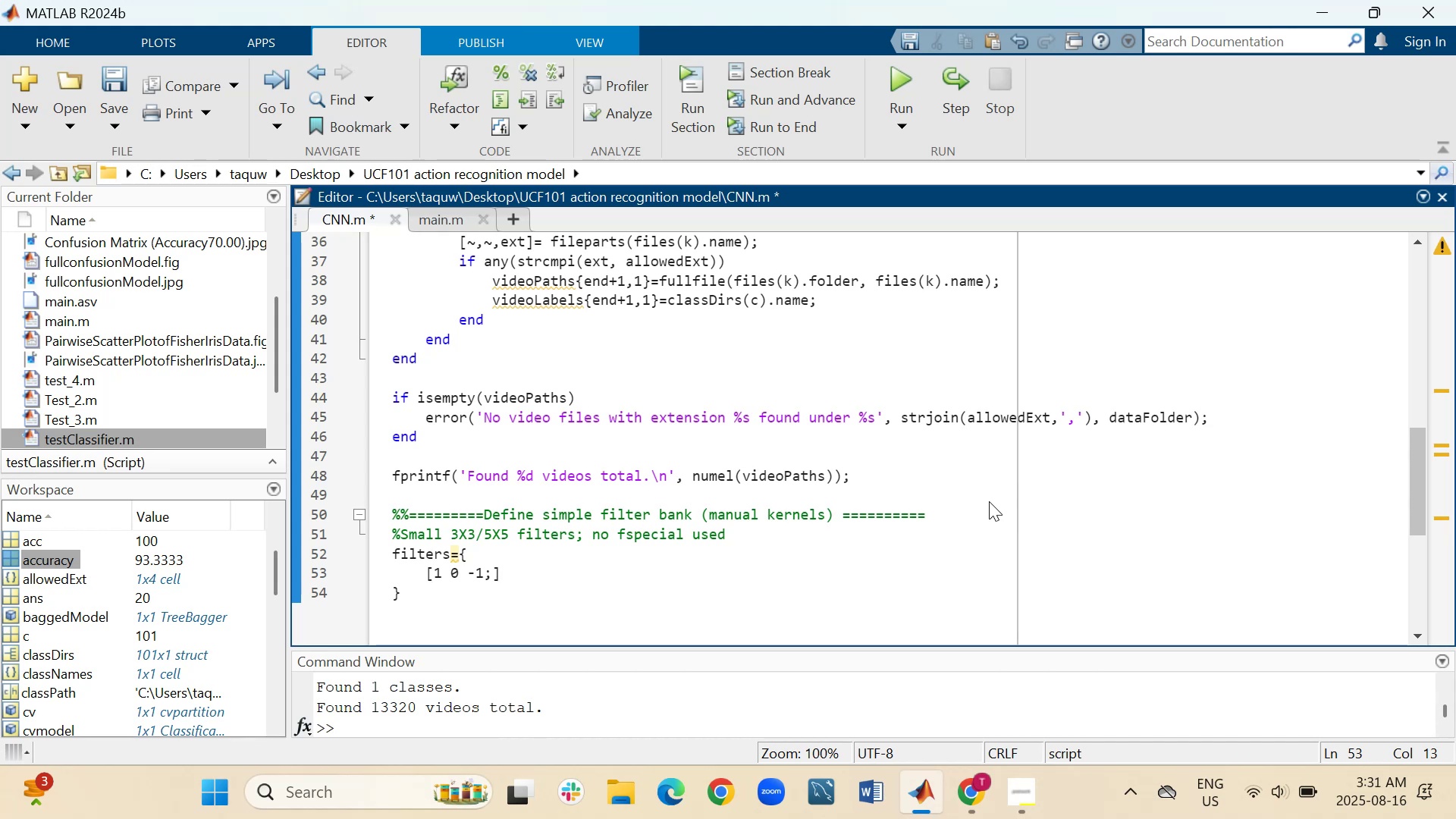 
key(Space)
 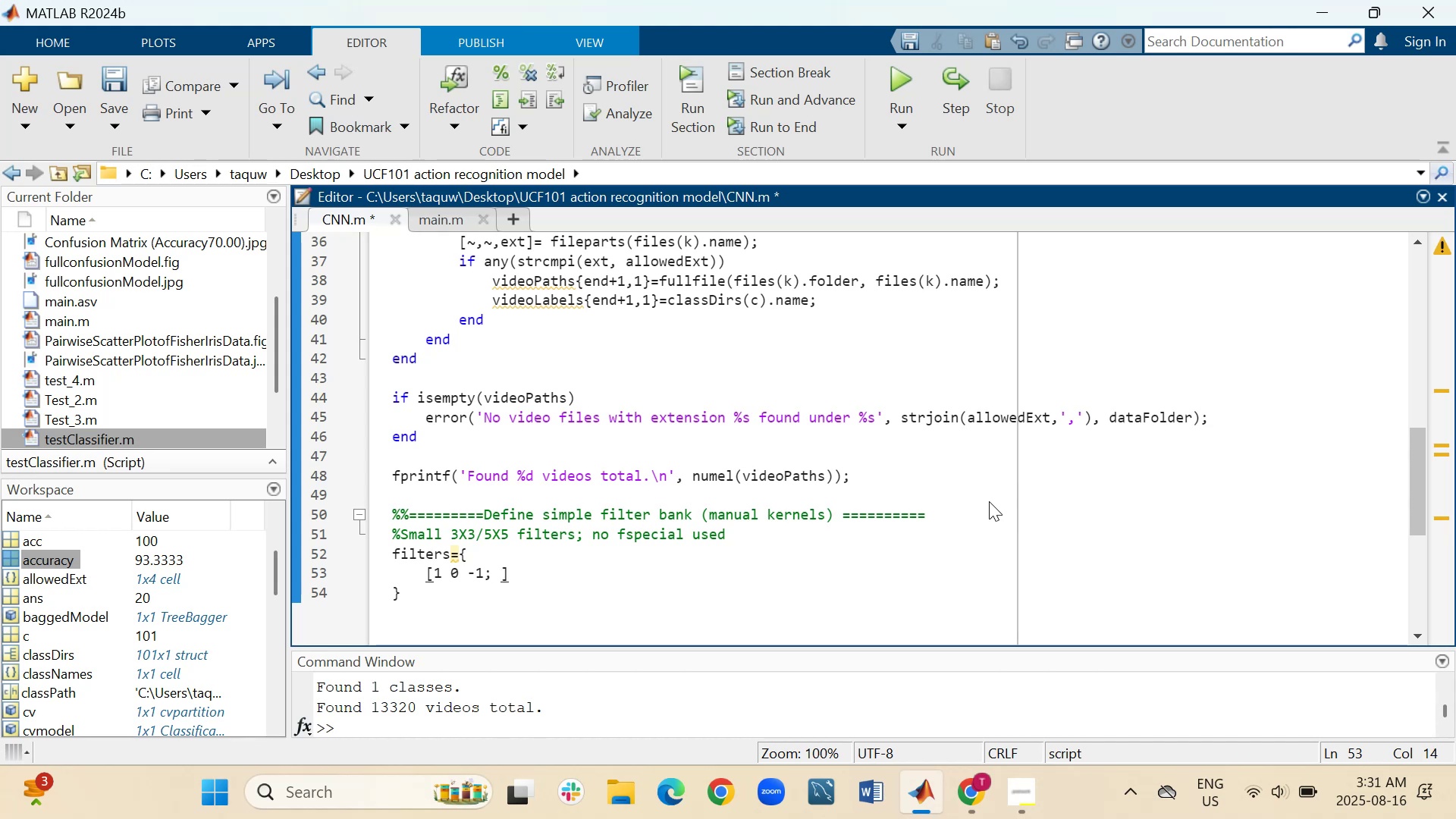 
key(1)
 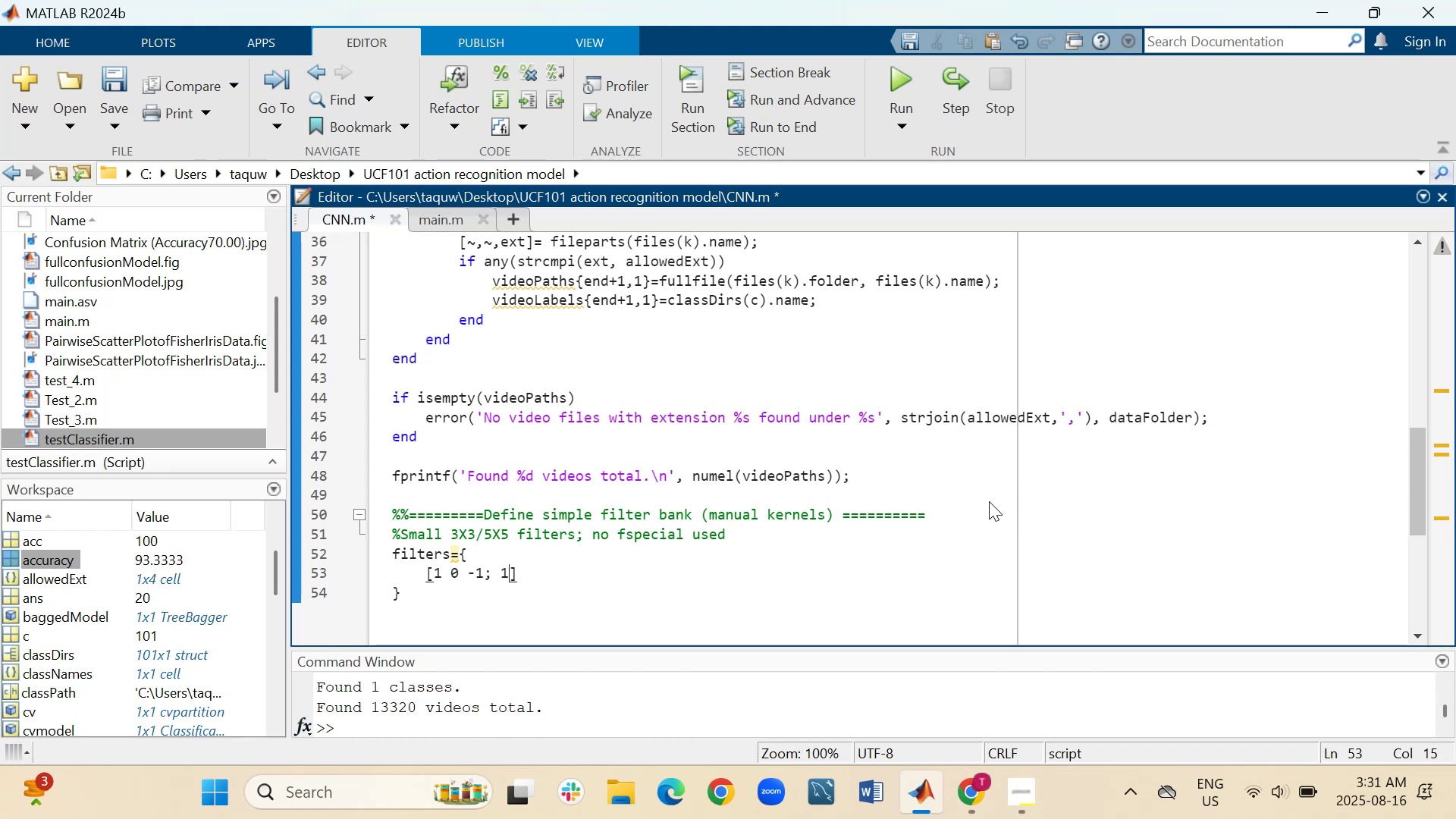 
key(Space)
 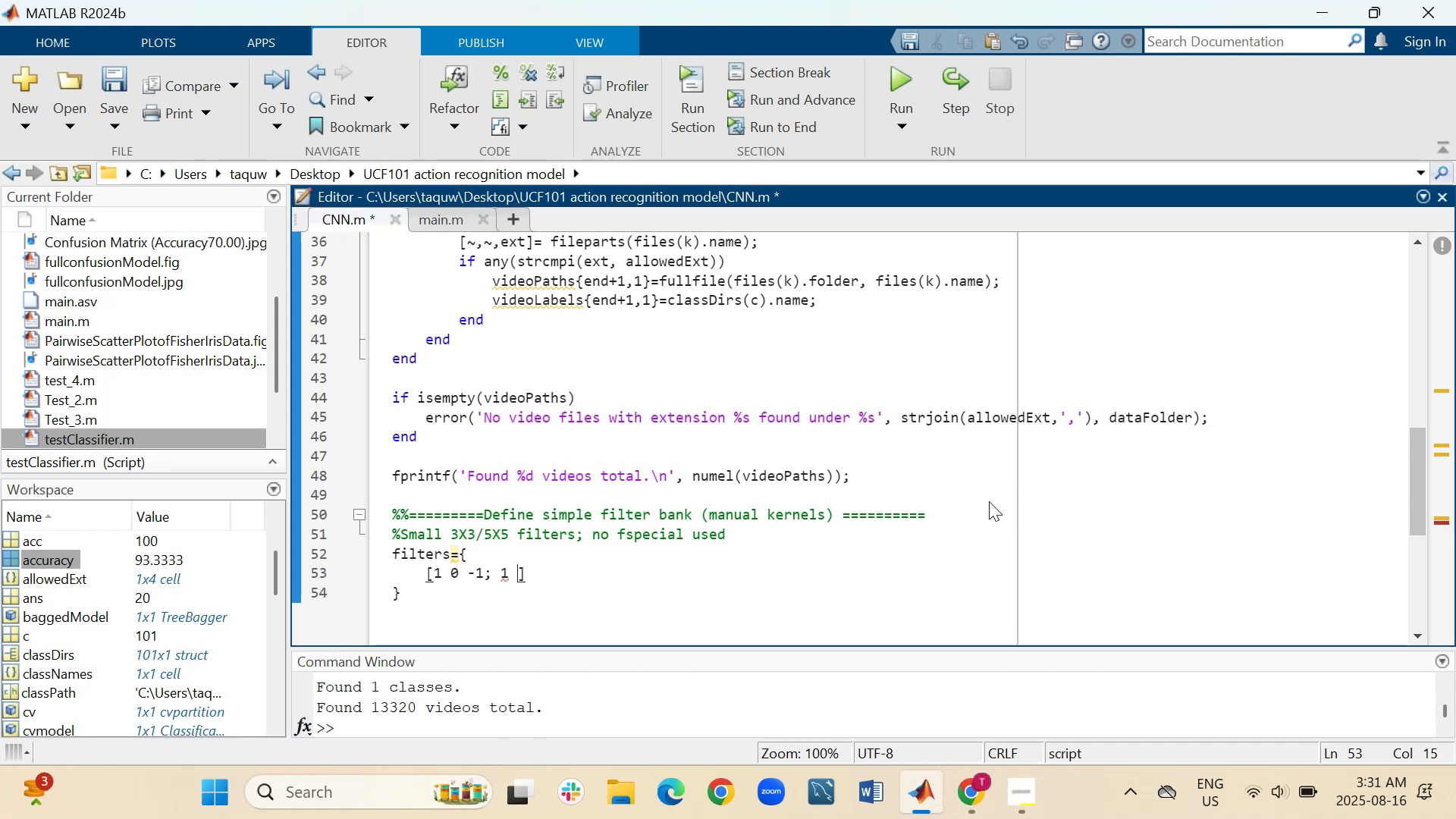 
key(0)
 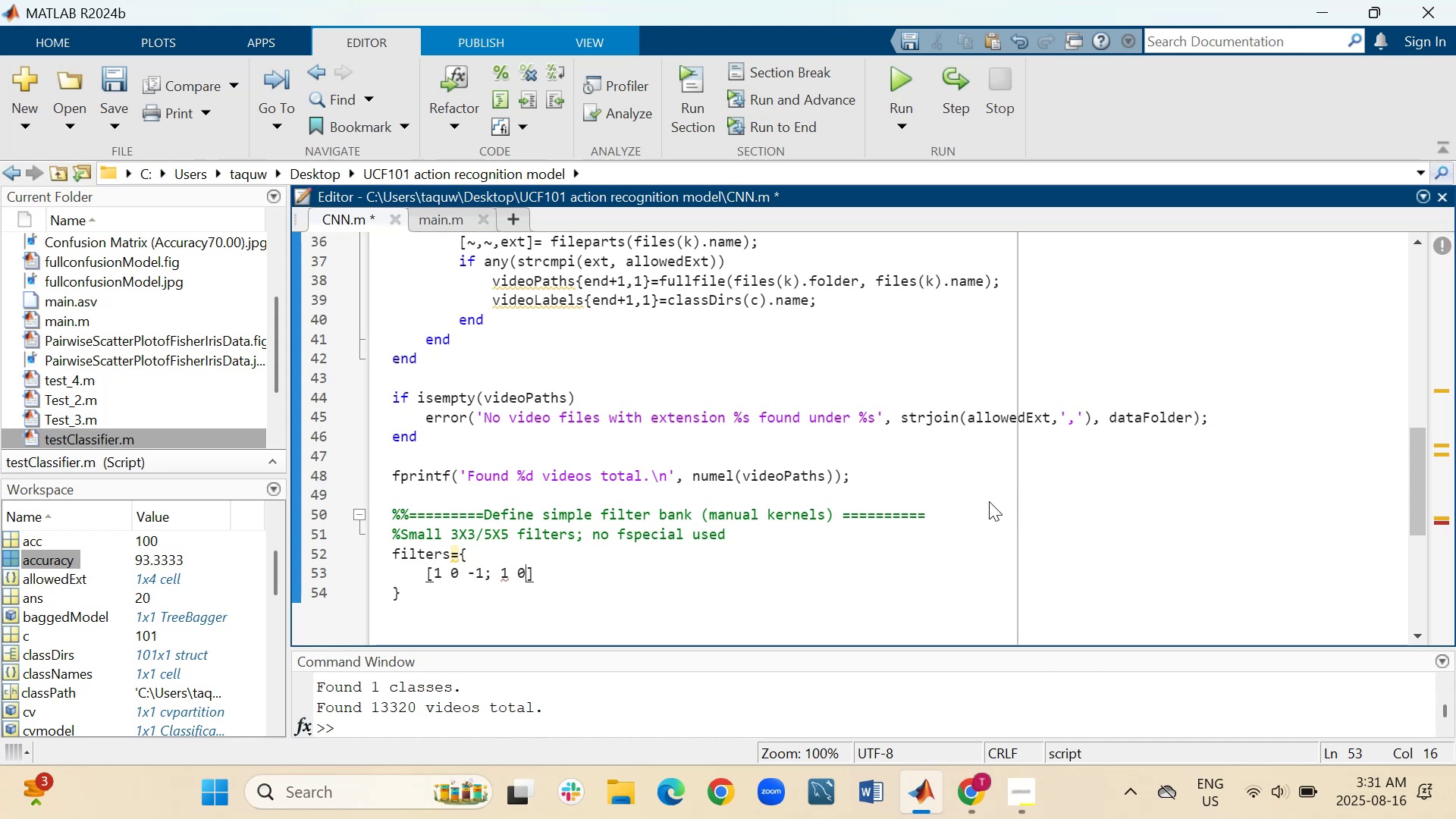 
key(Space)
 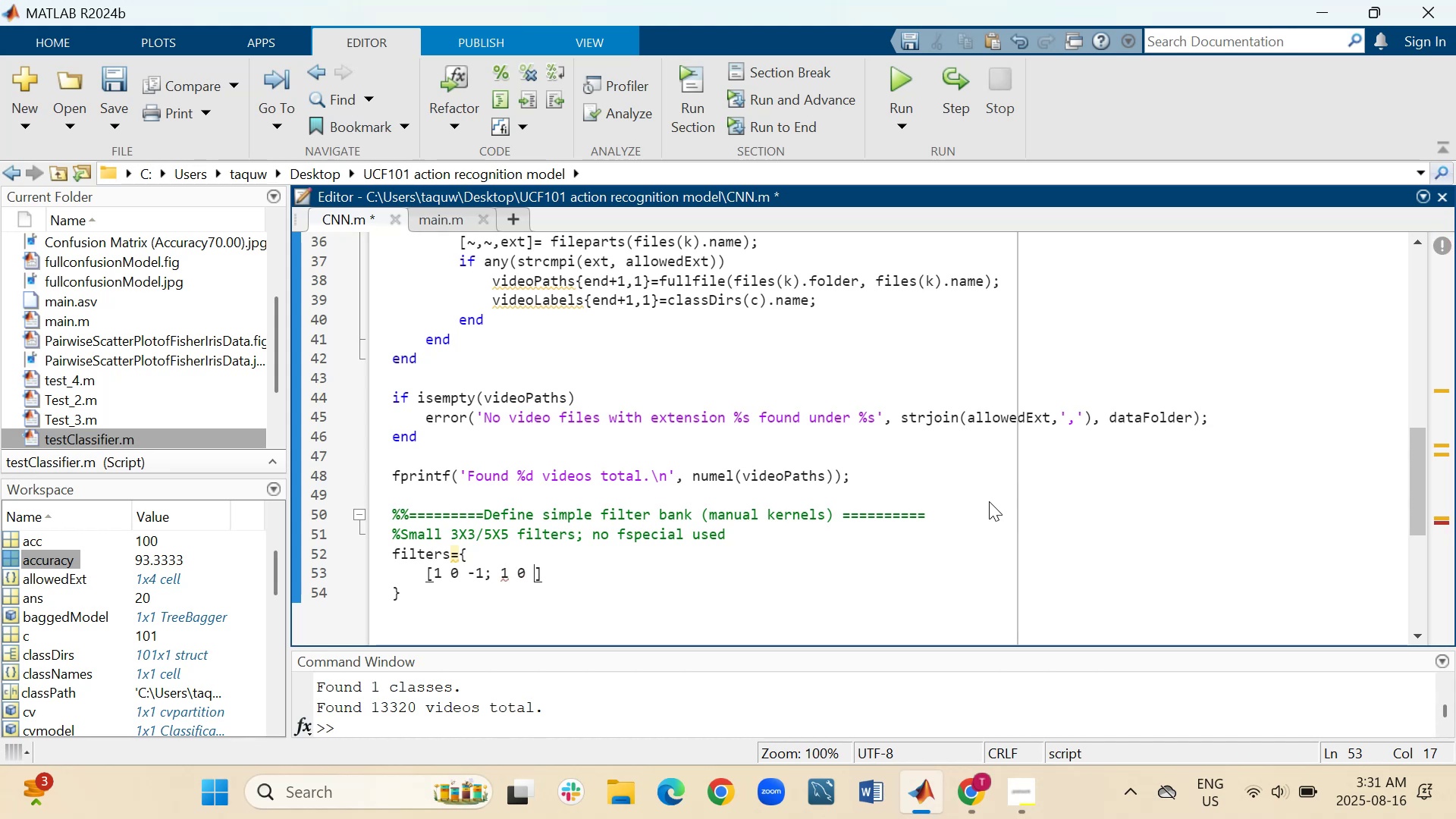 
key(Minus)
 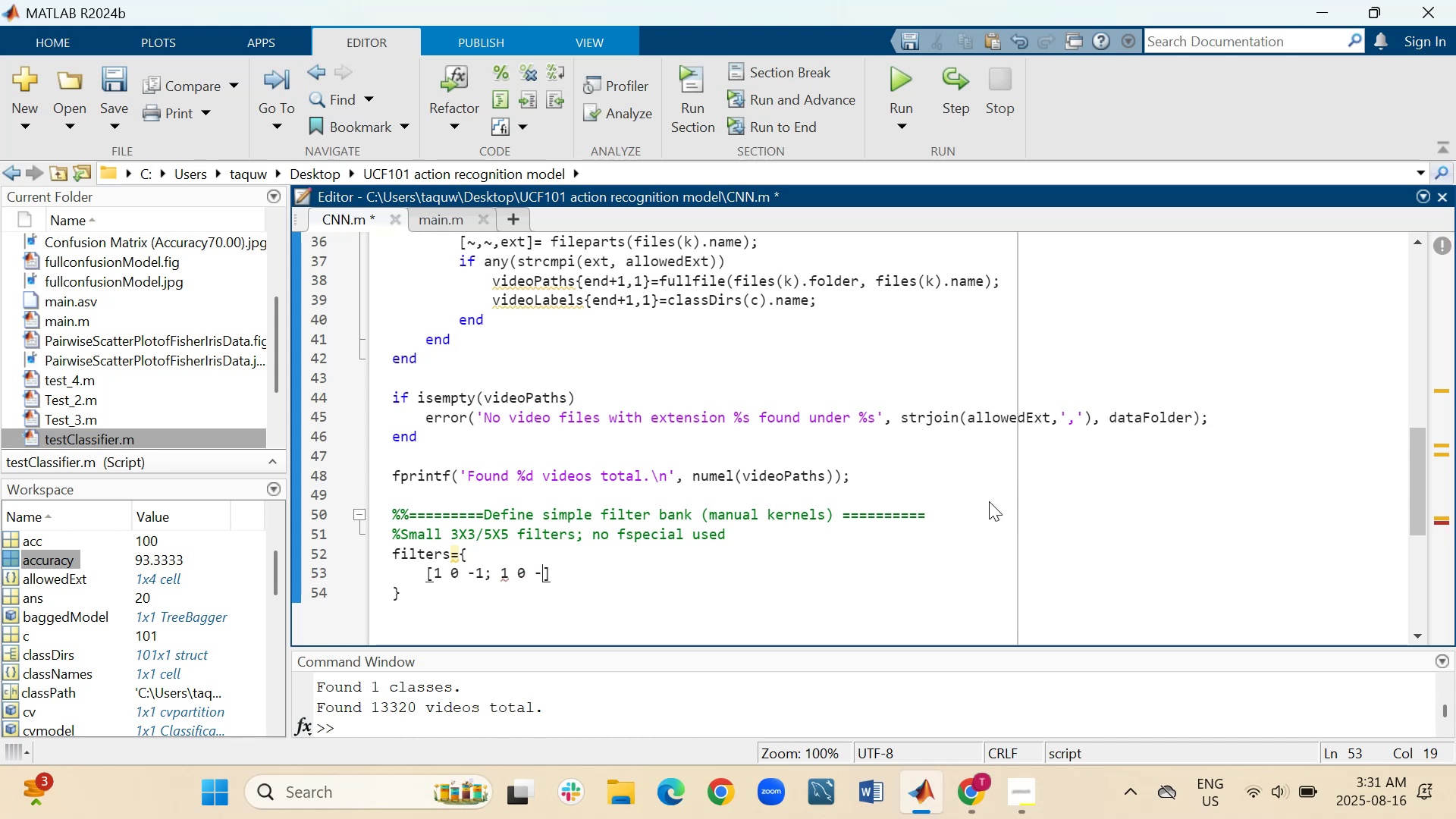 
key(1)
 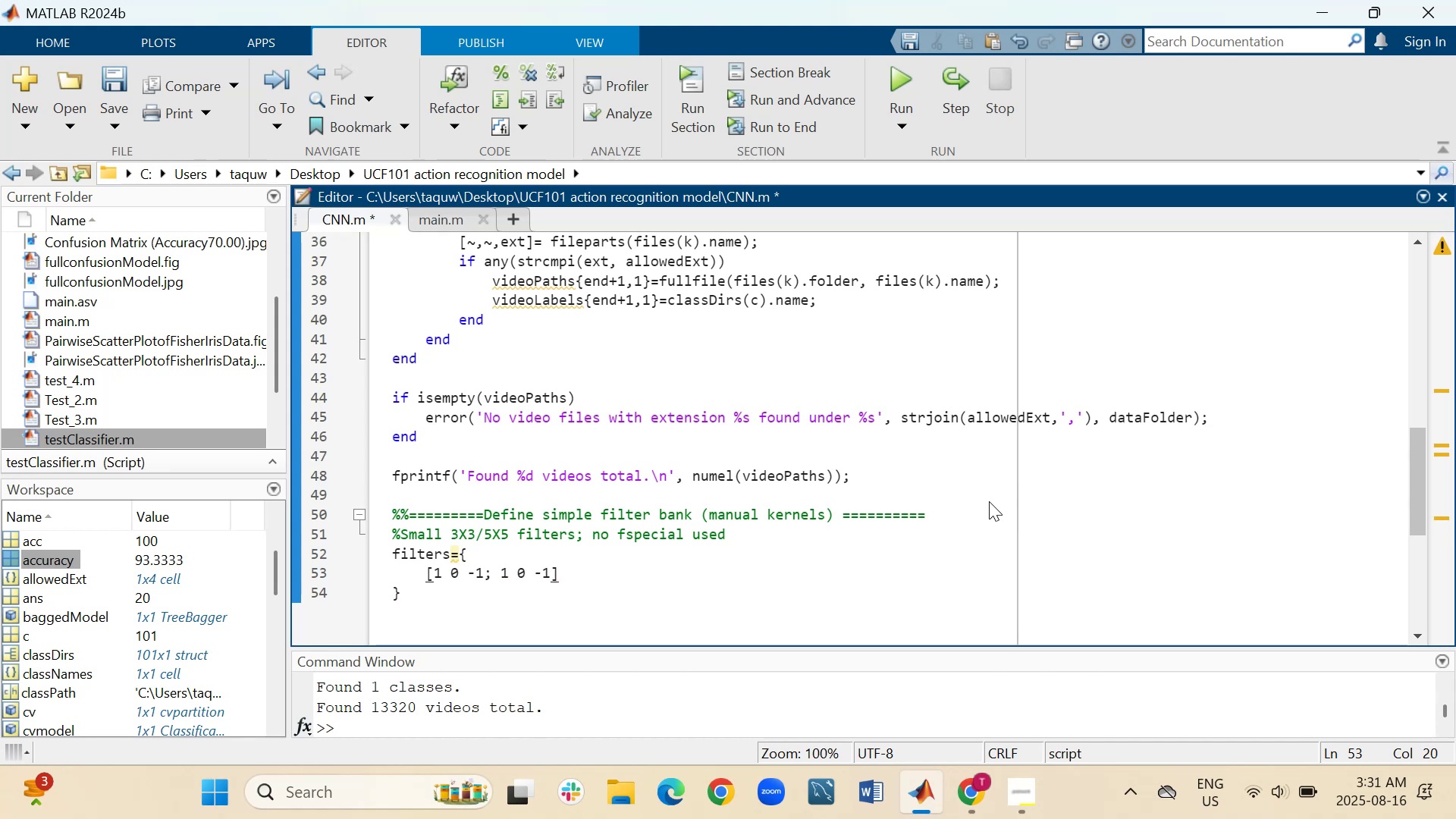 
key(Semicolon)
 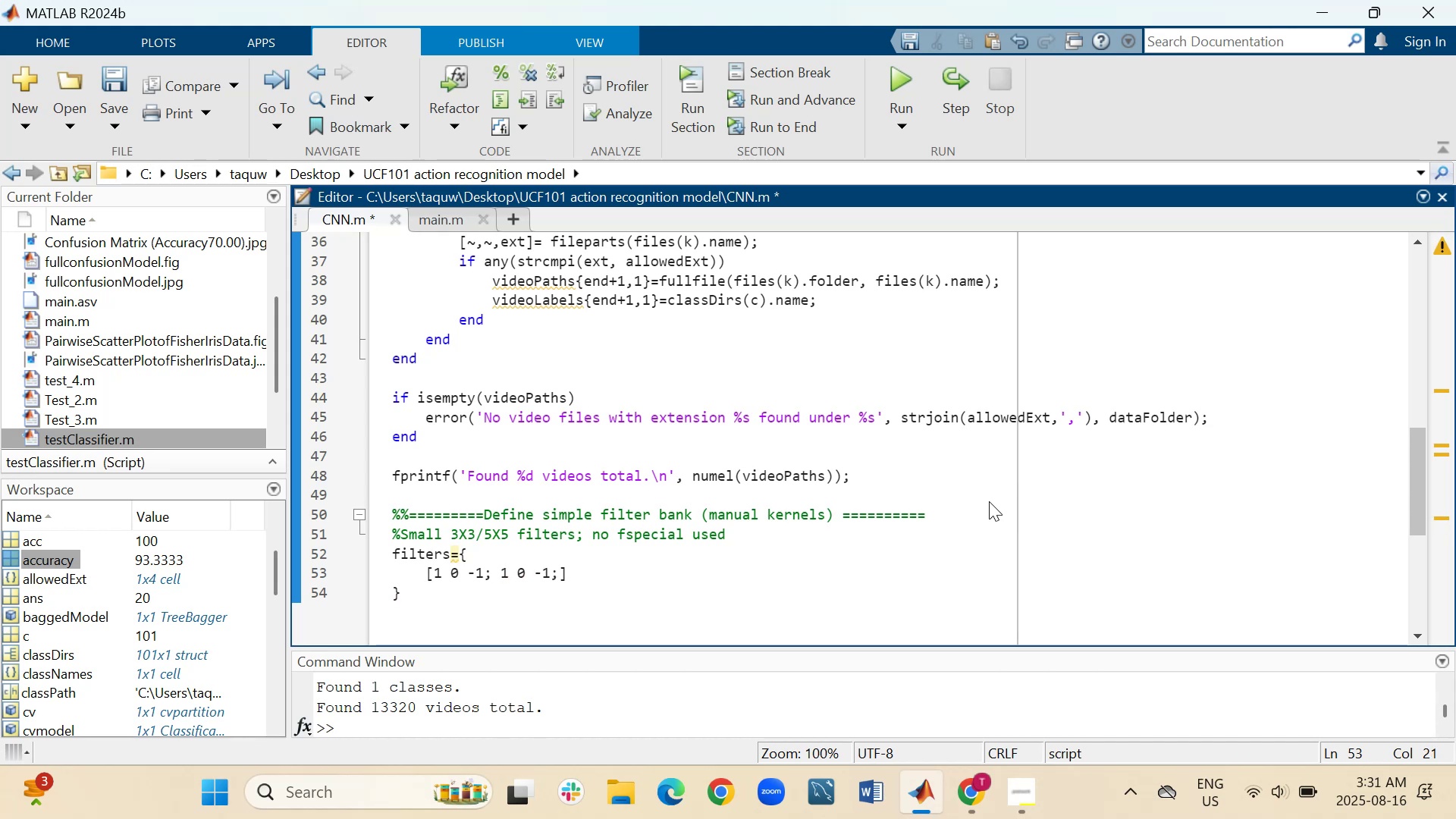 
key(Space)
 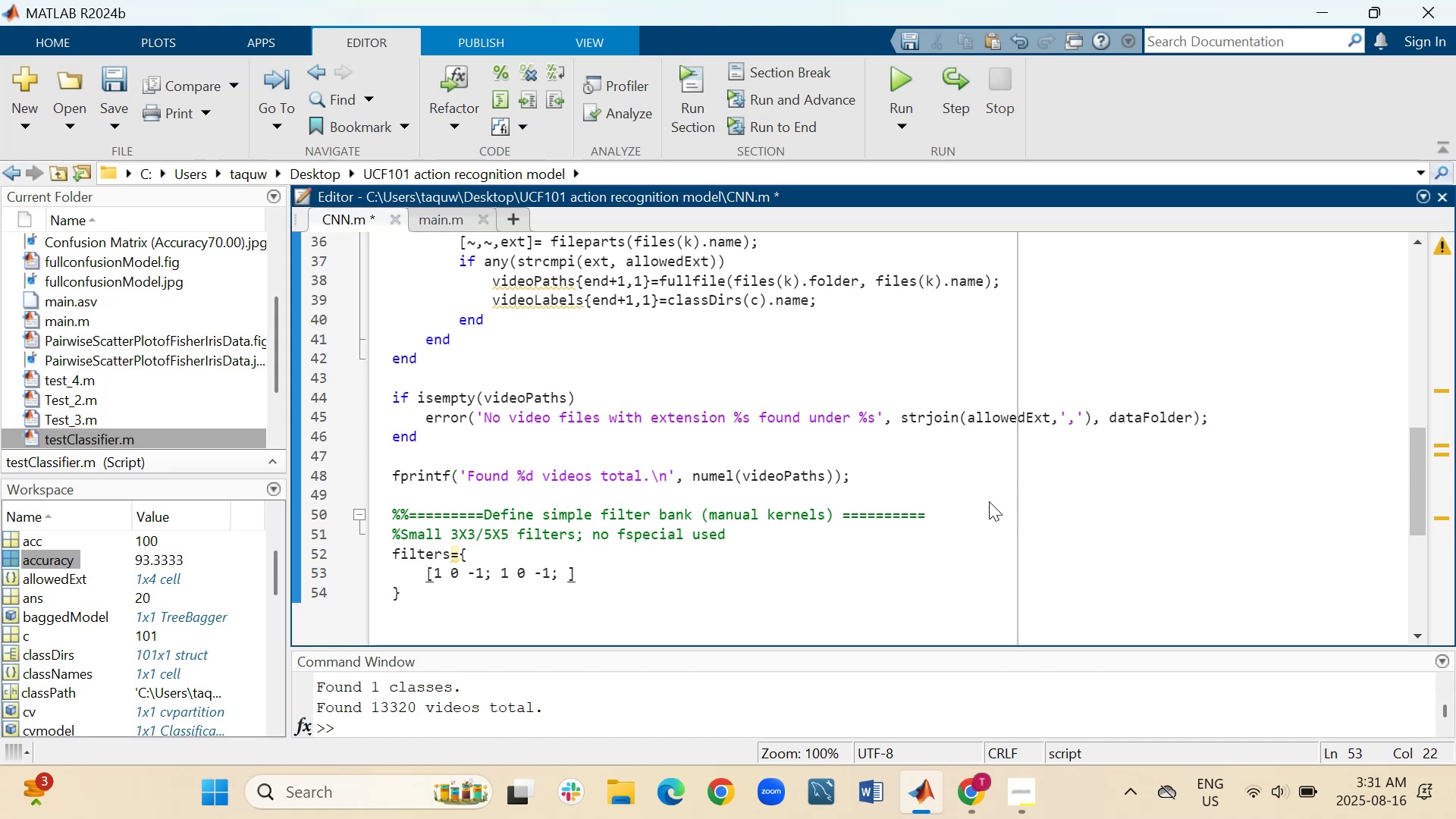 
key(1)
 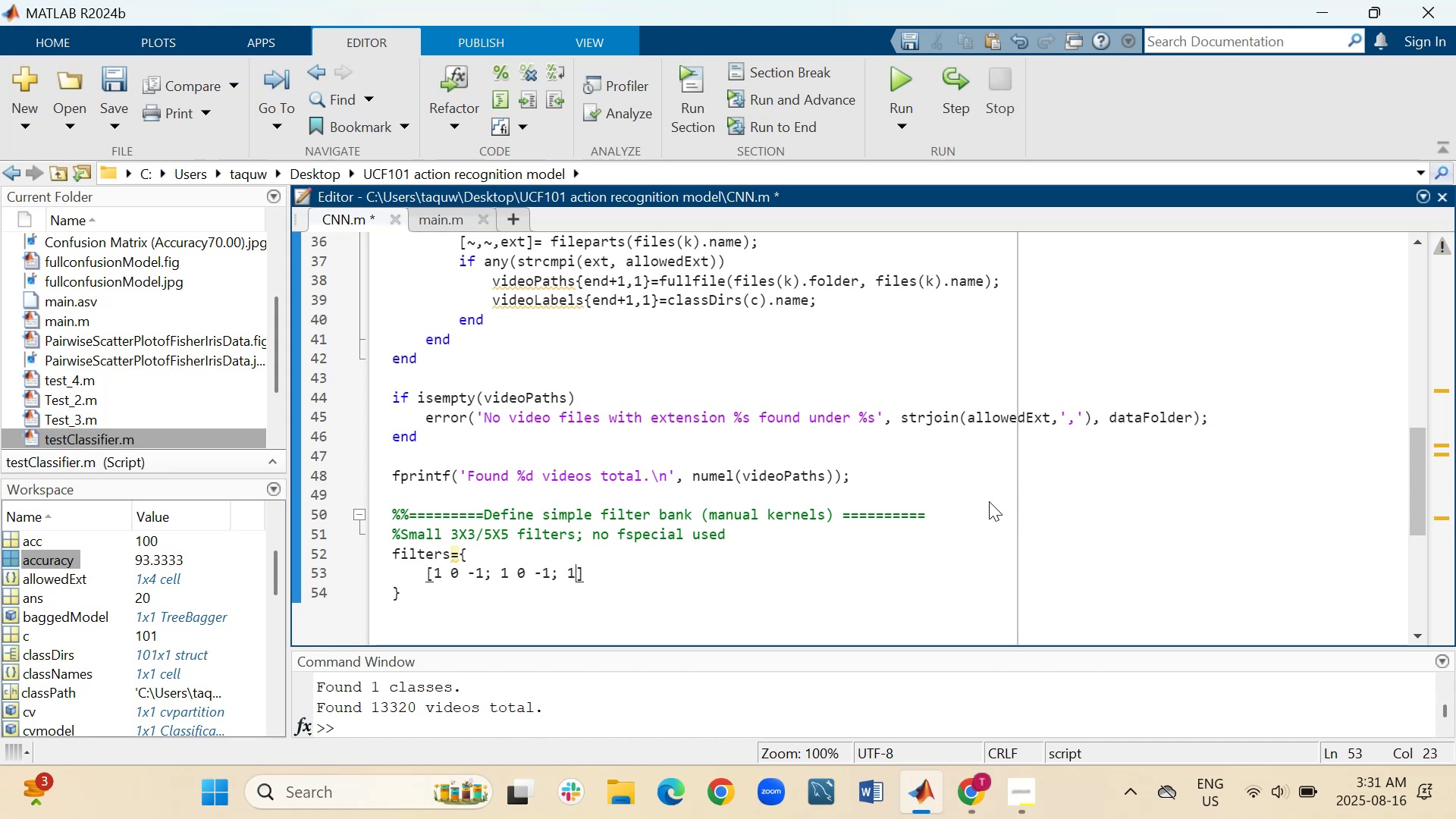 
key(Space)
 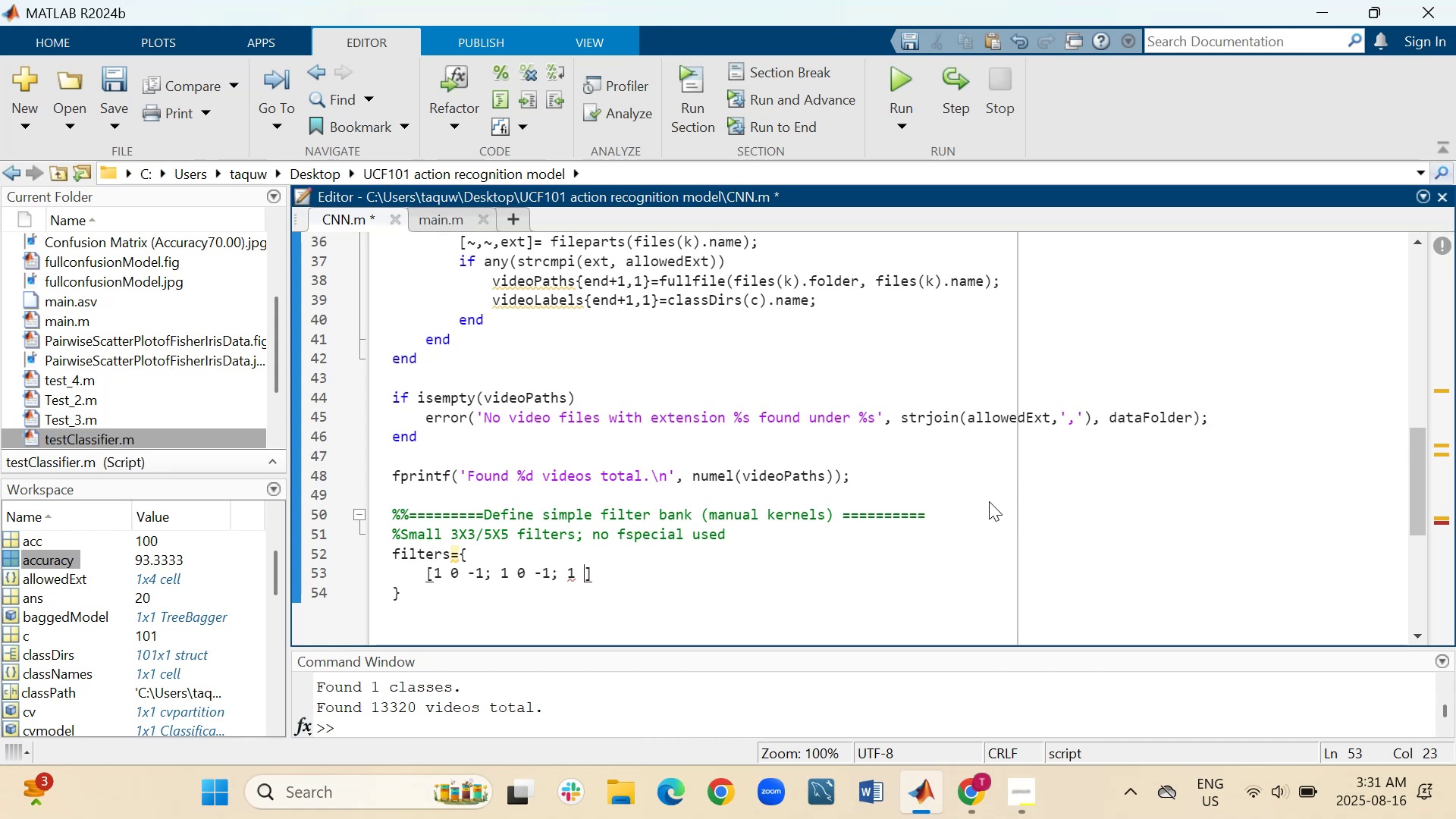 
key(0)
 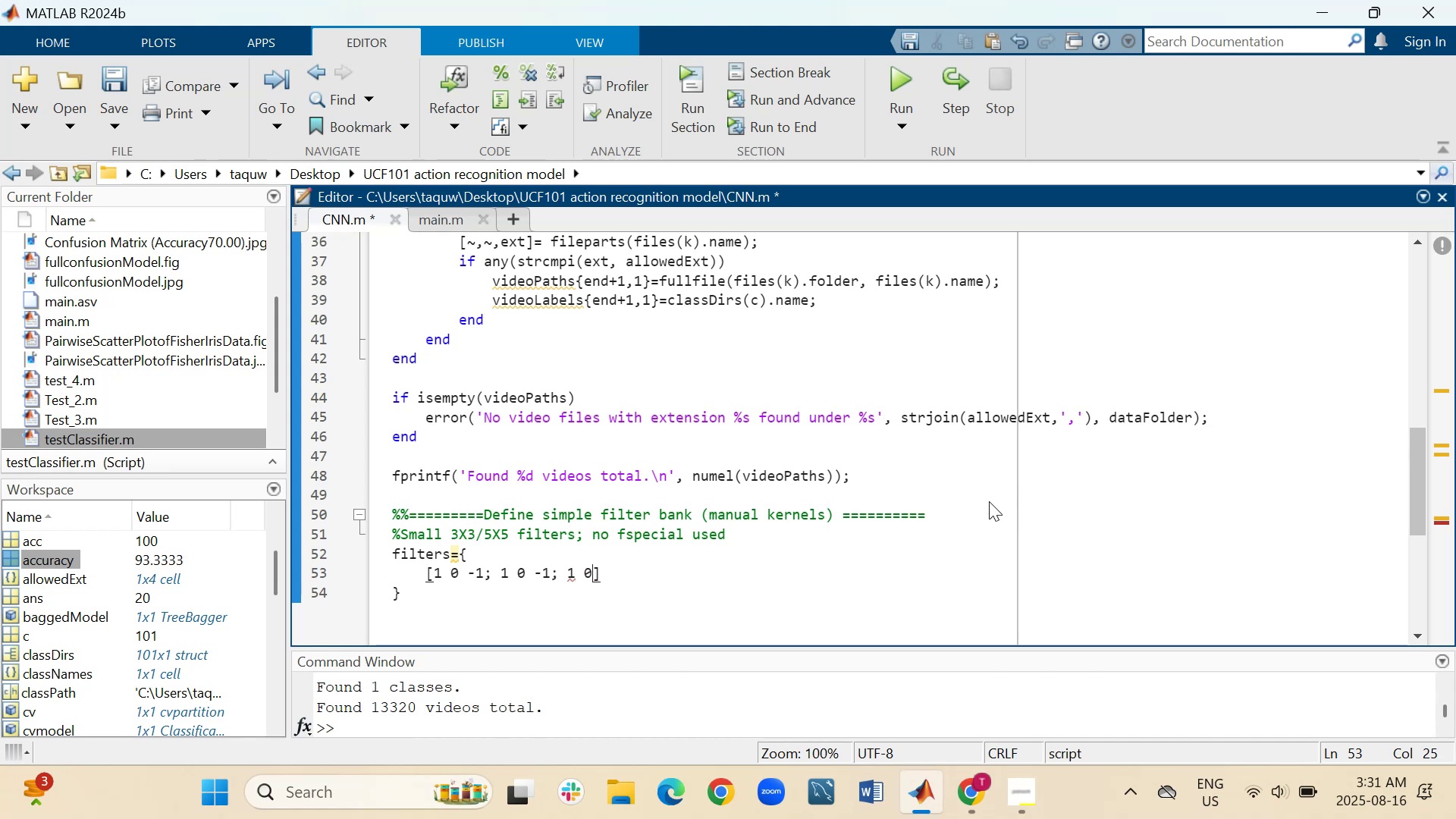 
key(Space)
 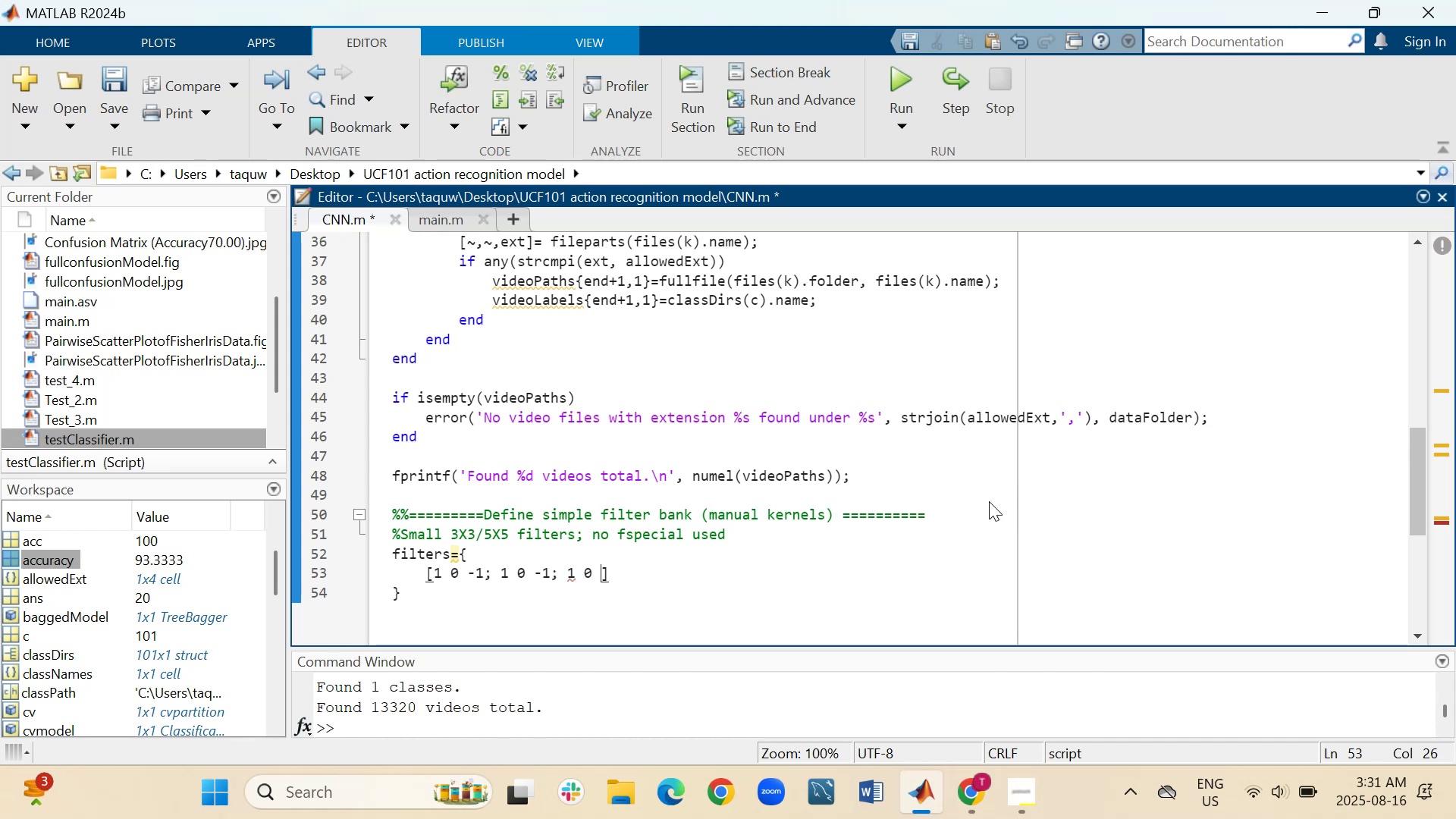 
key(Minus)
 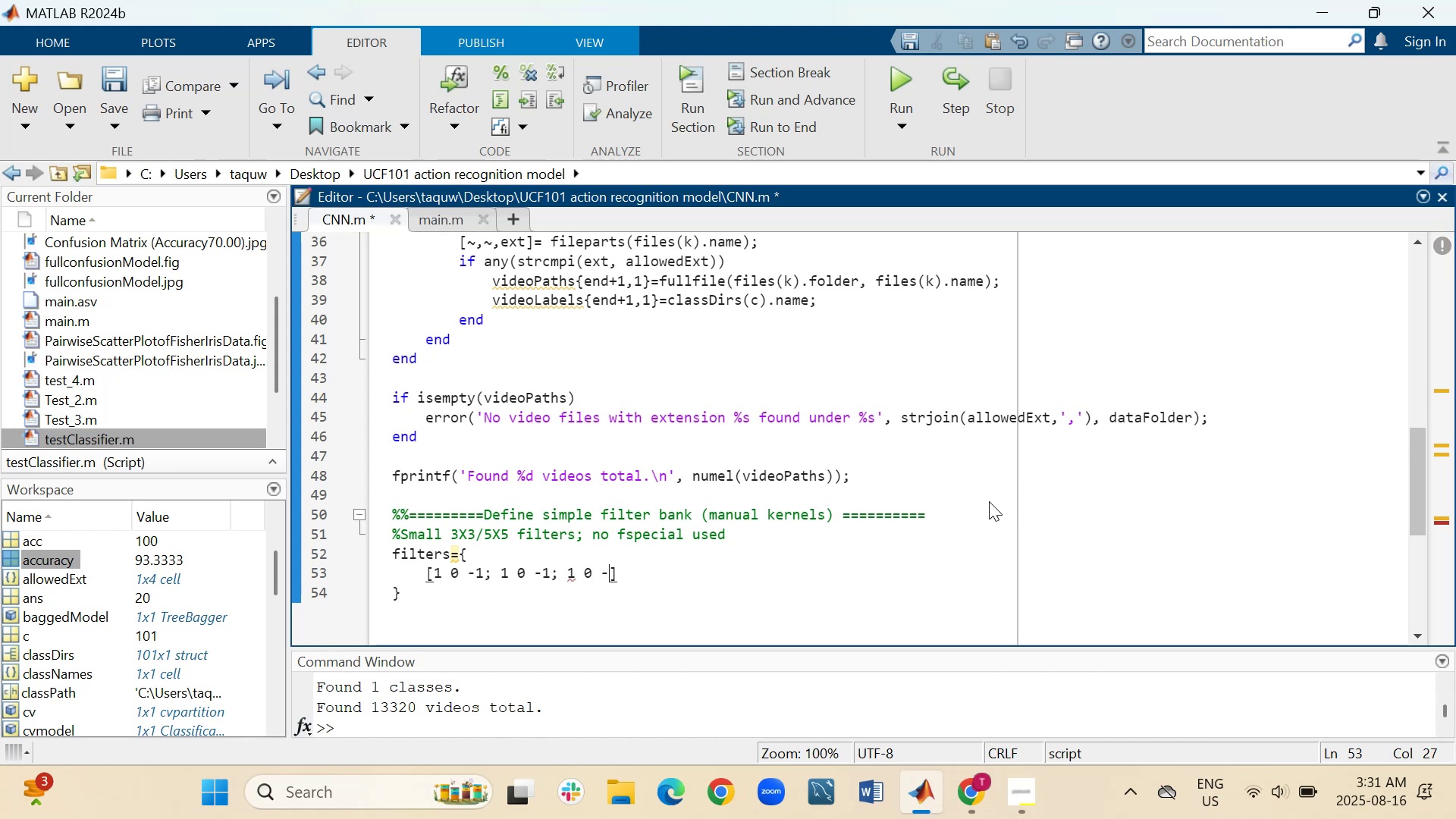 
key(1)
 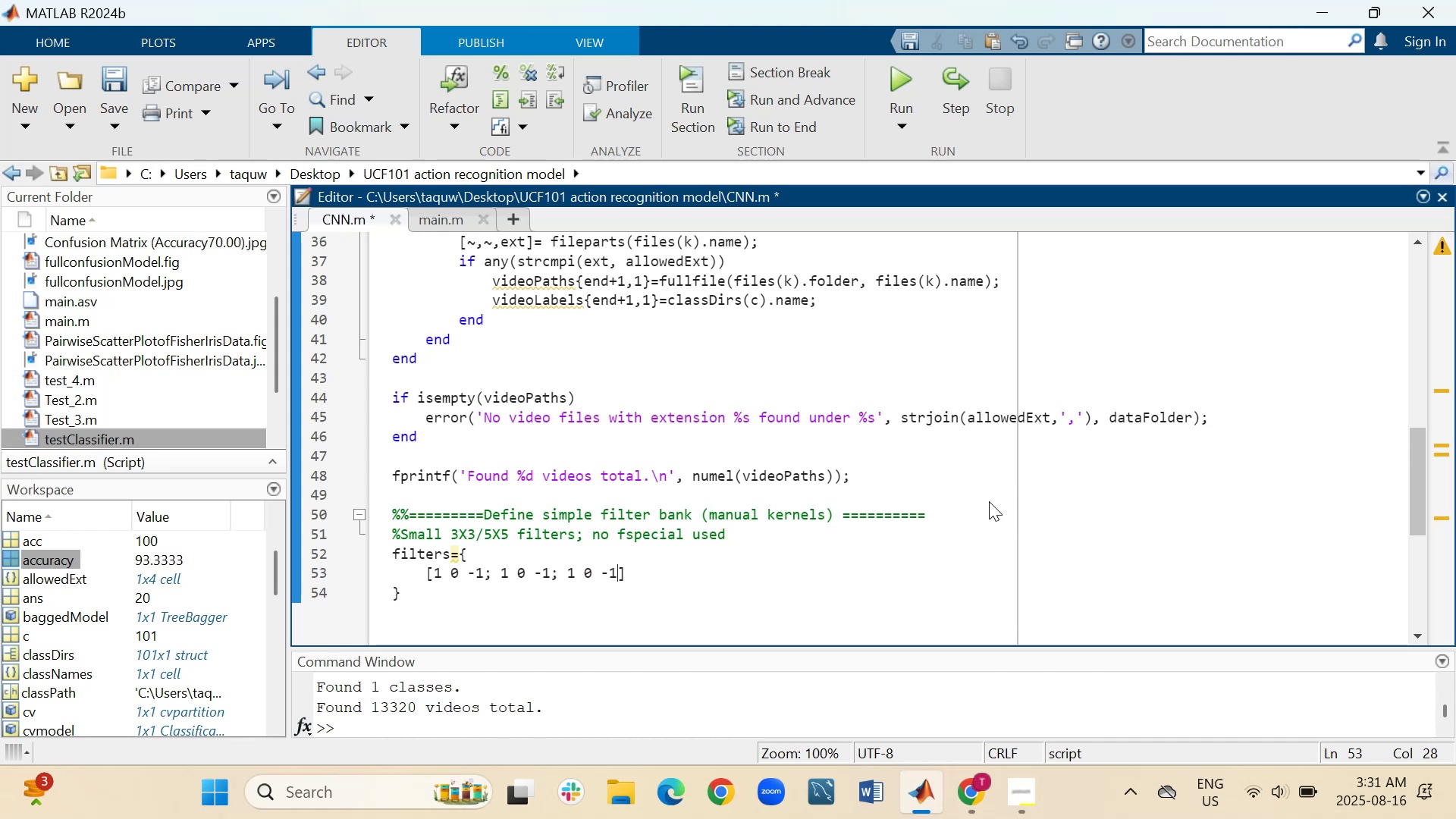 
key(ArrowRight)
 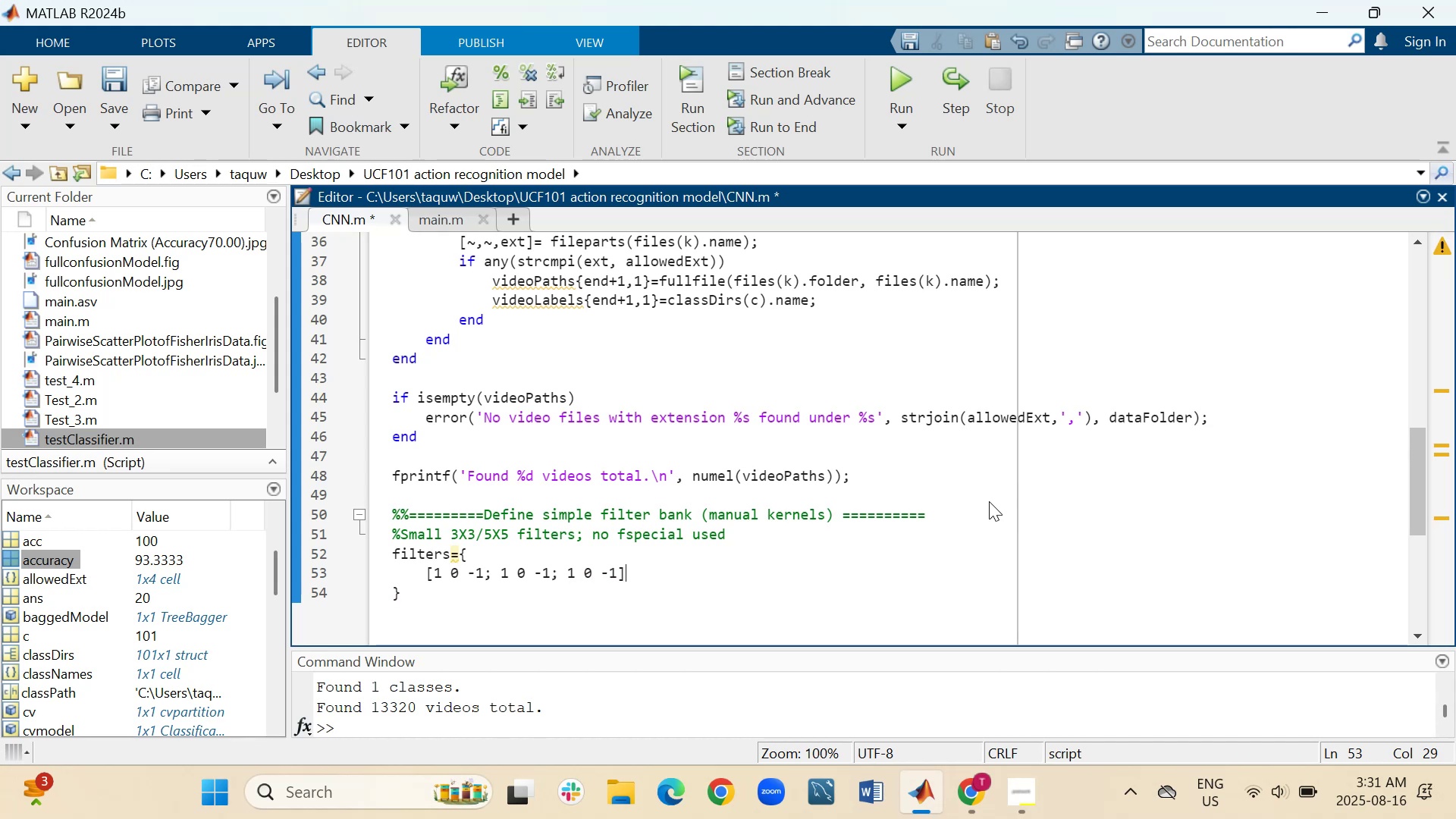 
key(Comma)
 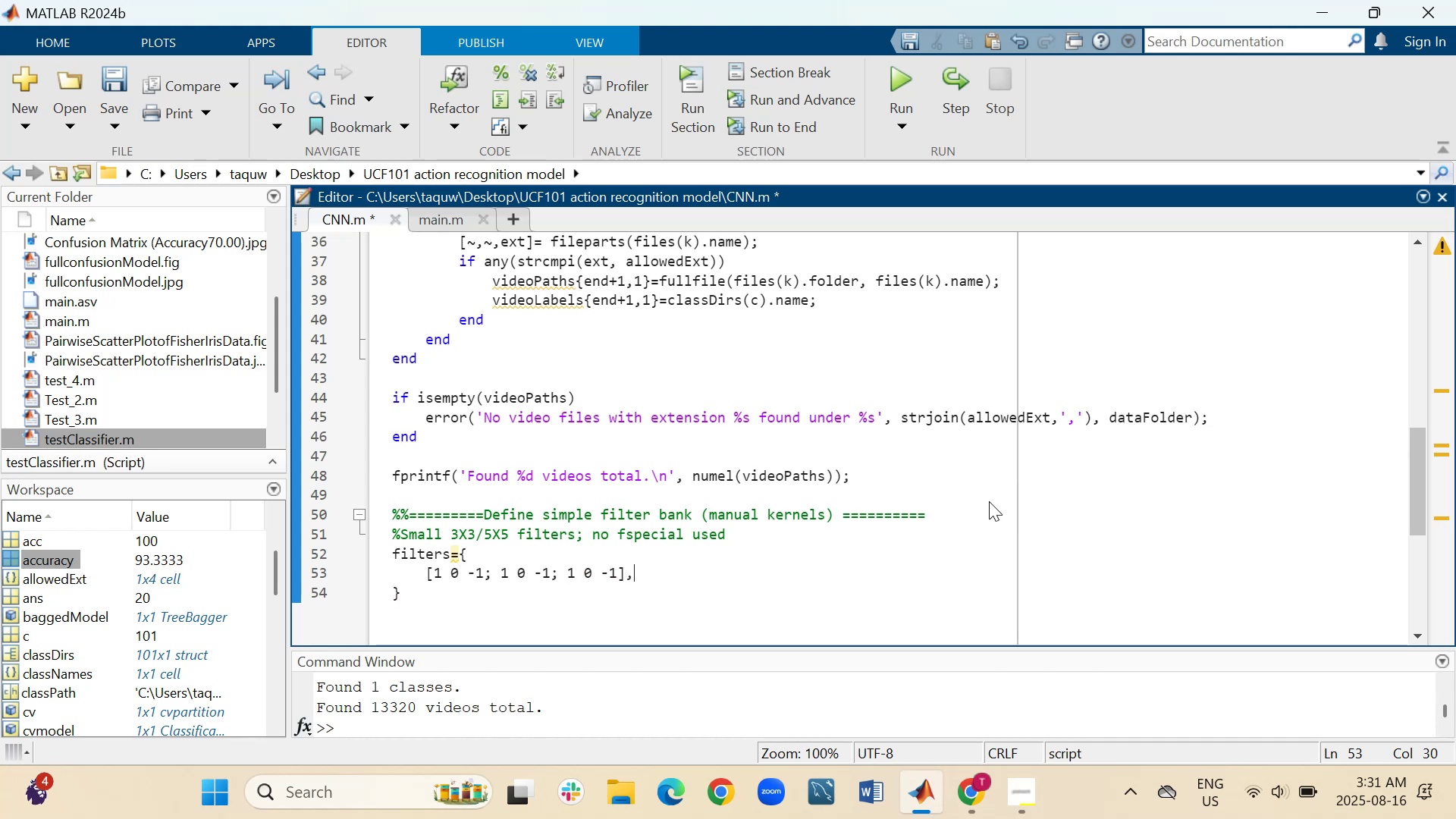 
key(Period)
 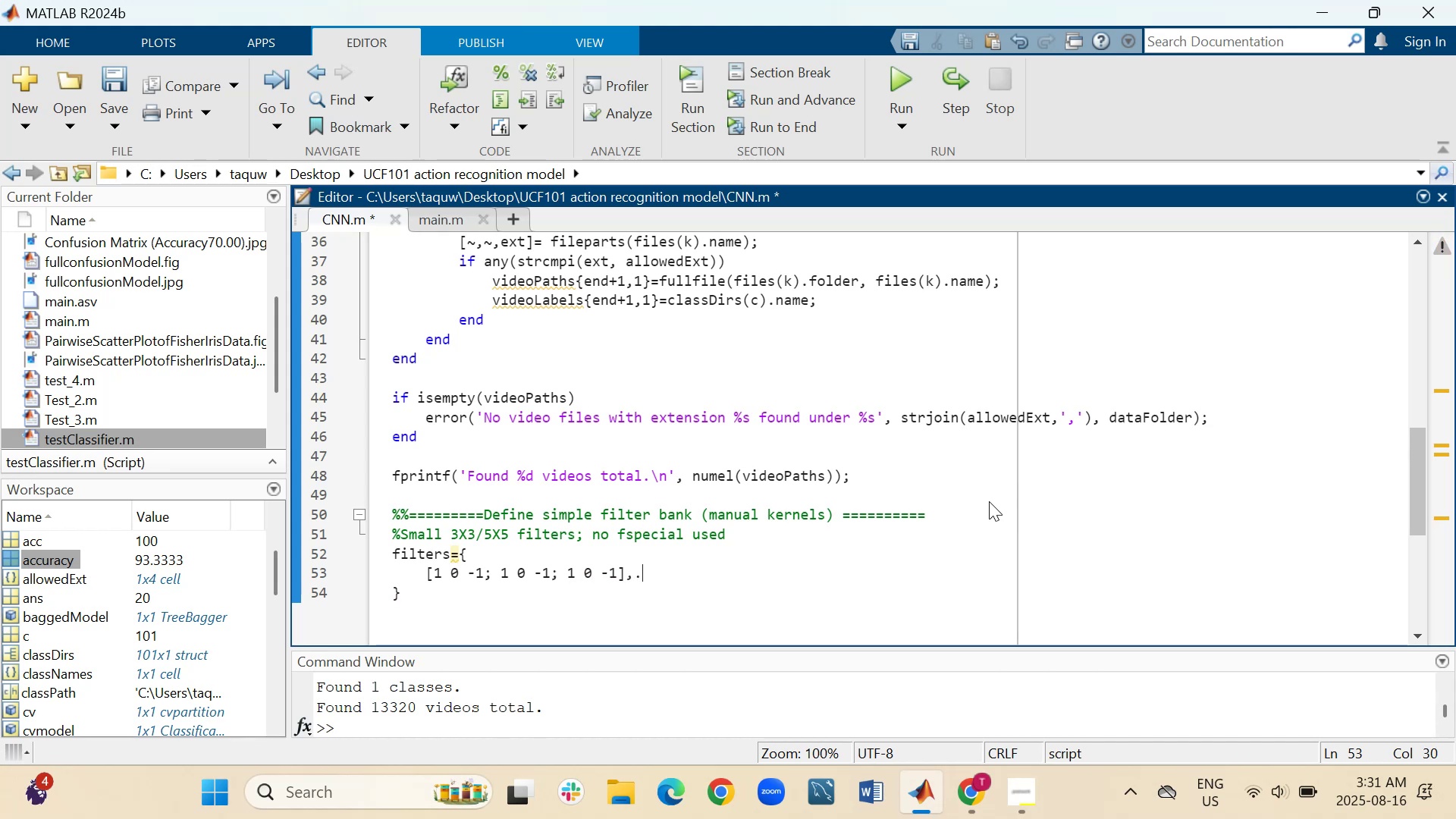 
key(Period)
 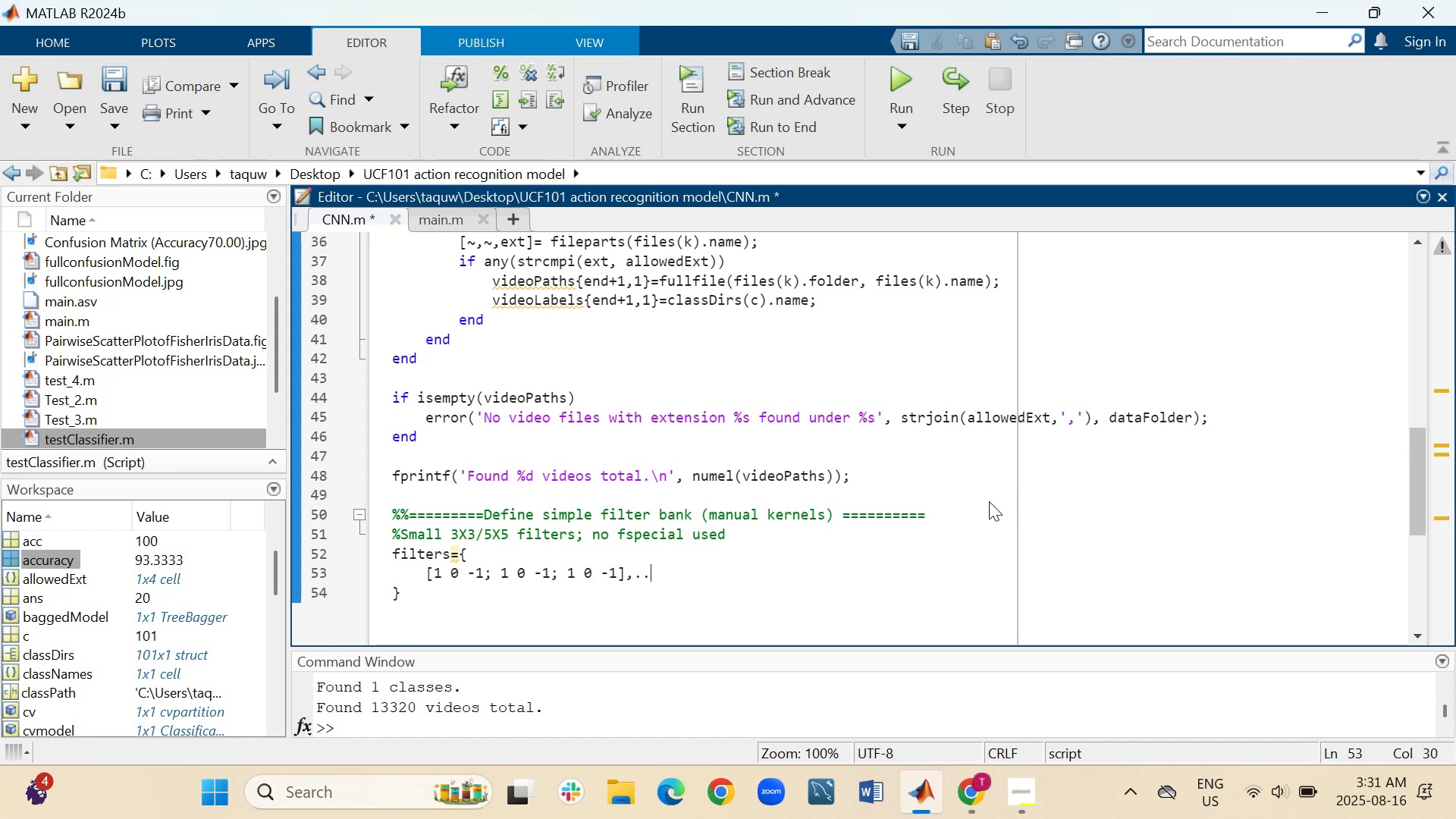 
key(Period)
 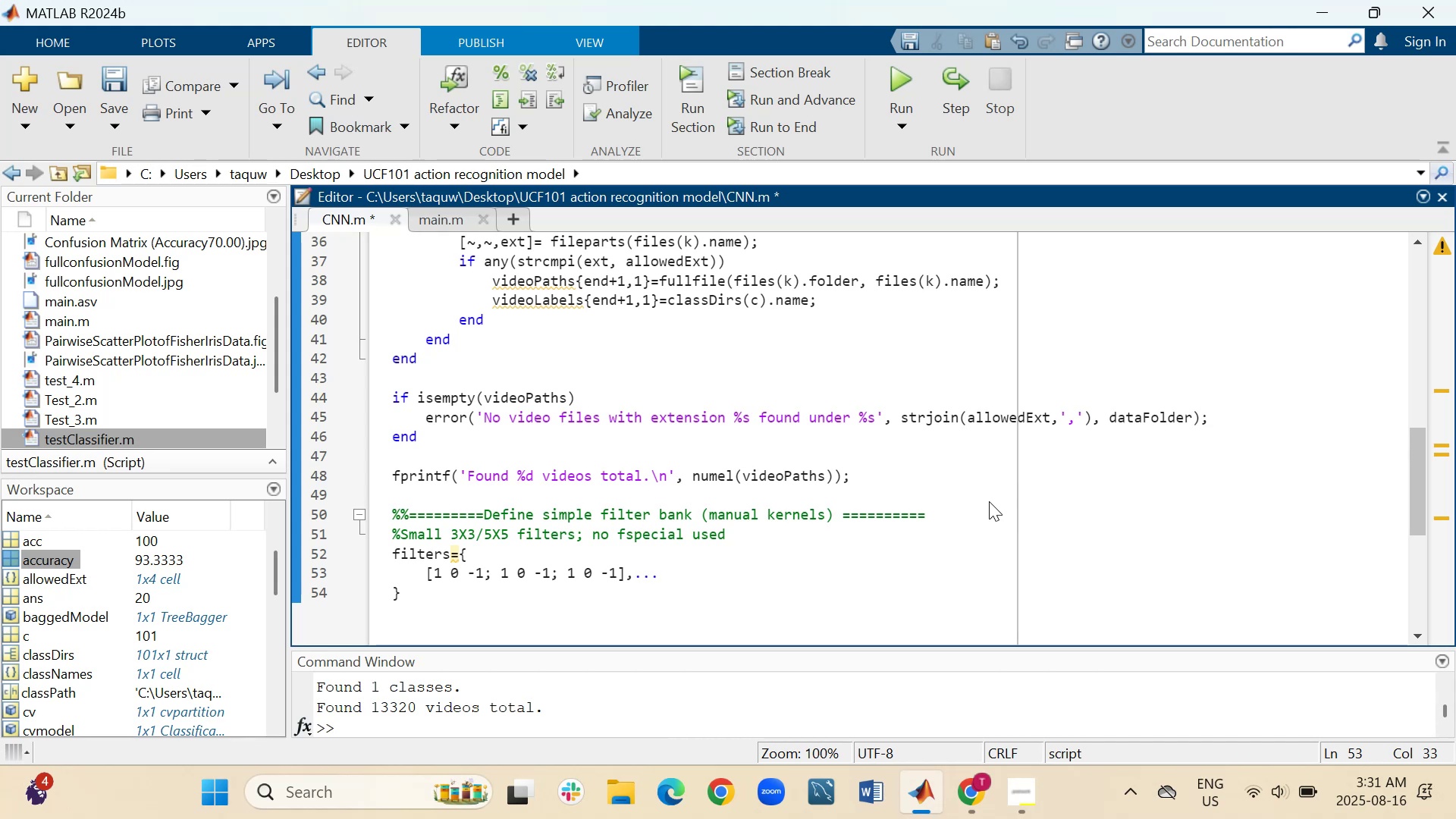 
key(Shift+Enter)
 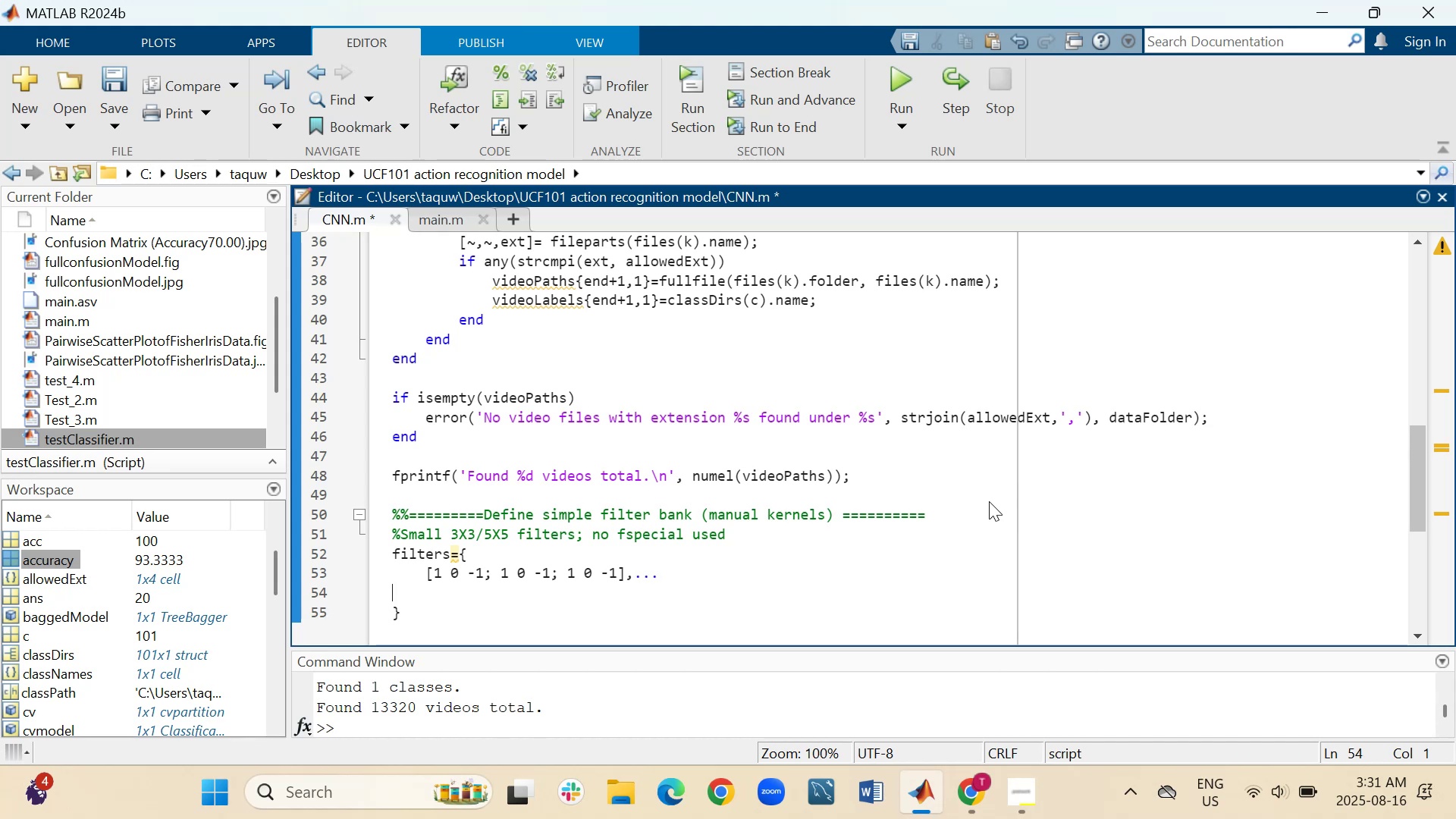 
key(Tab)
 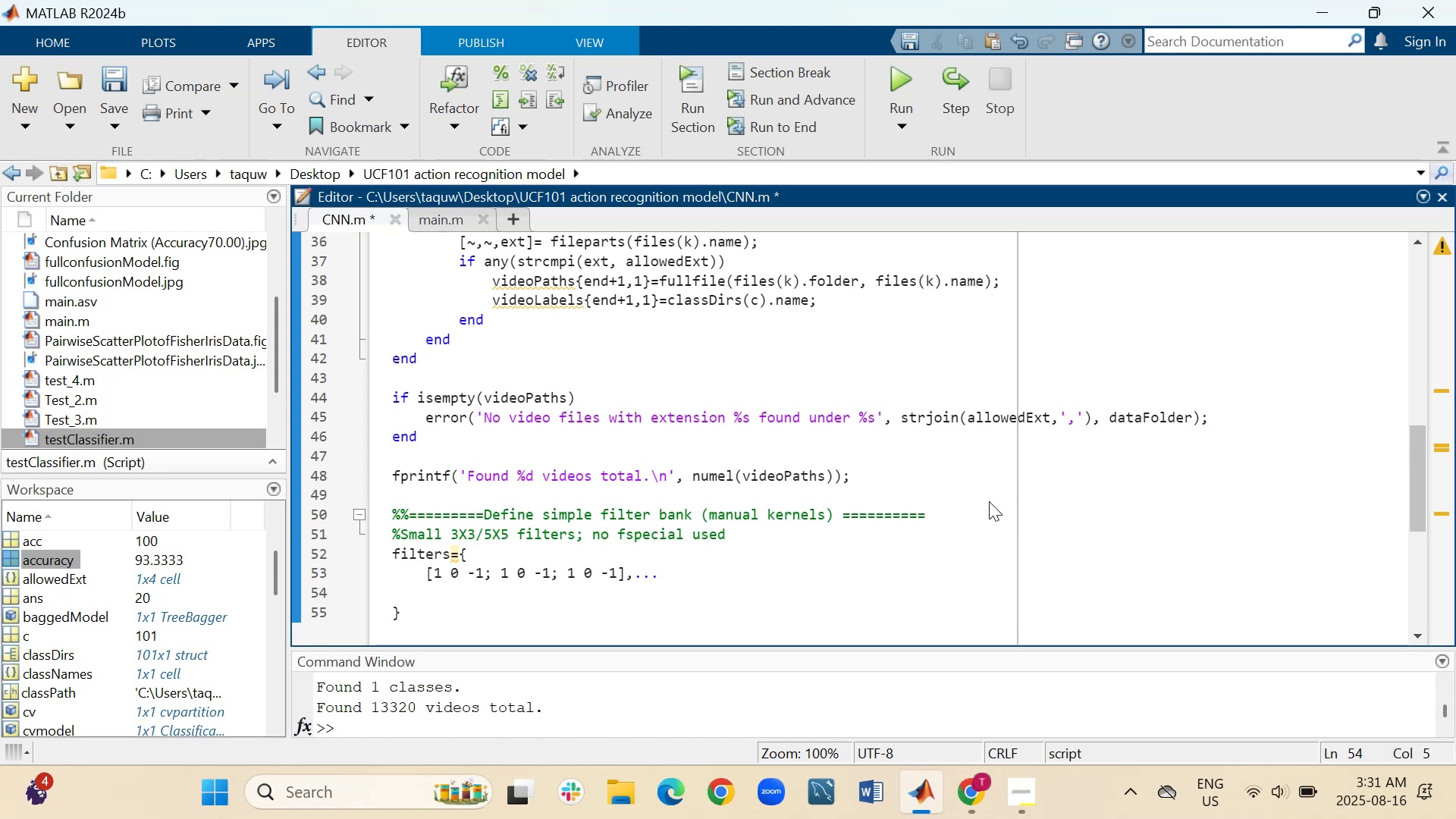 
hold_key(key=BracketLeft, duration=0.36)
 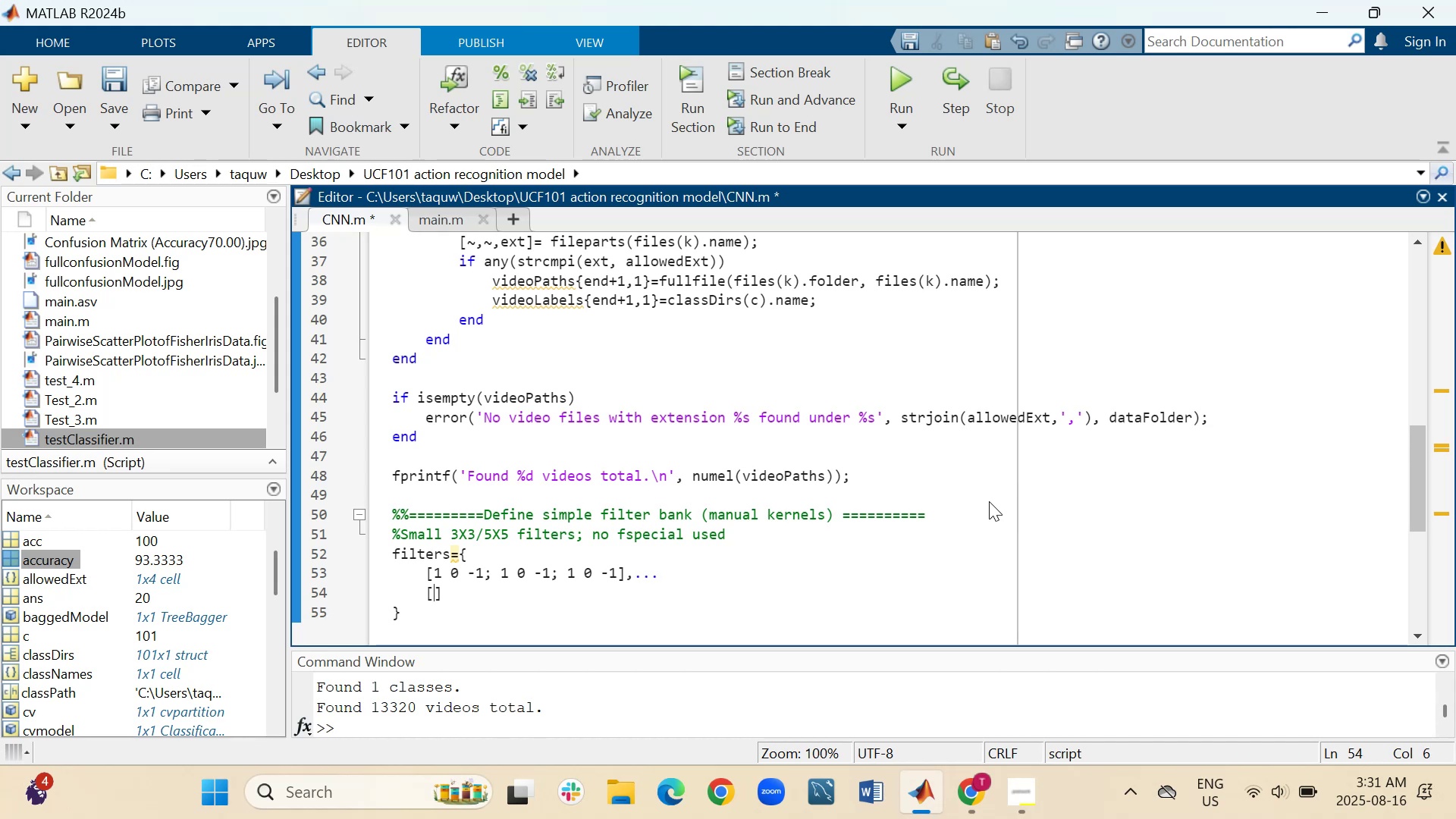 
key(1)
 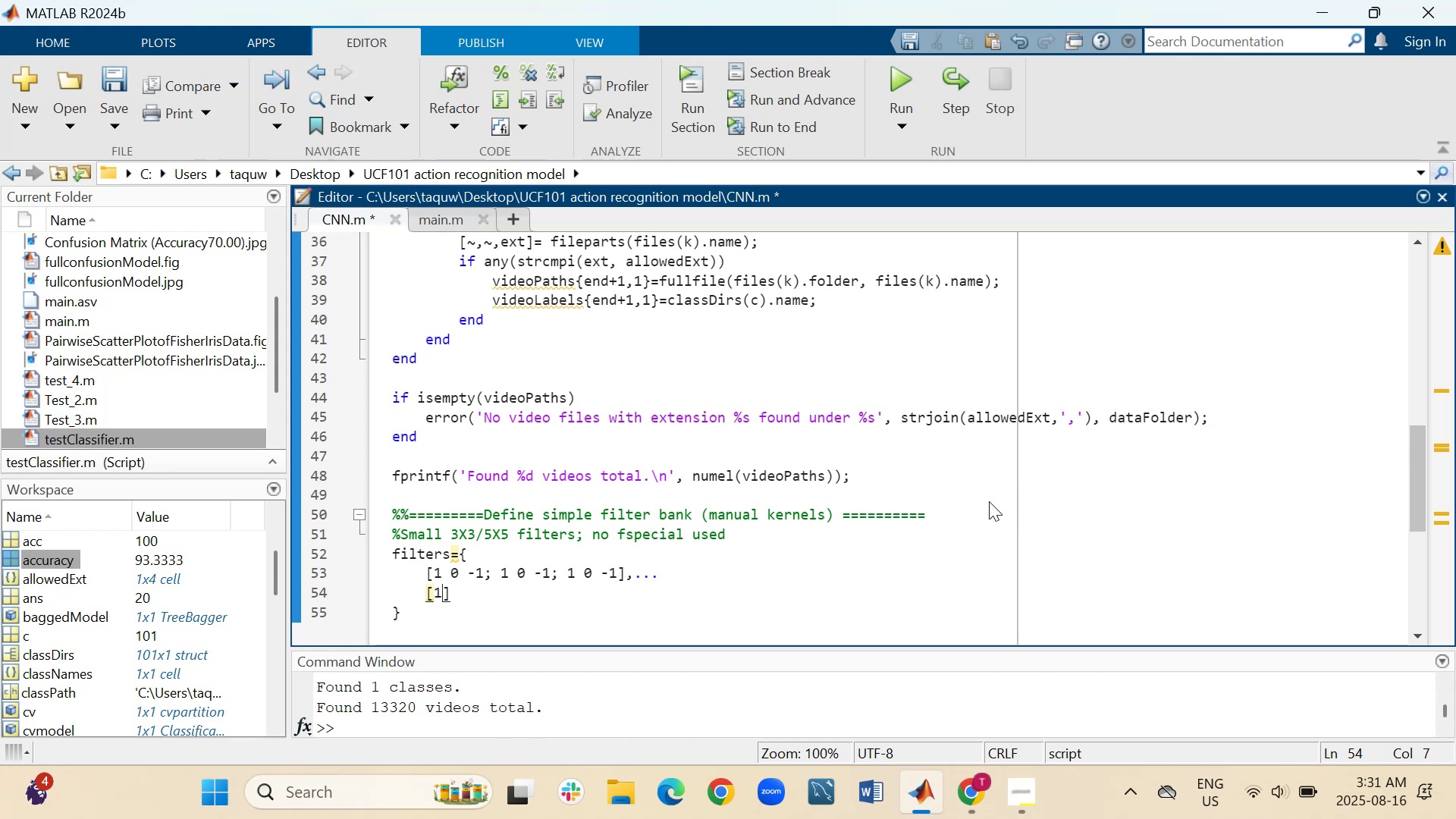 
key(Space)
 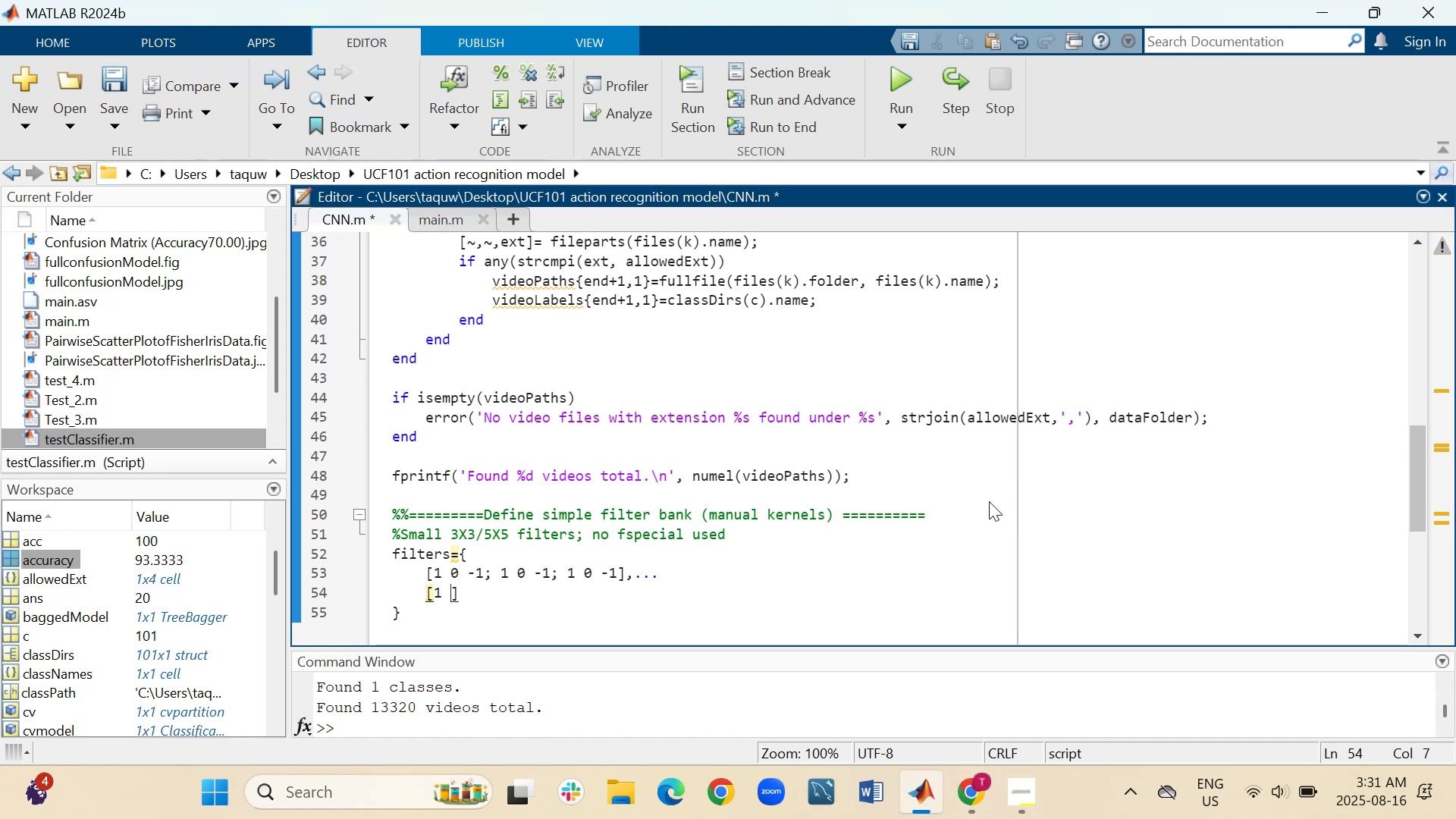 
key(1)
 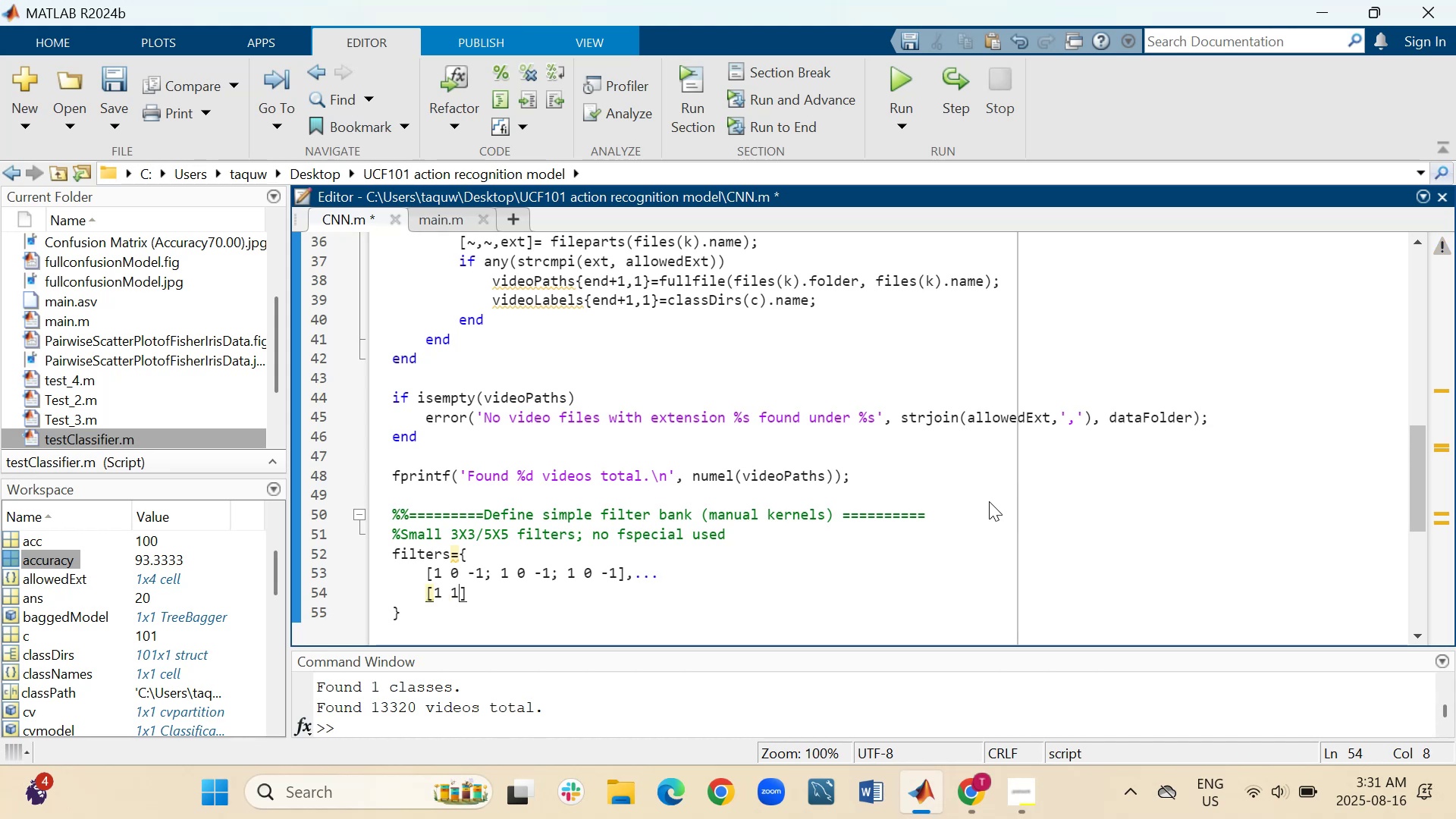 
key(Space)
 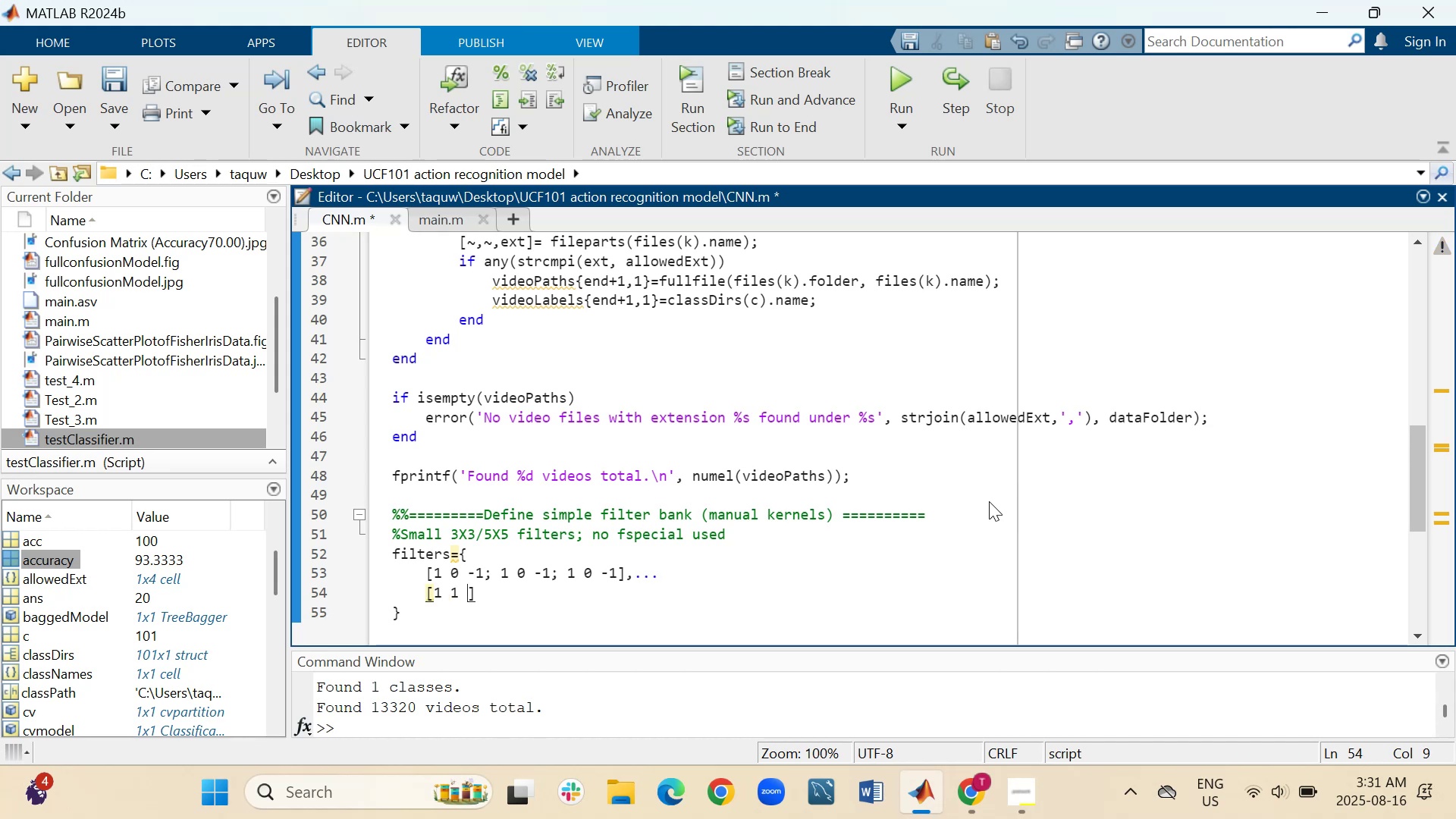 
key(1)
 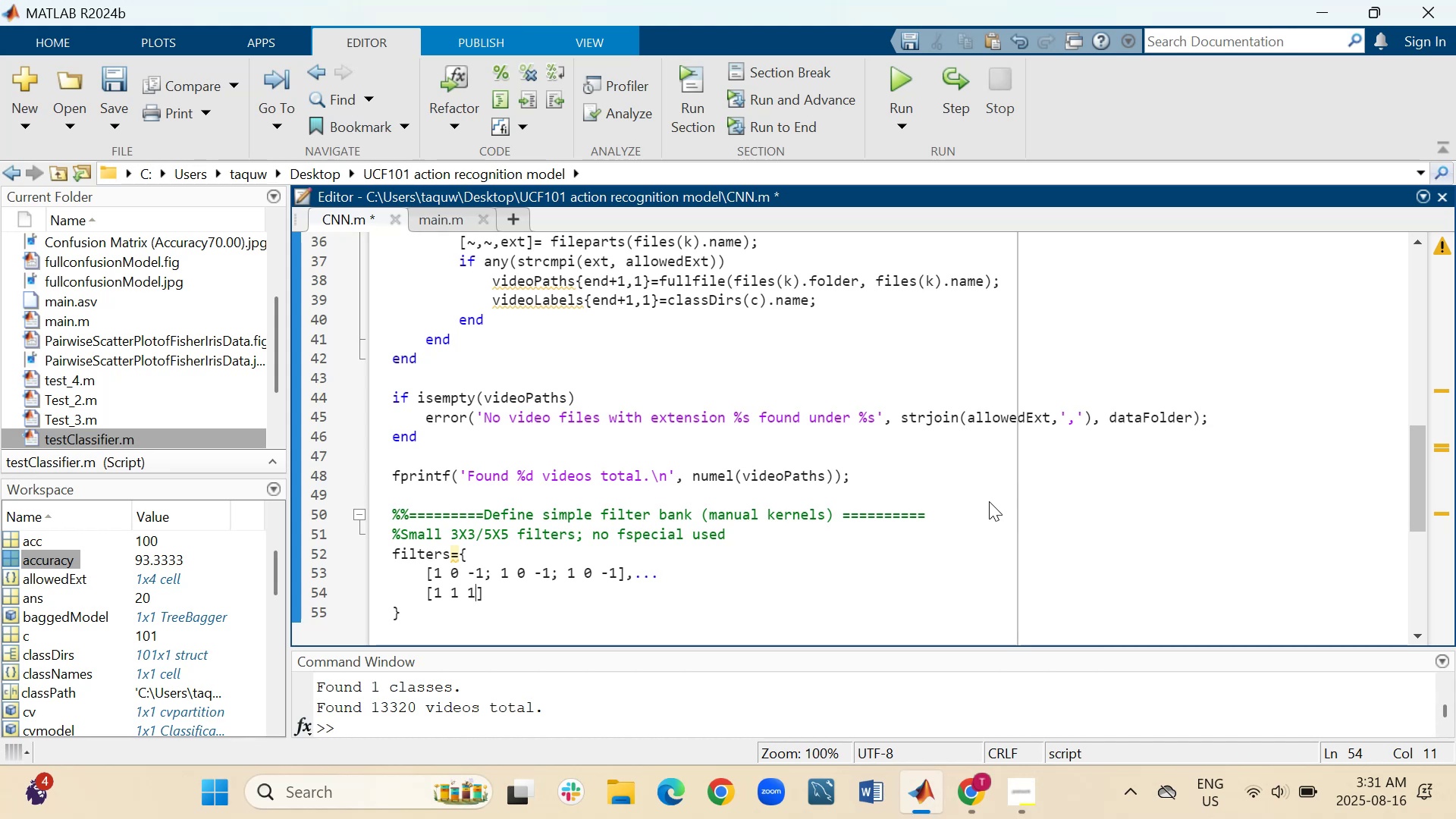 
key(Semicolon)
 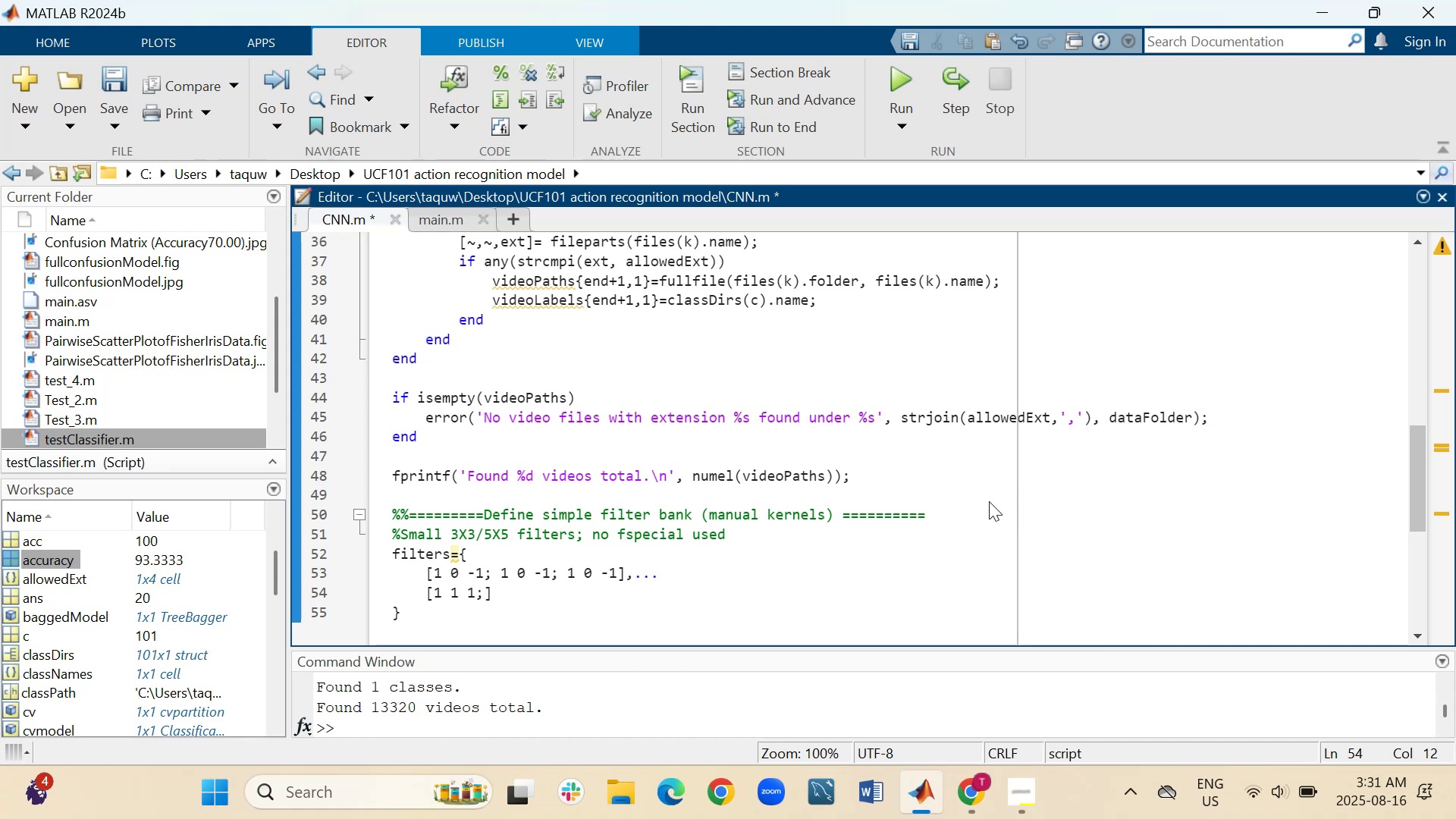 
key(Space)
 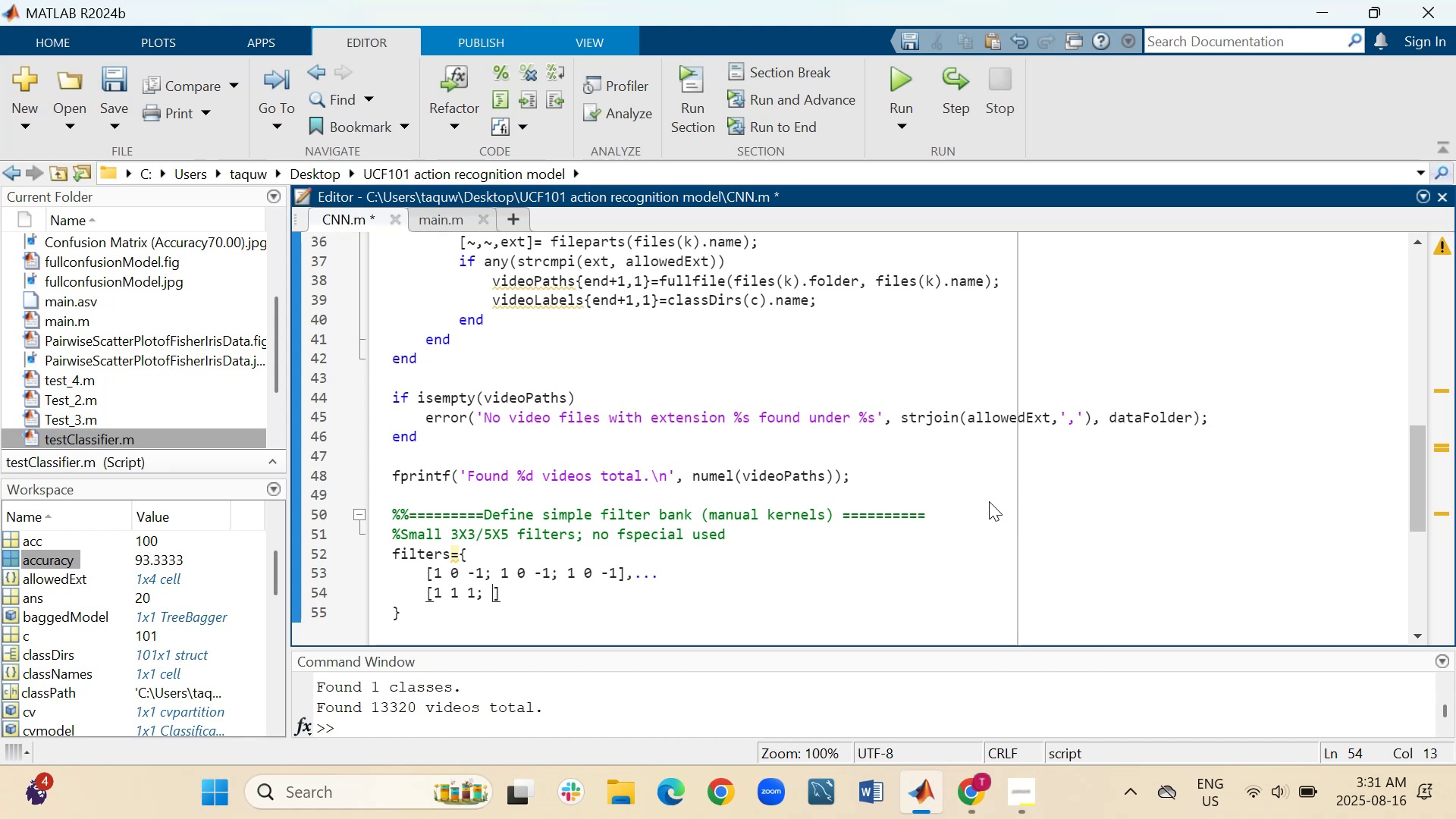 
key(0)
 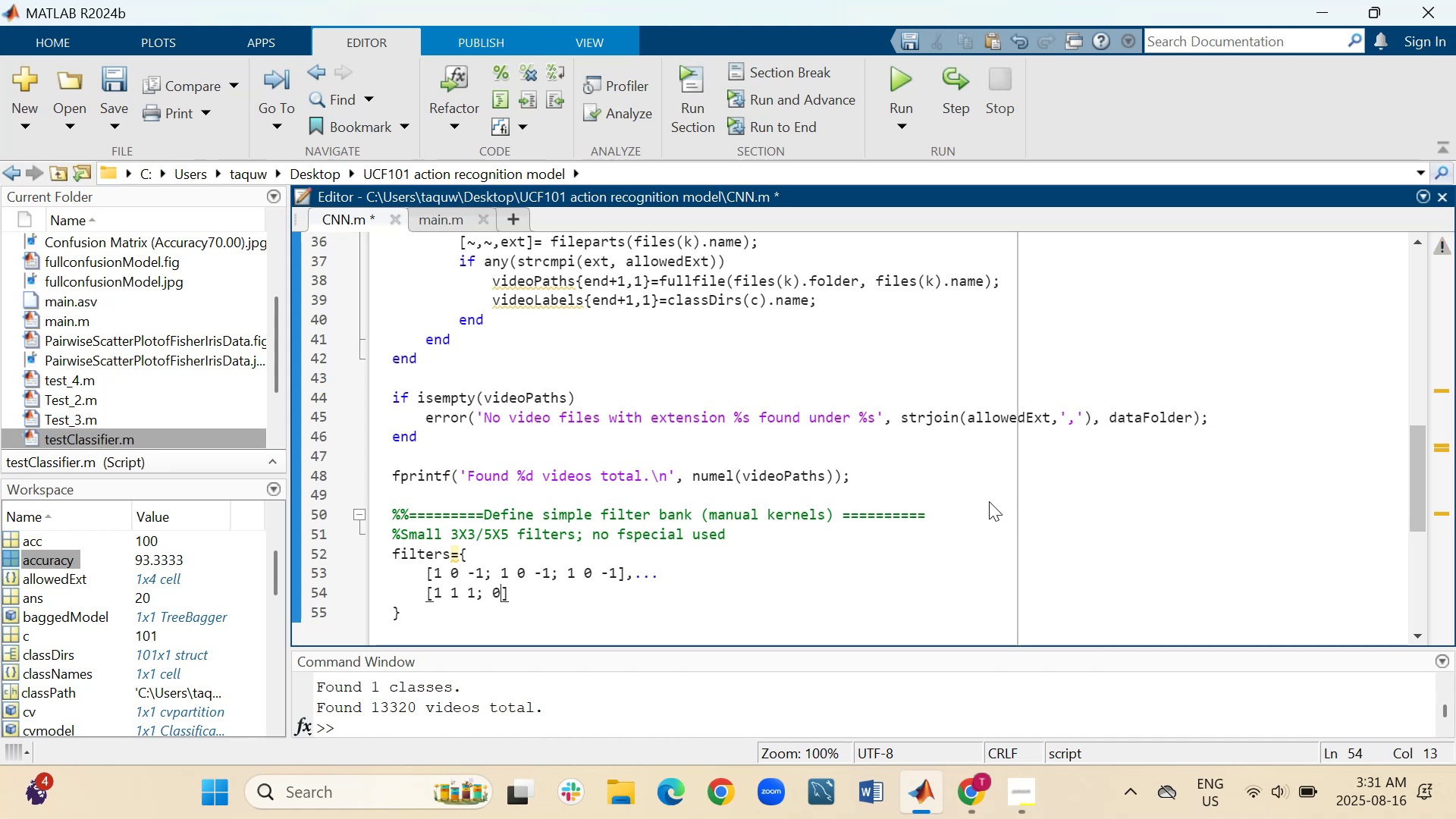 
key(Space)
 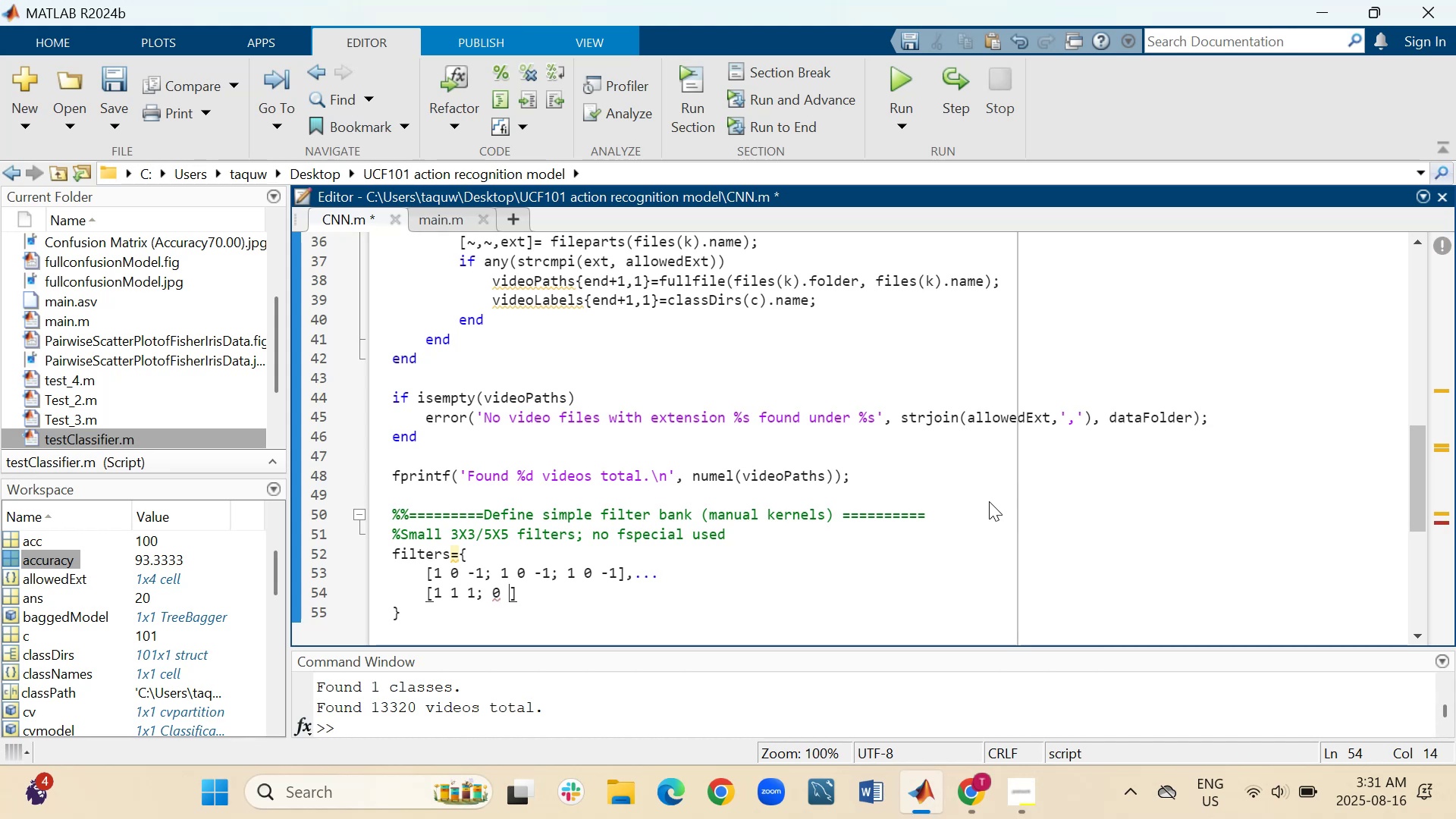 
key(0)
 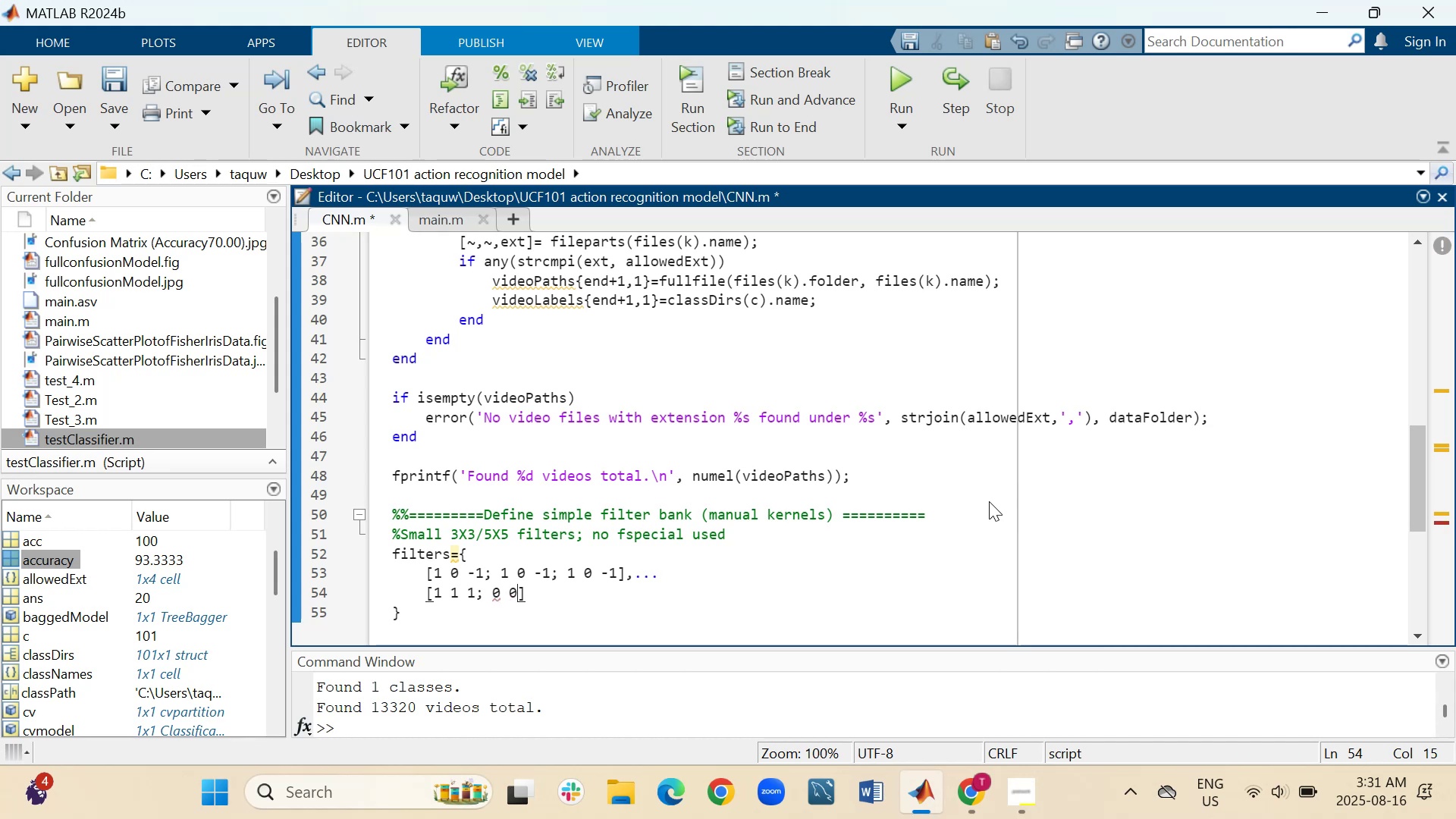 
key(Space)
 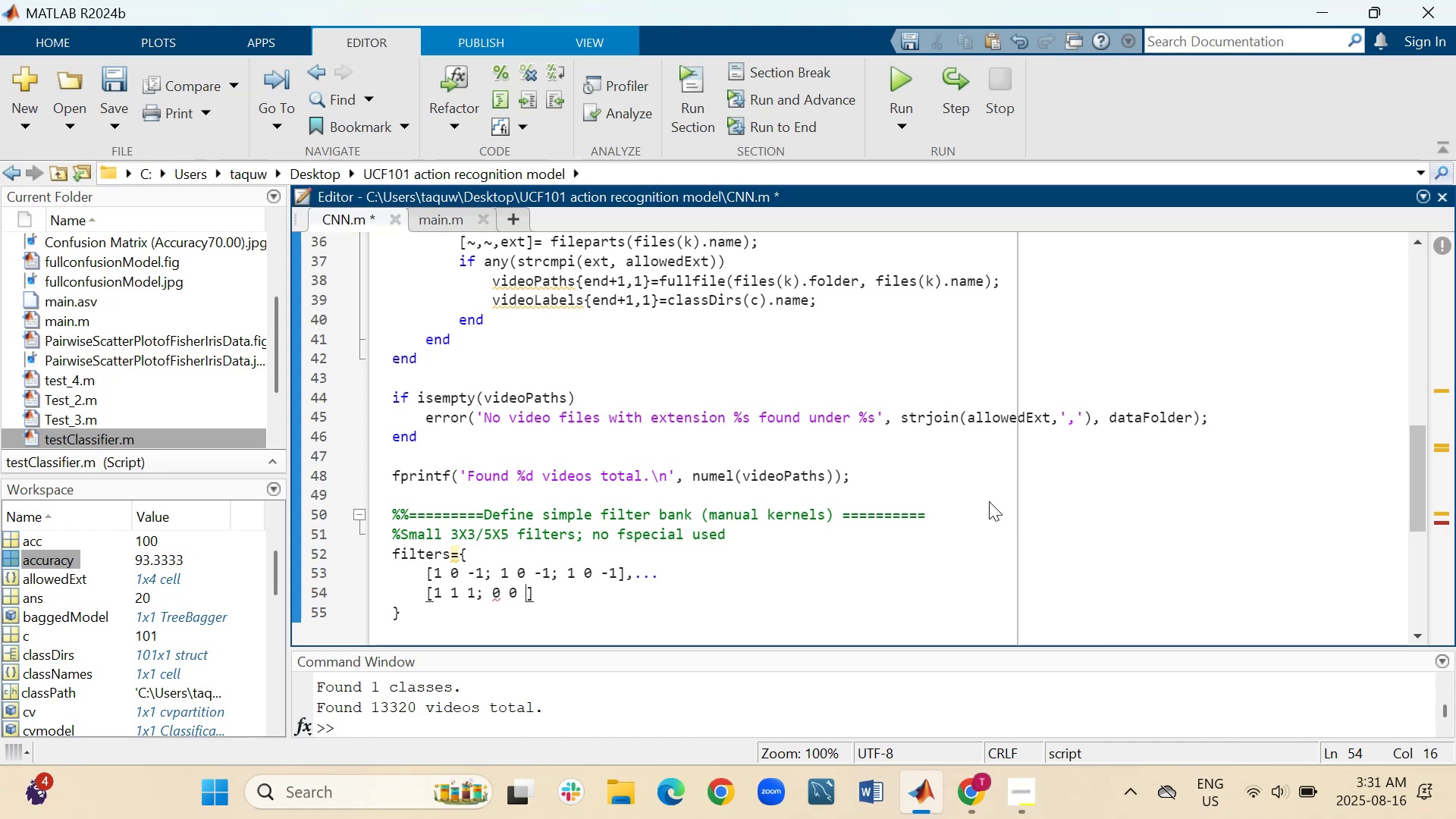 
key(0)
 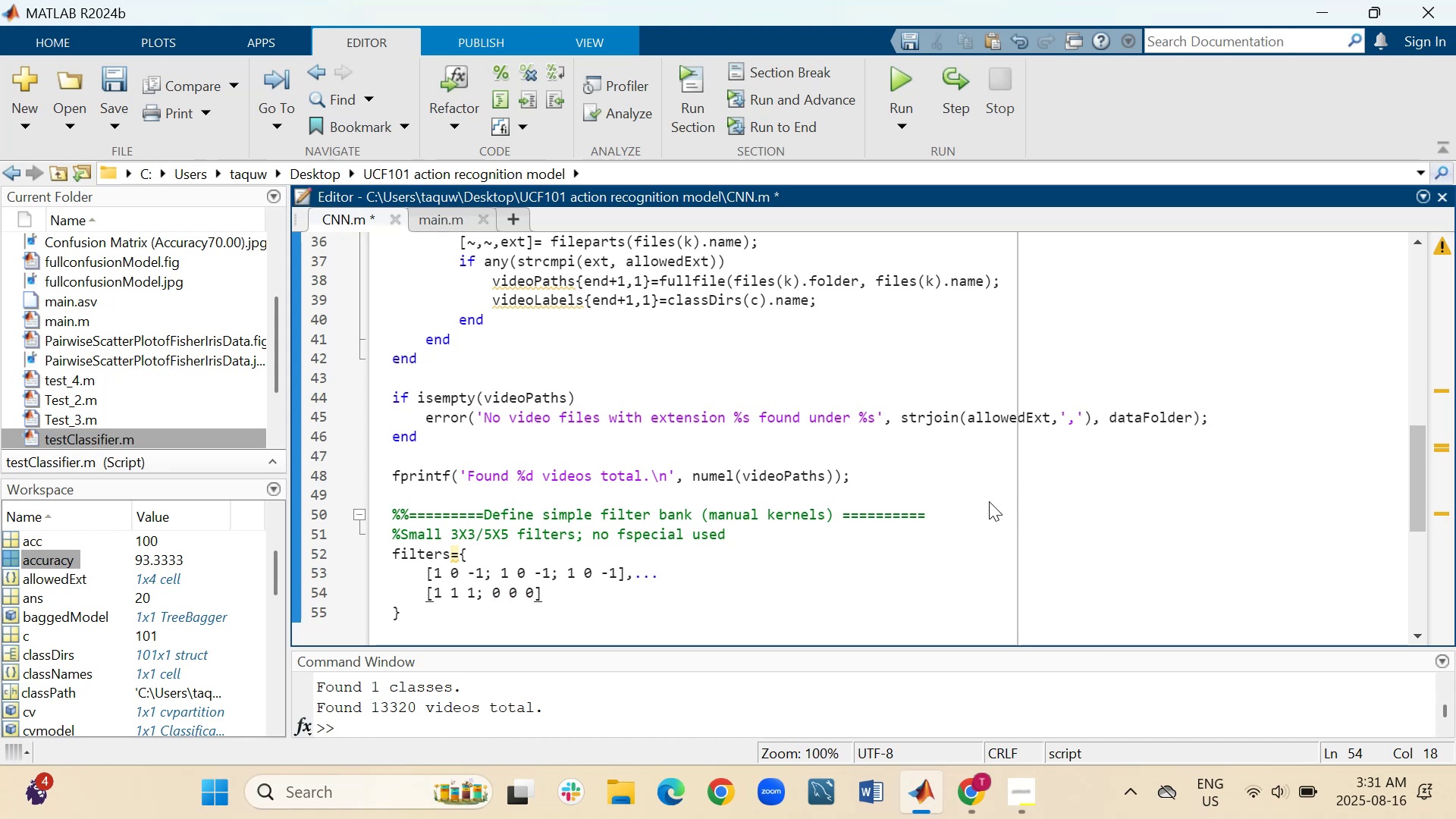 
key(Semicolon)
 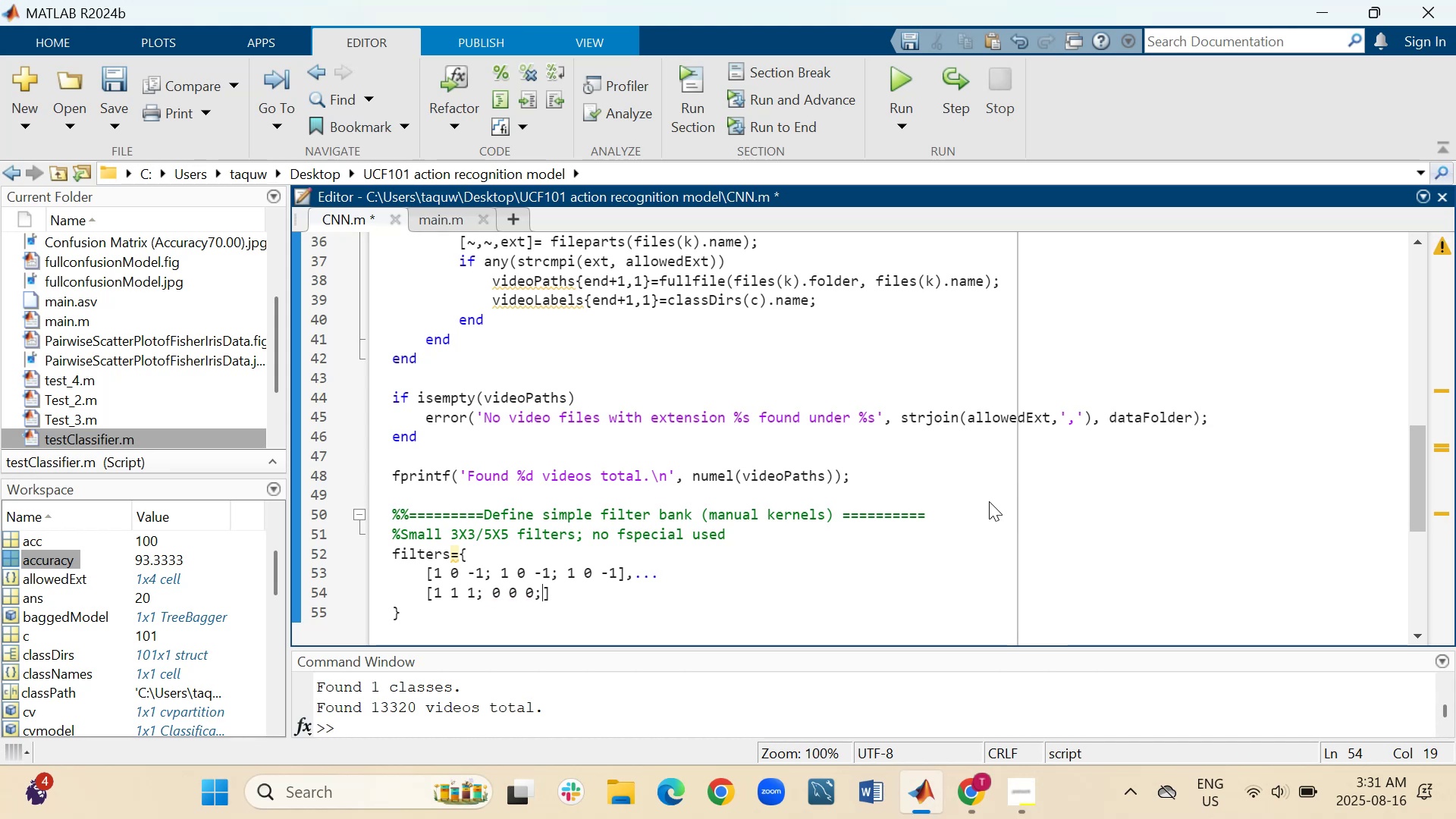 
key(Space)
 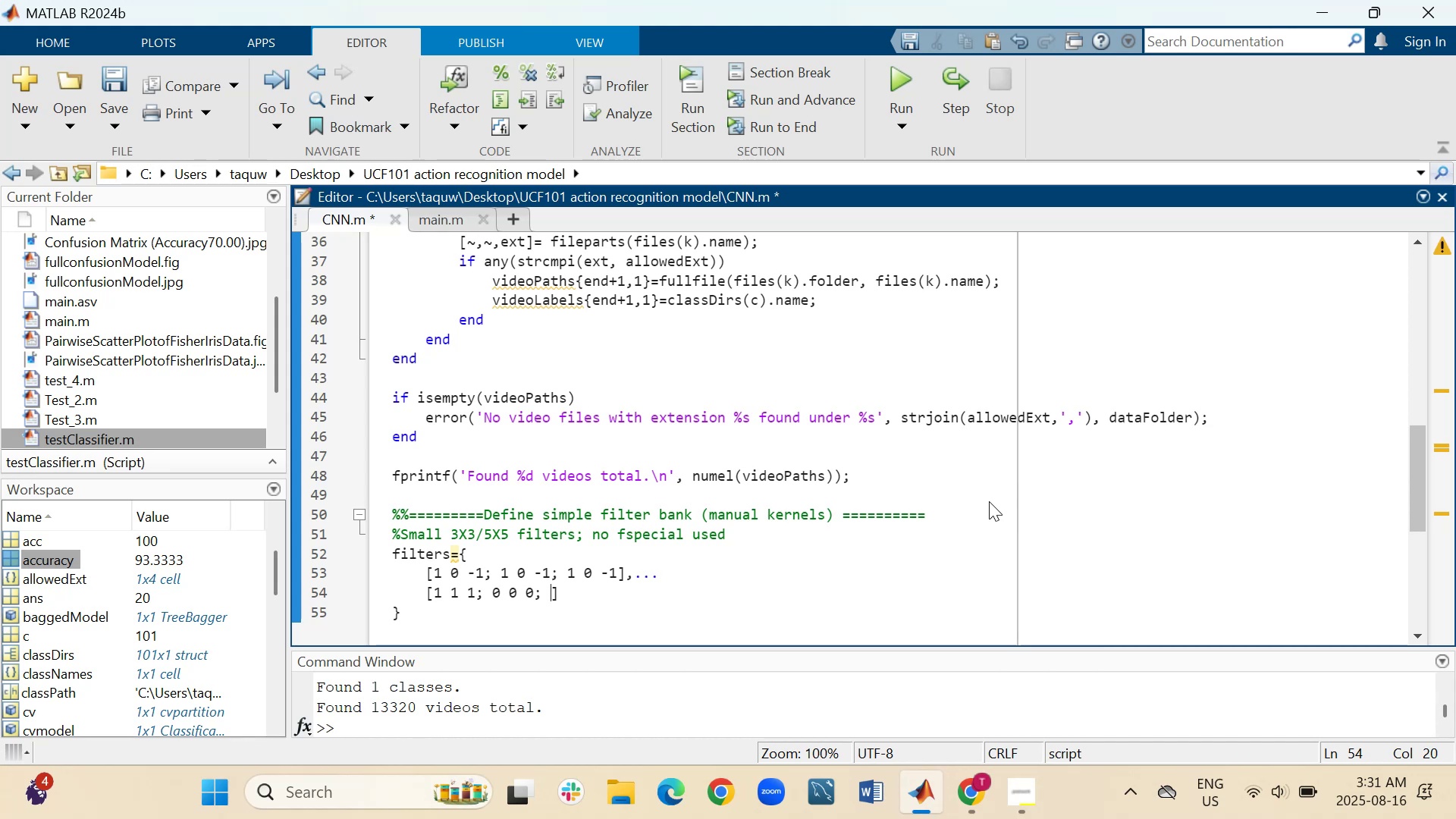 
key(Minus)
 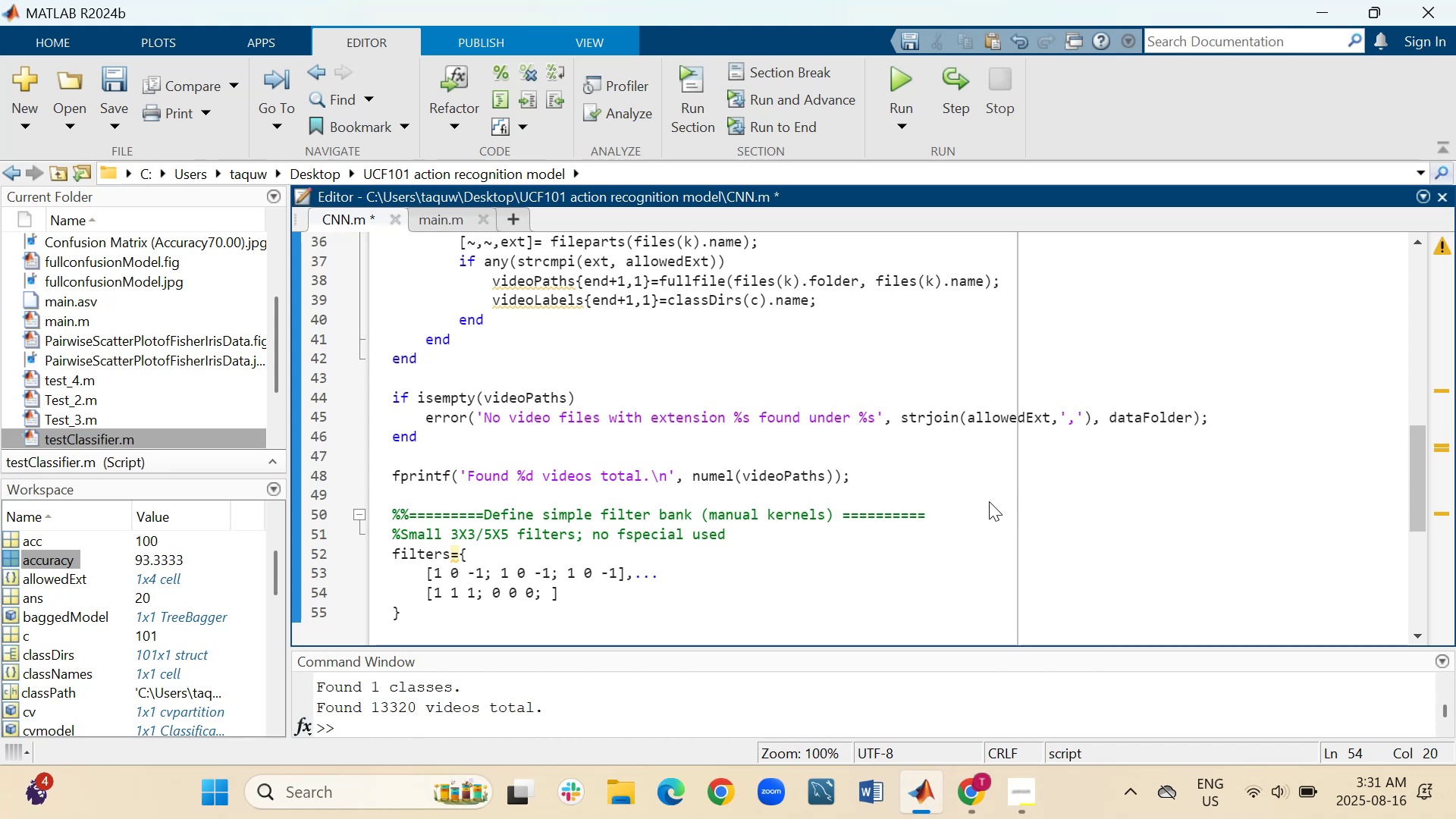 
key(1)
 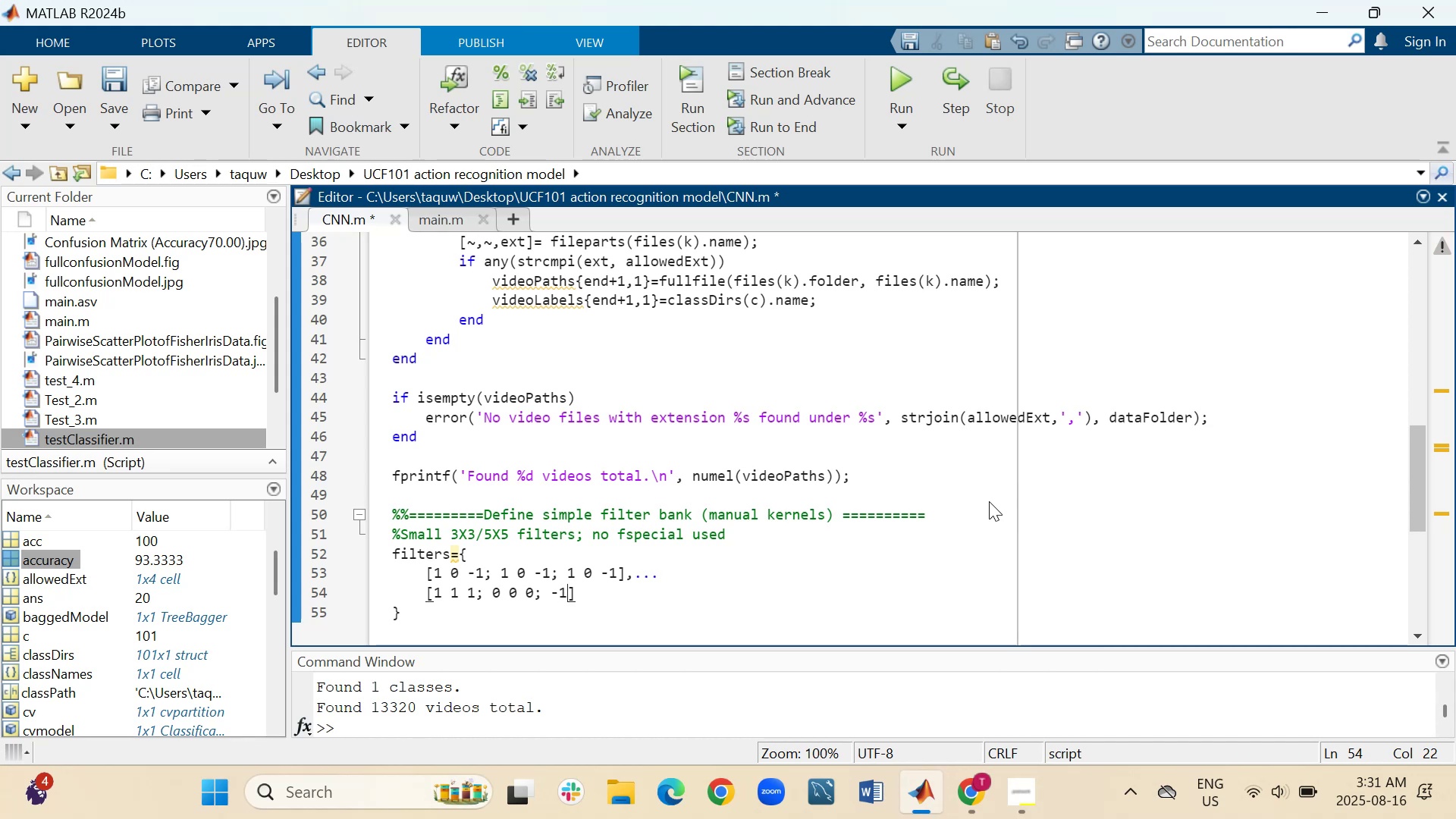 
key(Space)
 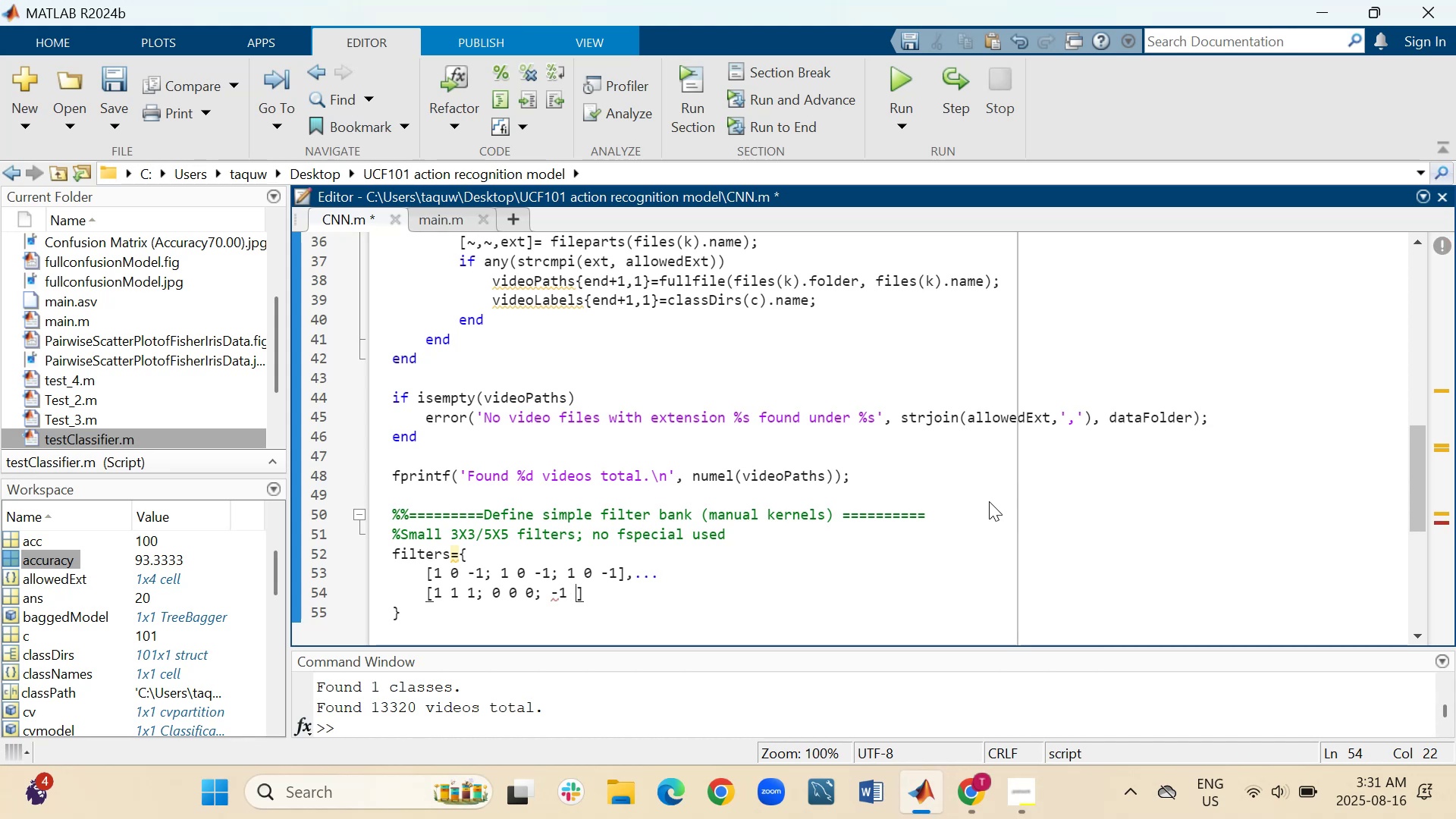 
key(Minus)
 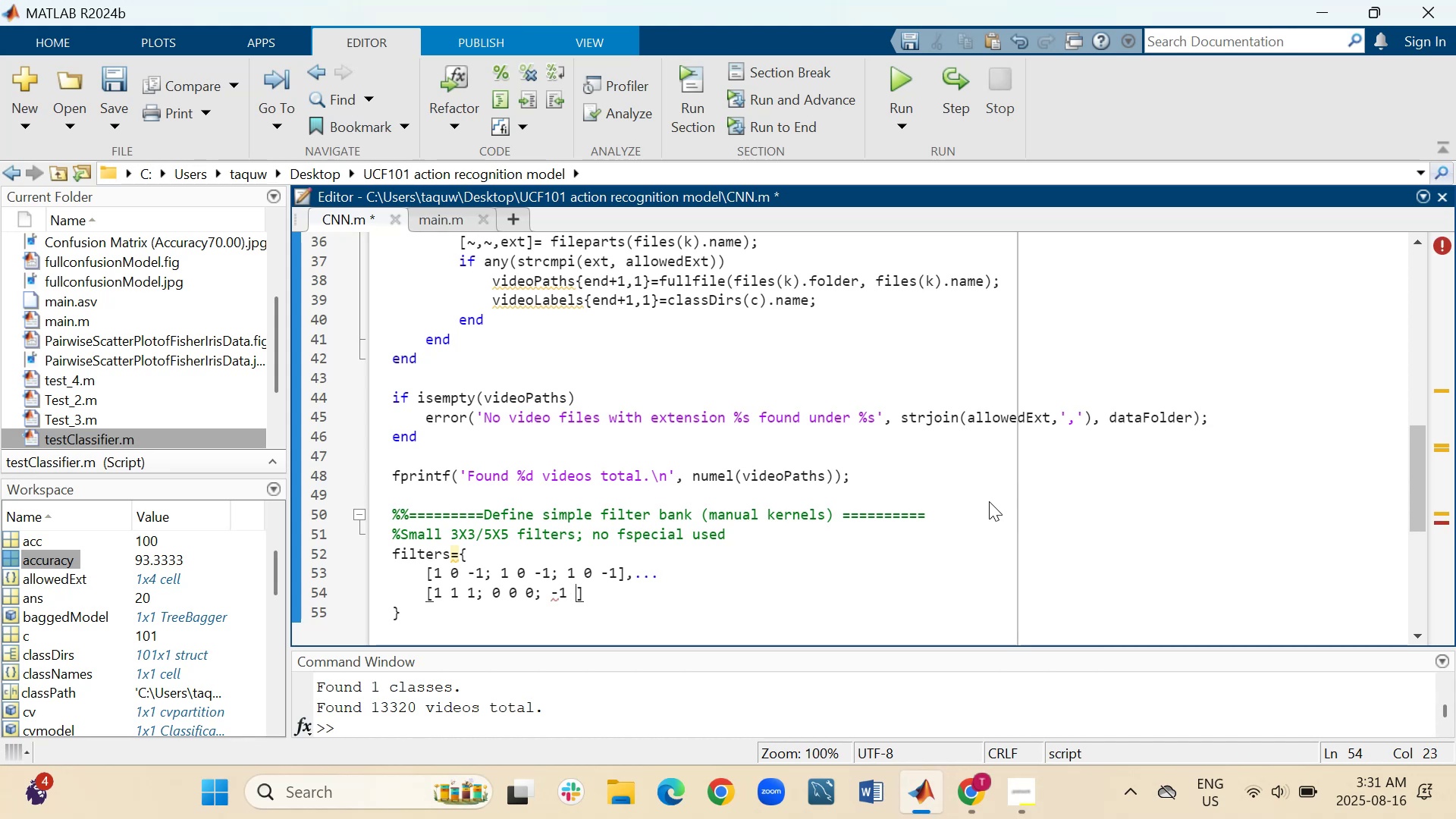 
key(1)
 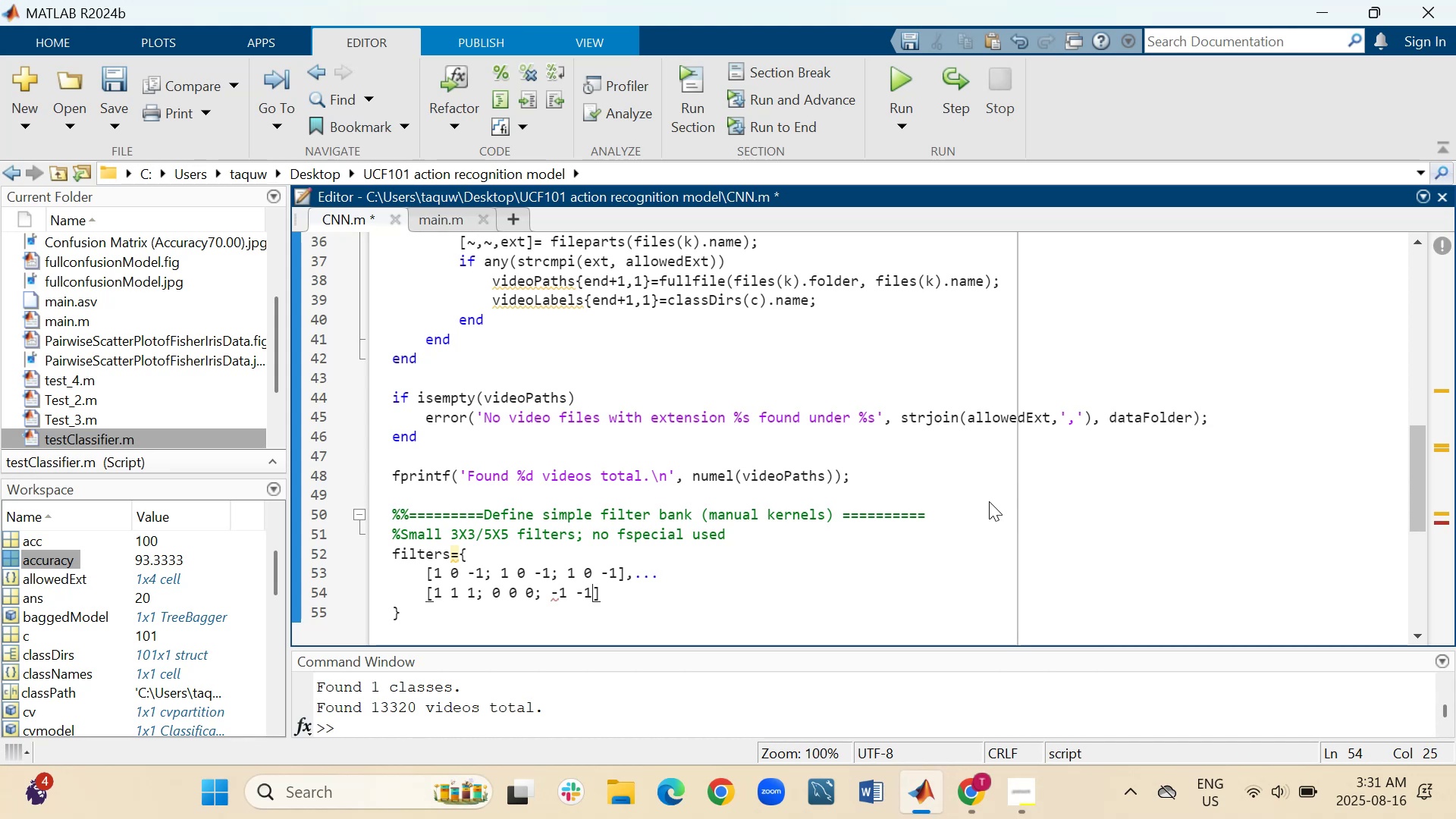 
key(Space)
 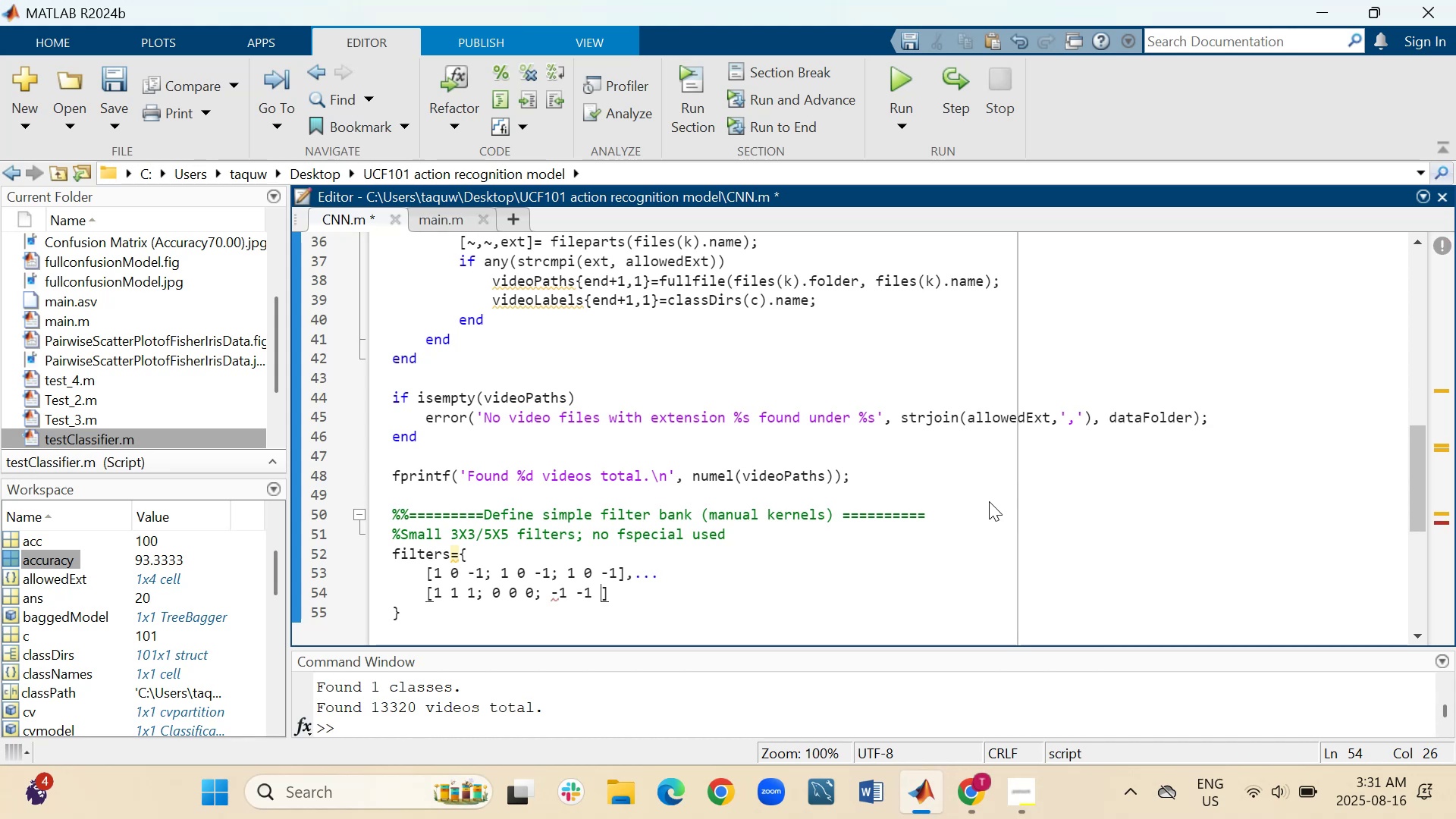 
key(Minus)
 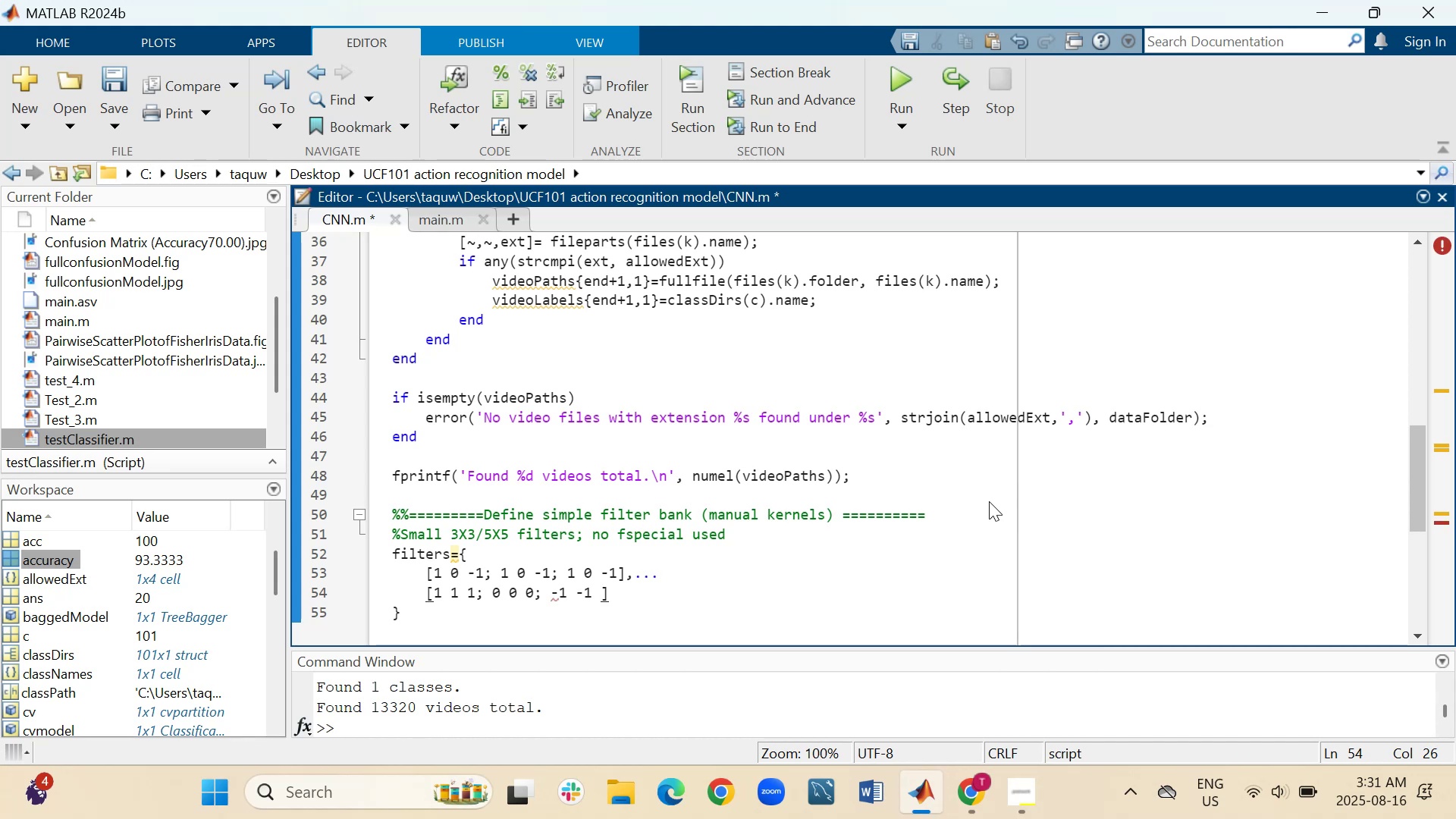 
key(1)
 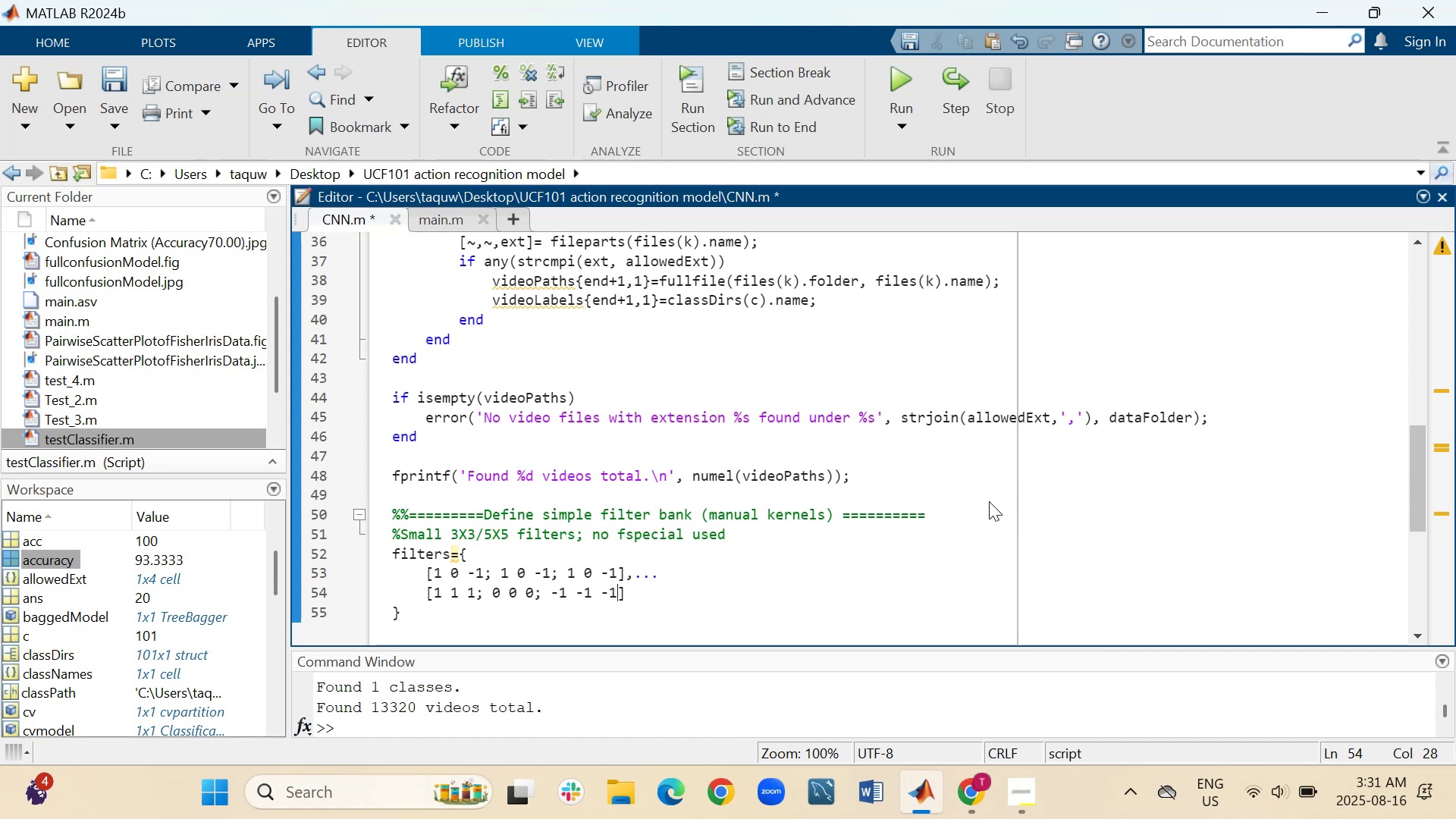 
key(ArrowRight)
 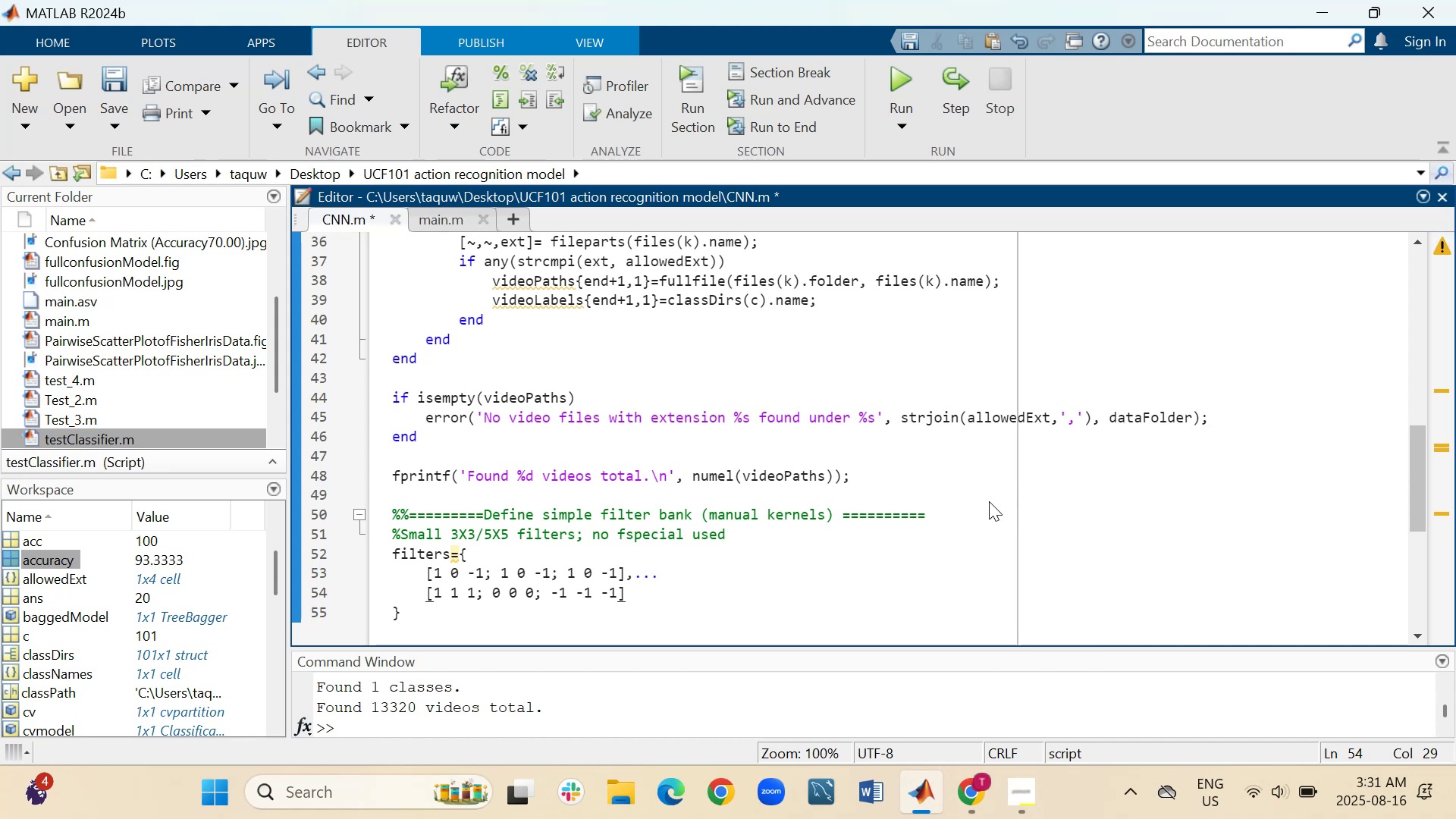 
key(Comma)
 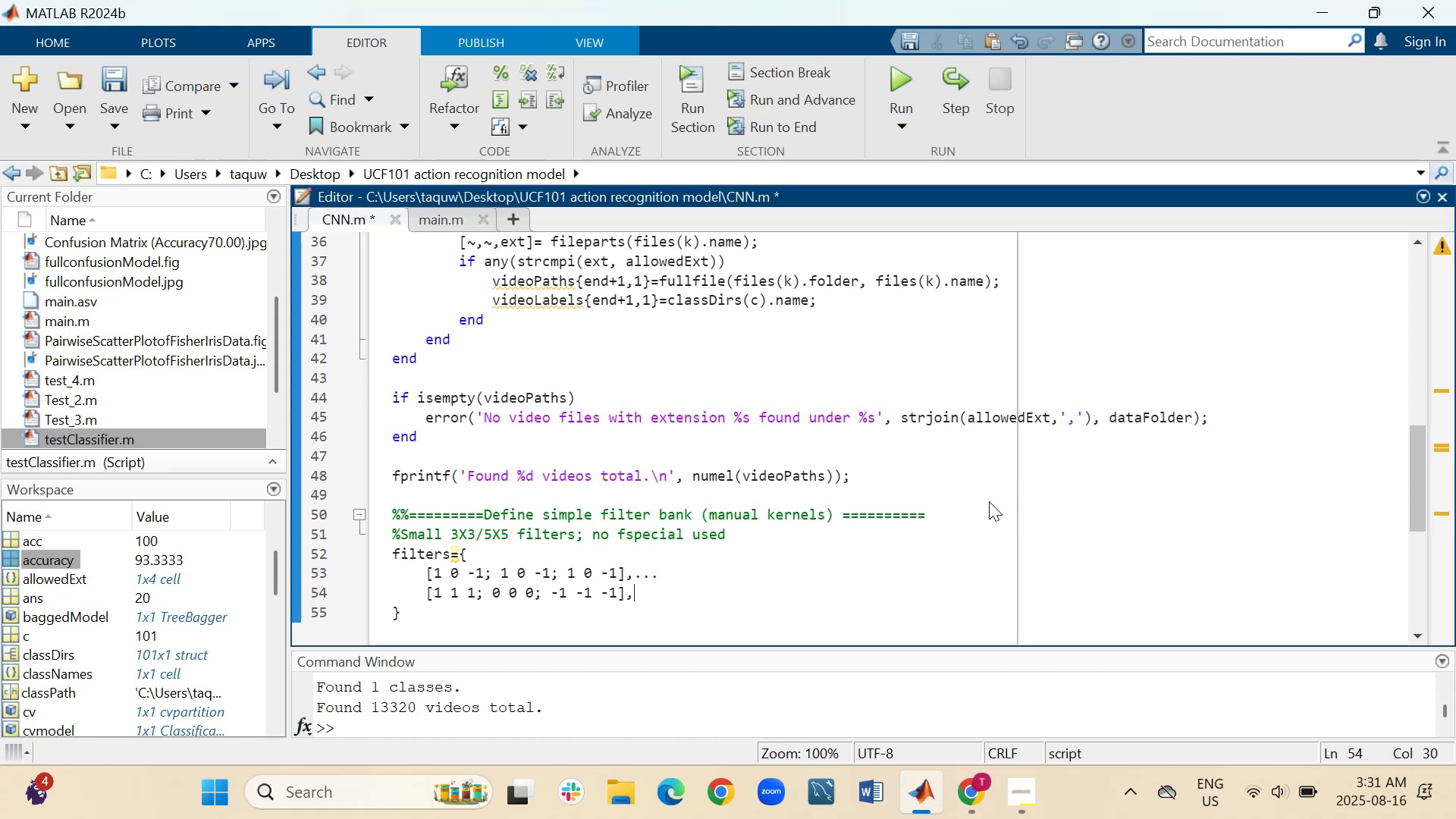 
key(Period)
 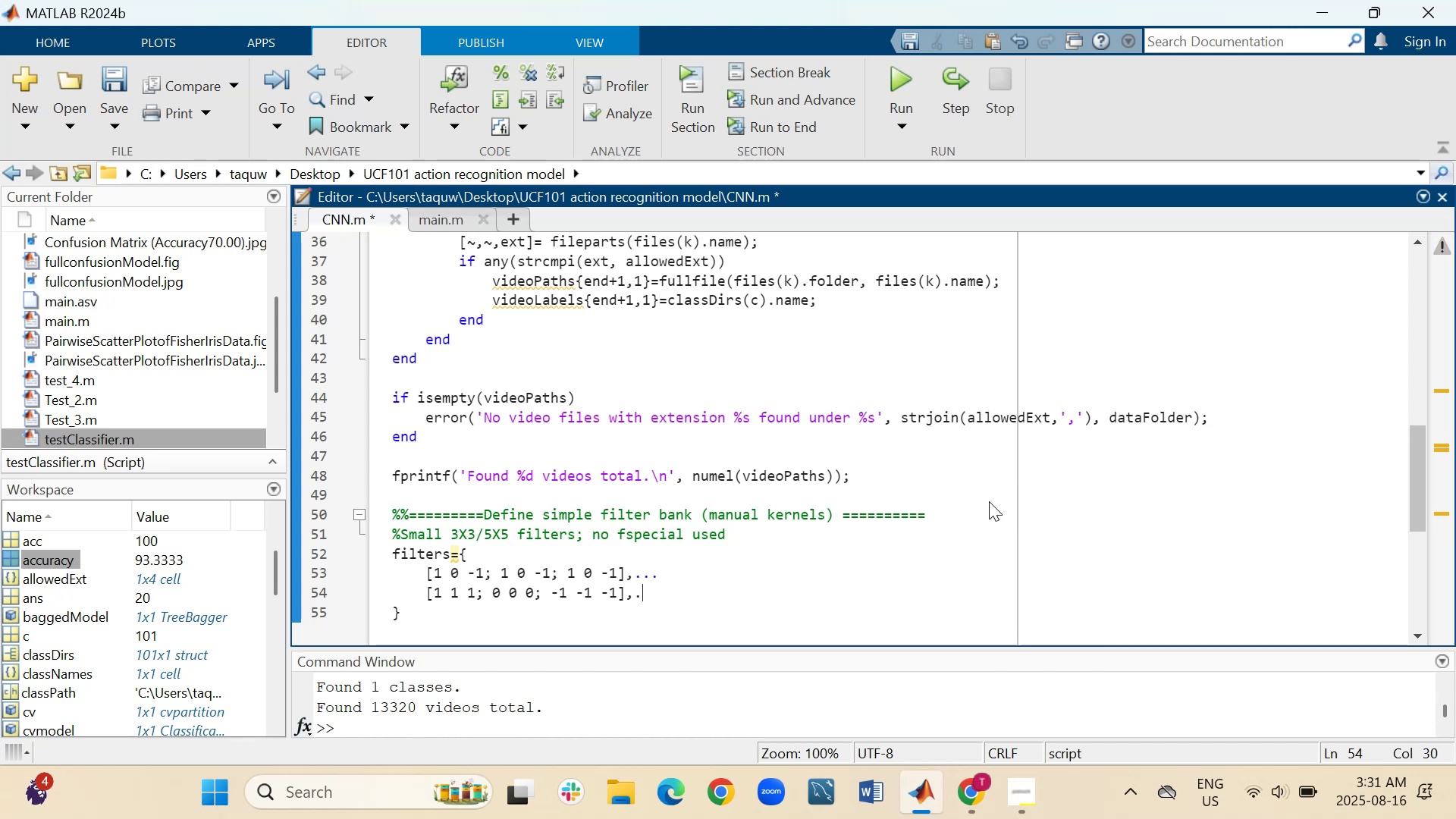 
key(Period)
 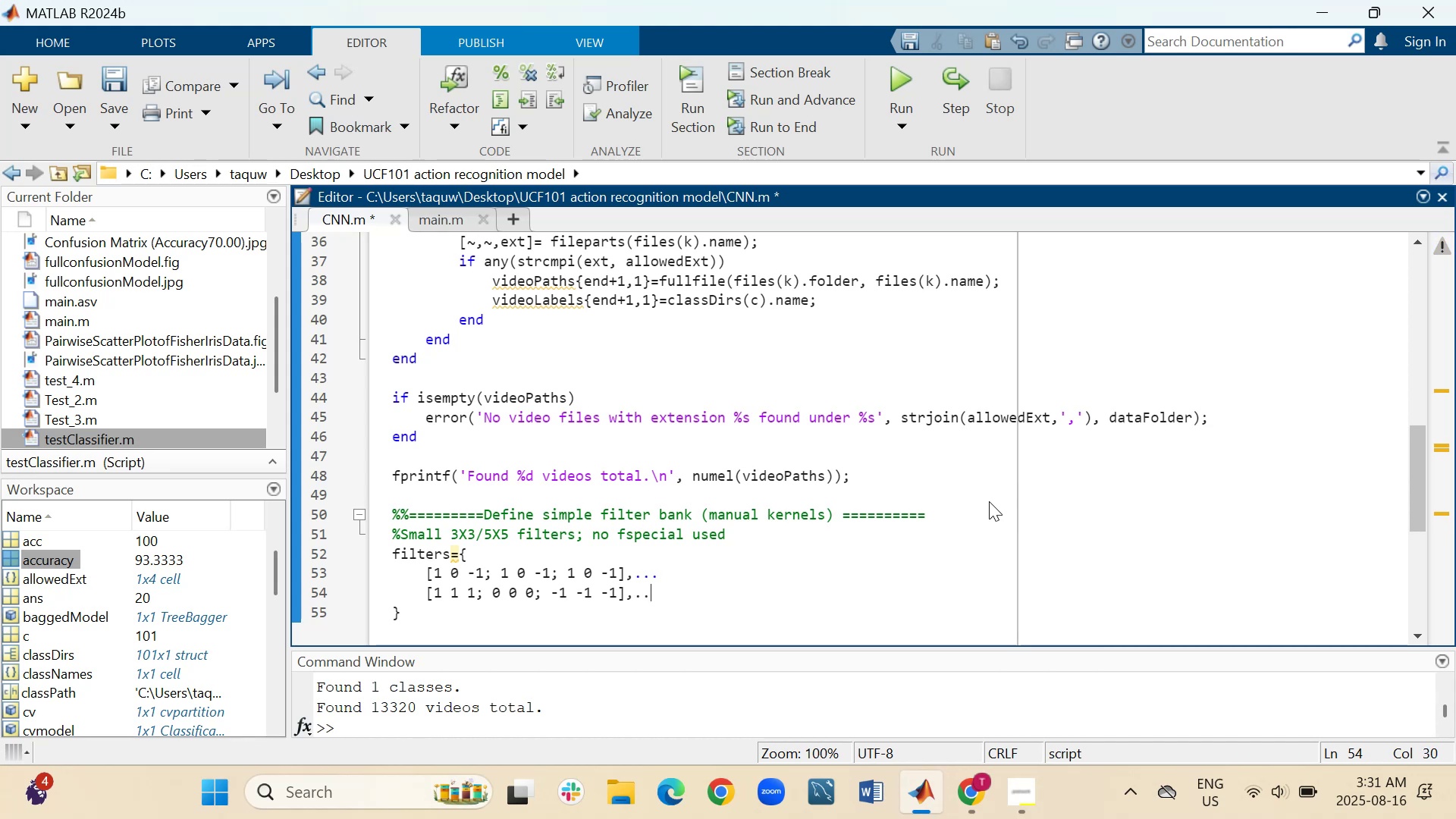 
key(Period)
 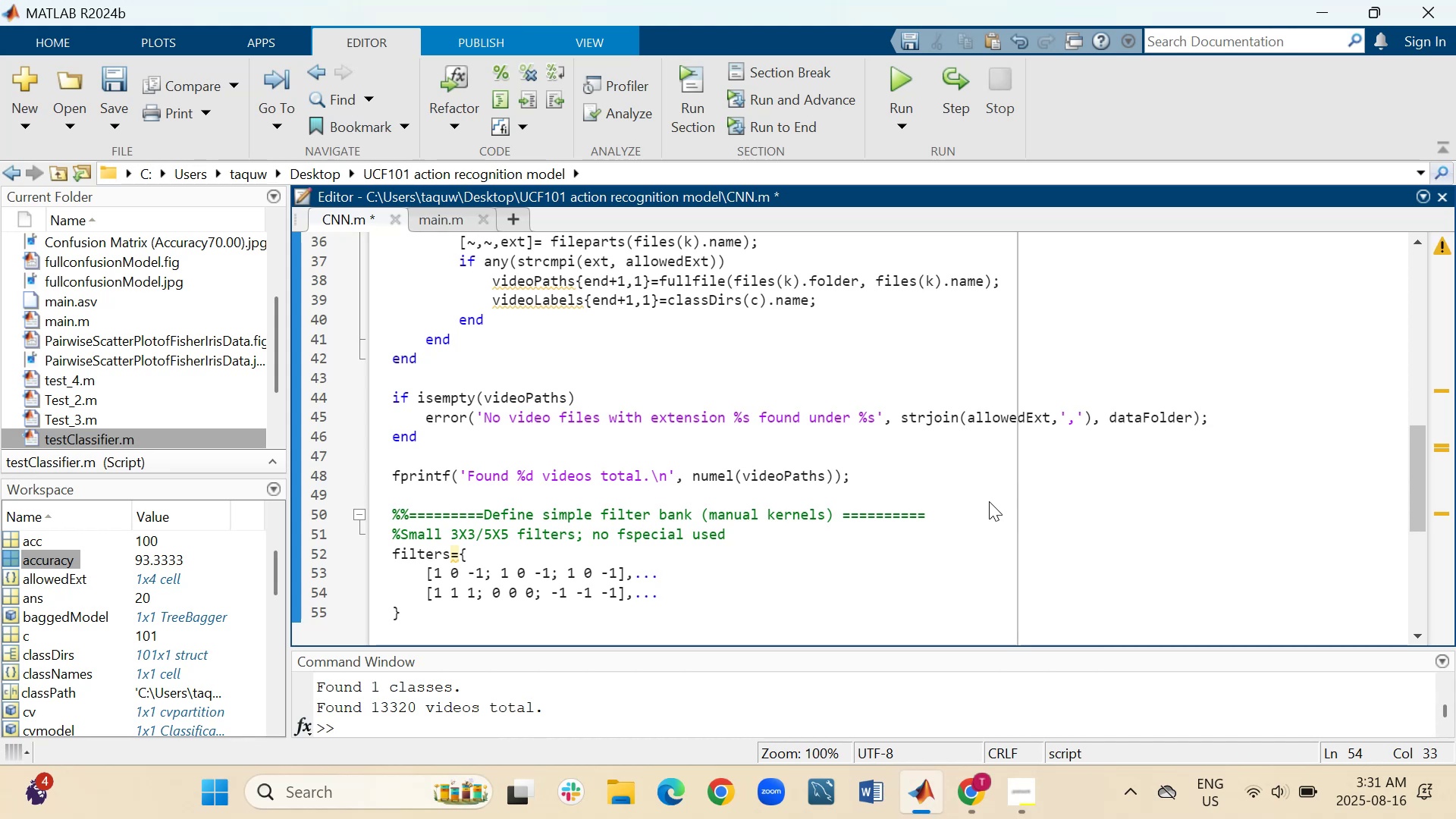 
key(Shift+Enter)
 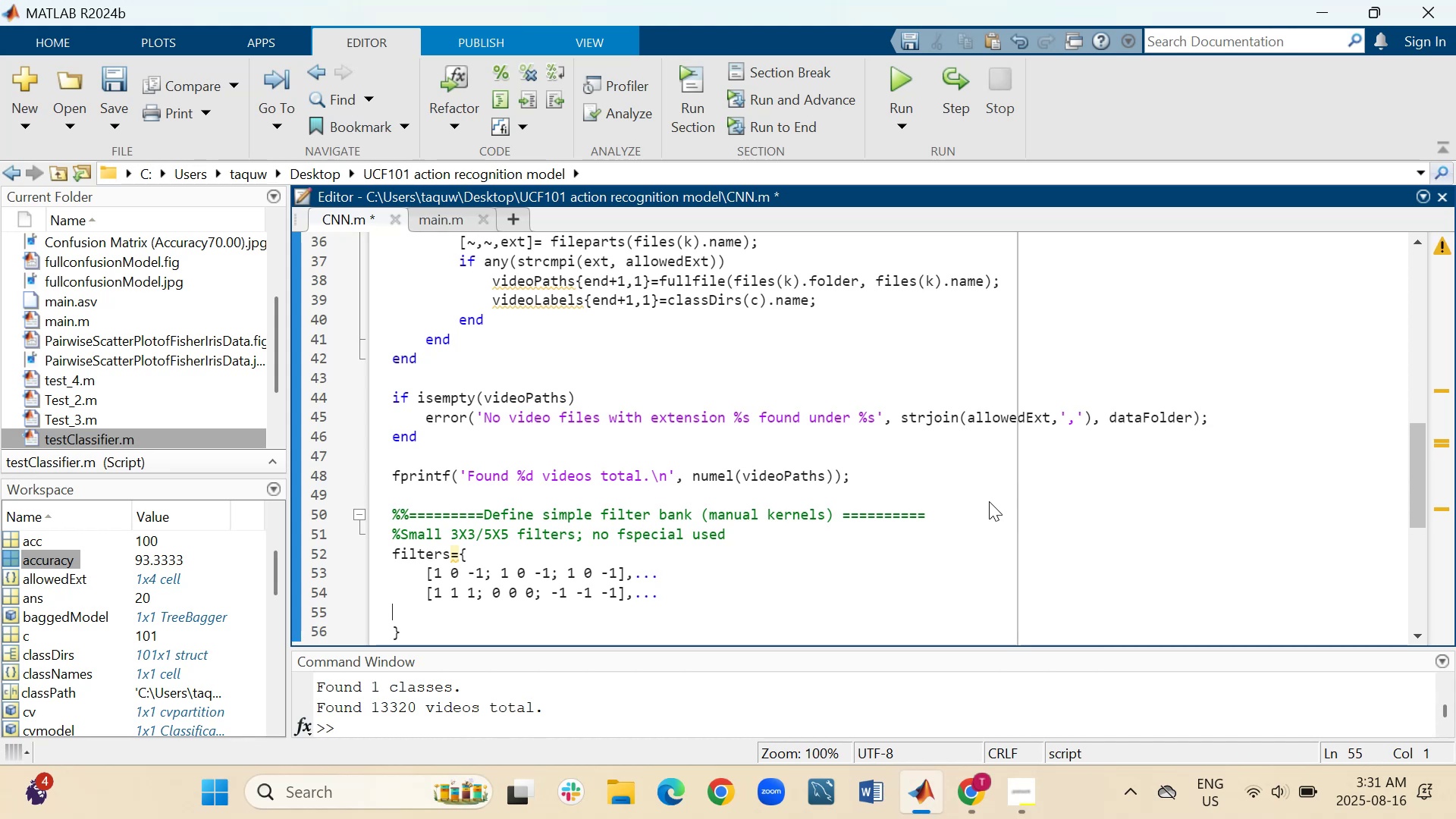 
key(Tab)
 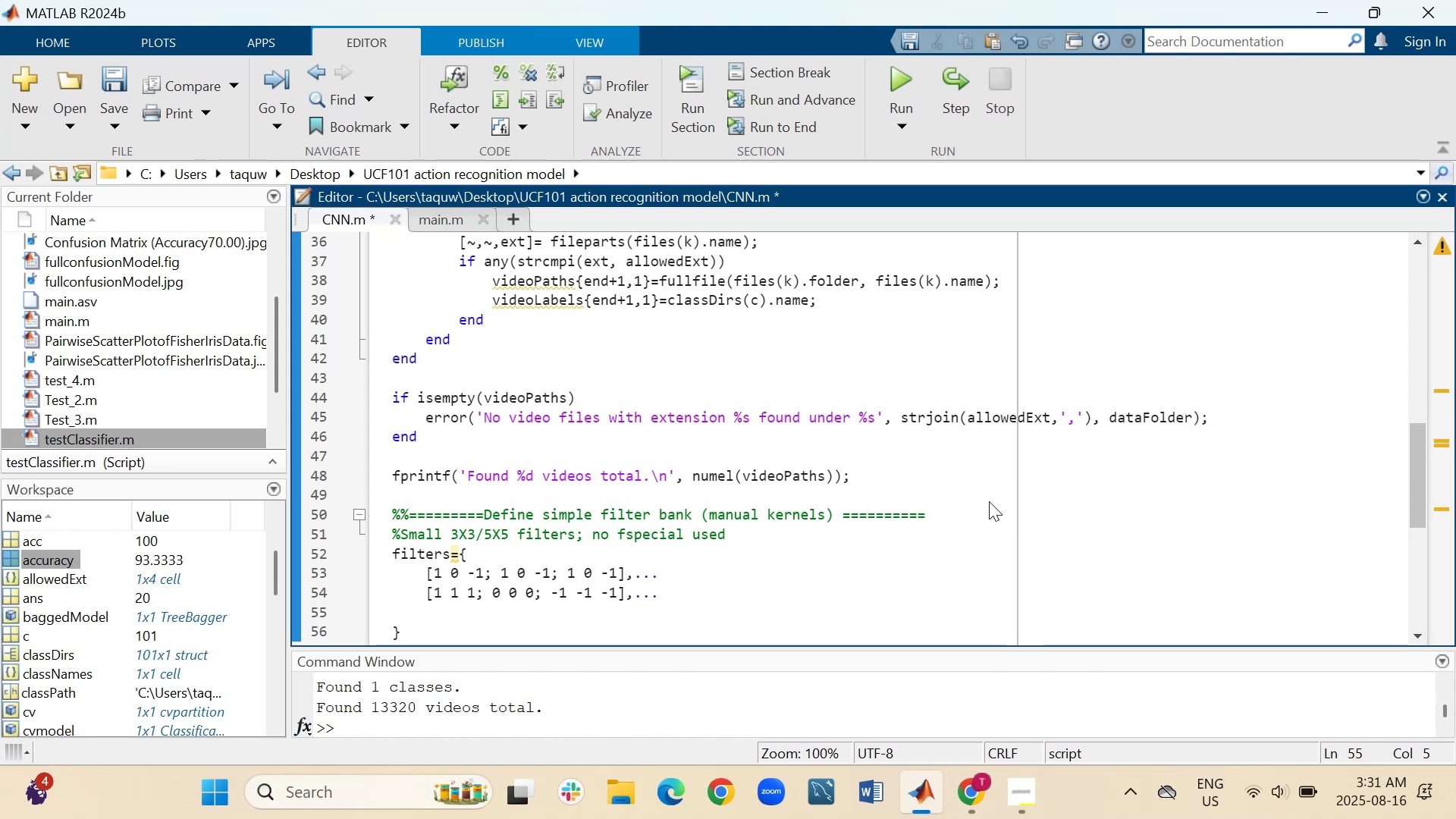 
key(BracketLeft)
 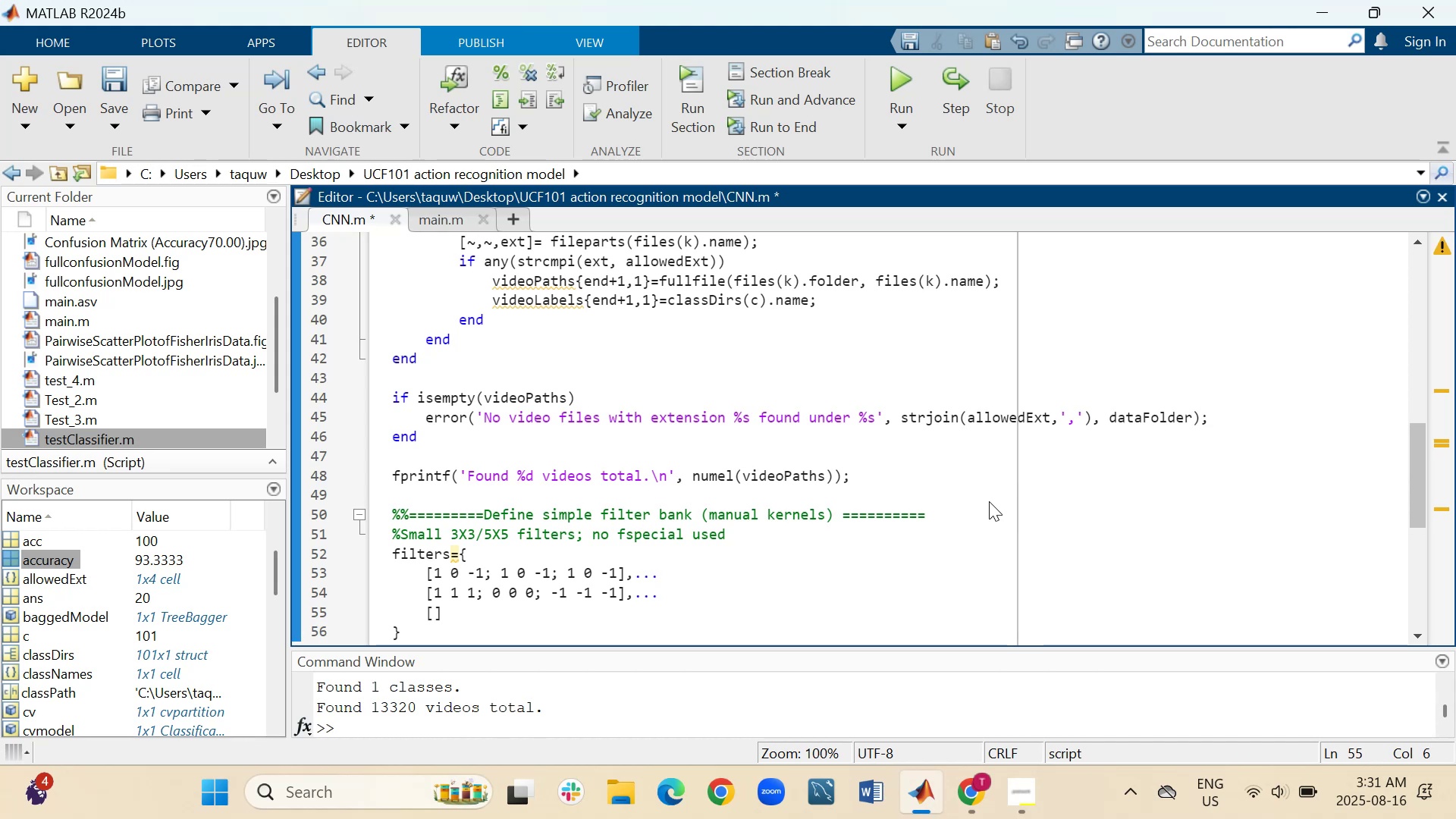 
type(0 -10;)
 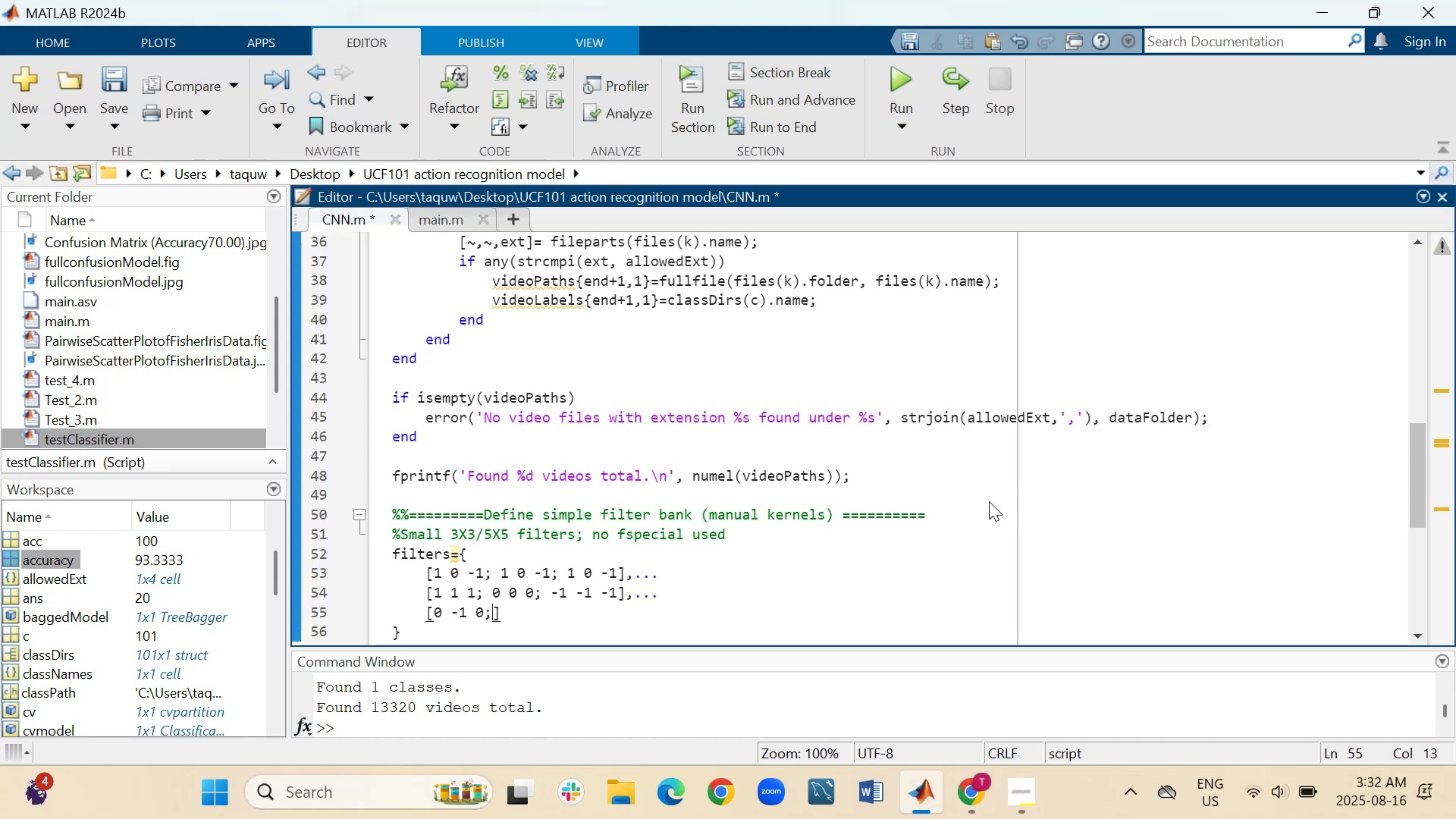 
hold_key(key=Space, duration=4.29)
 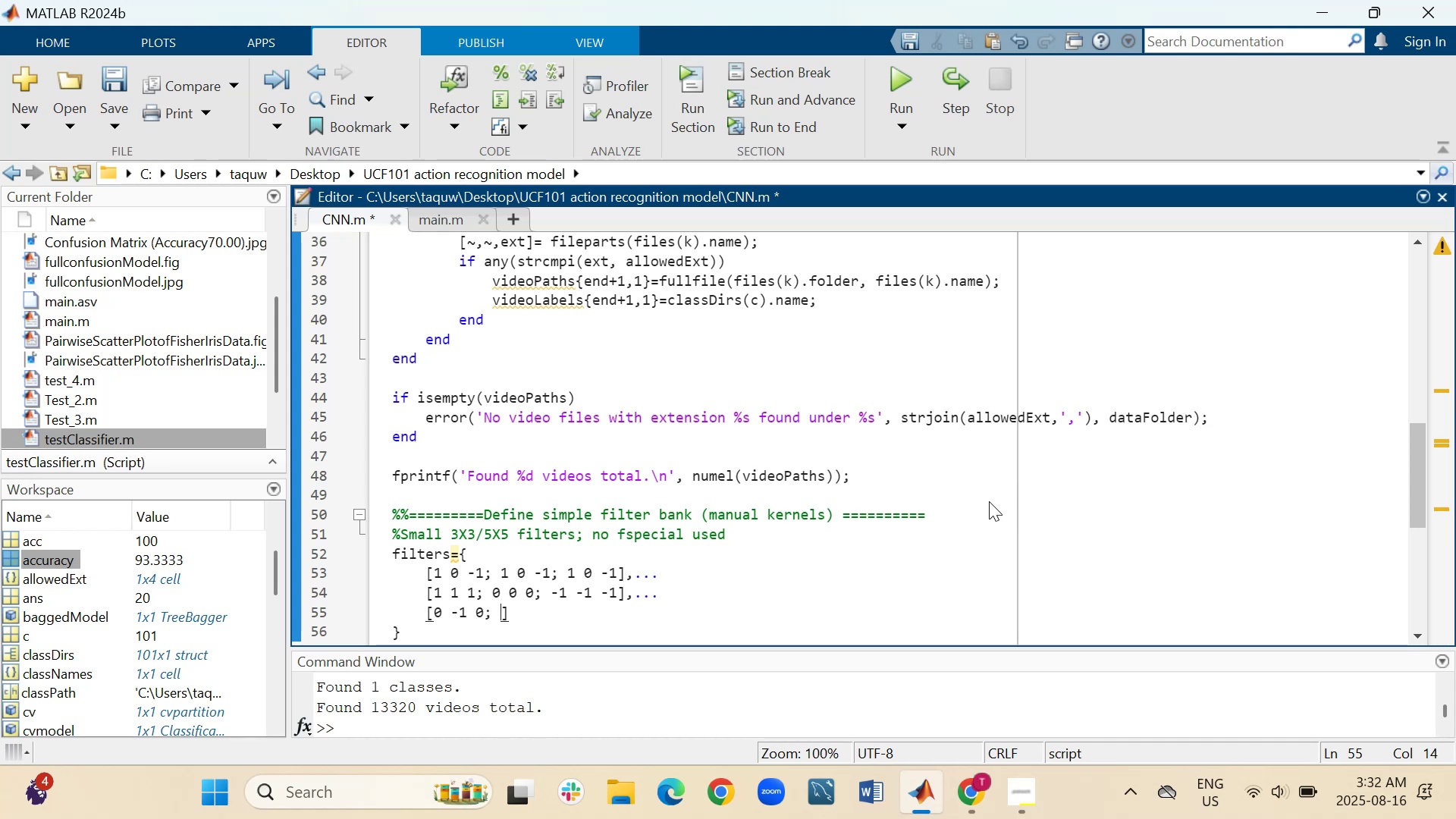 
key(Minus)
 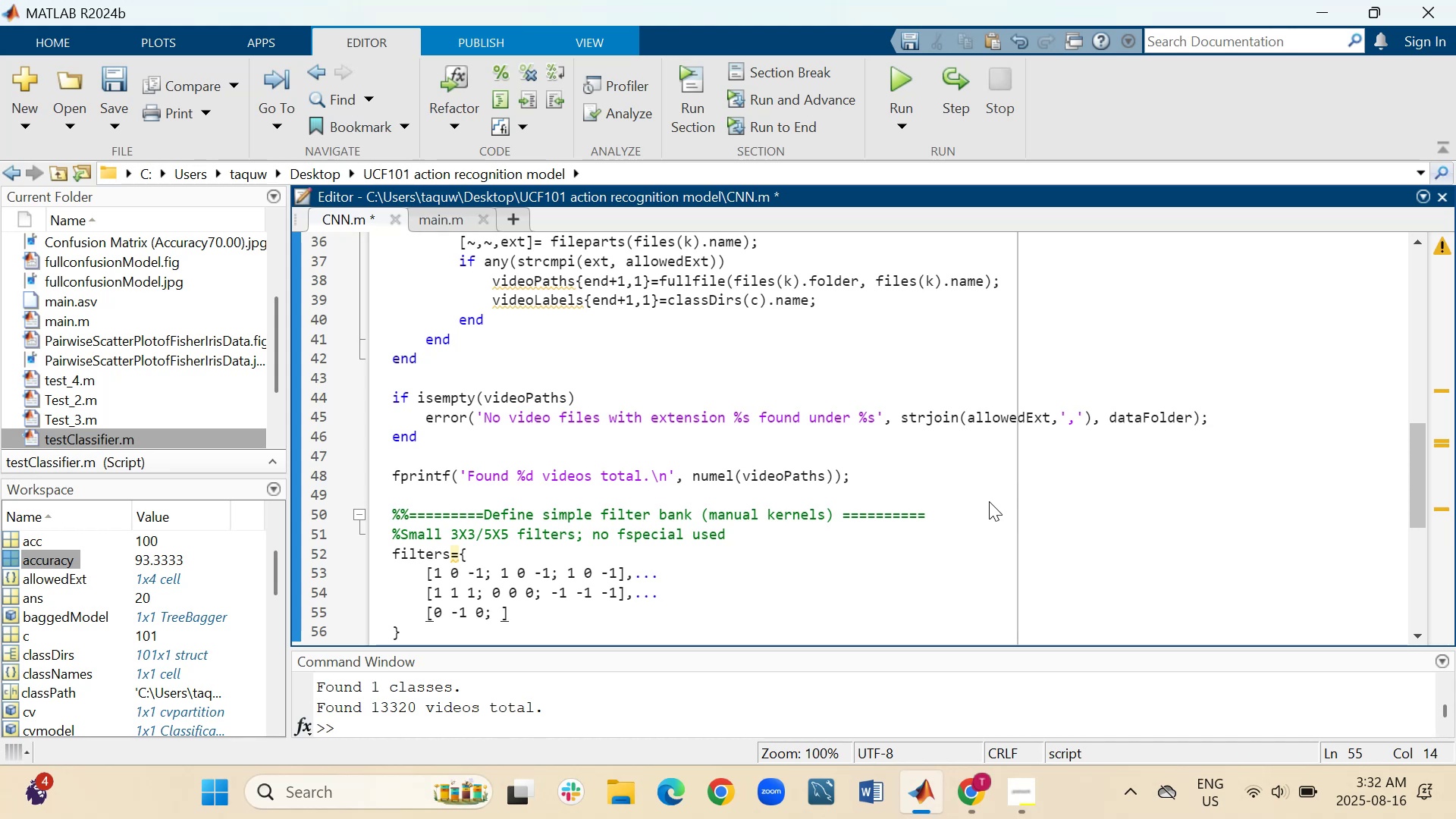 
key(1)
 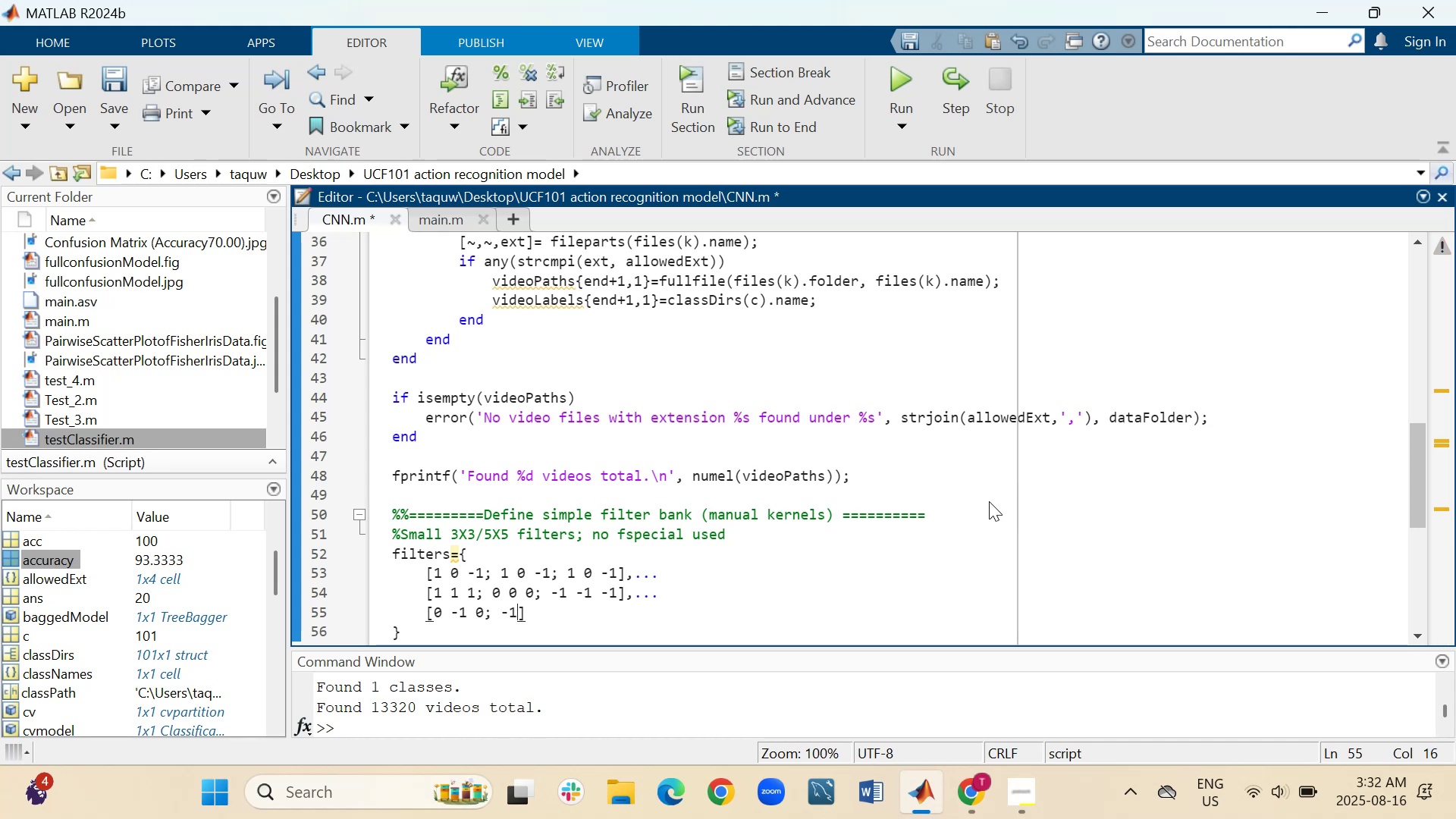 
key(Space)
 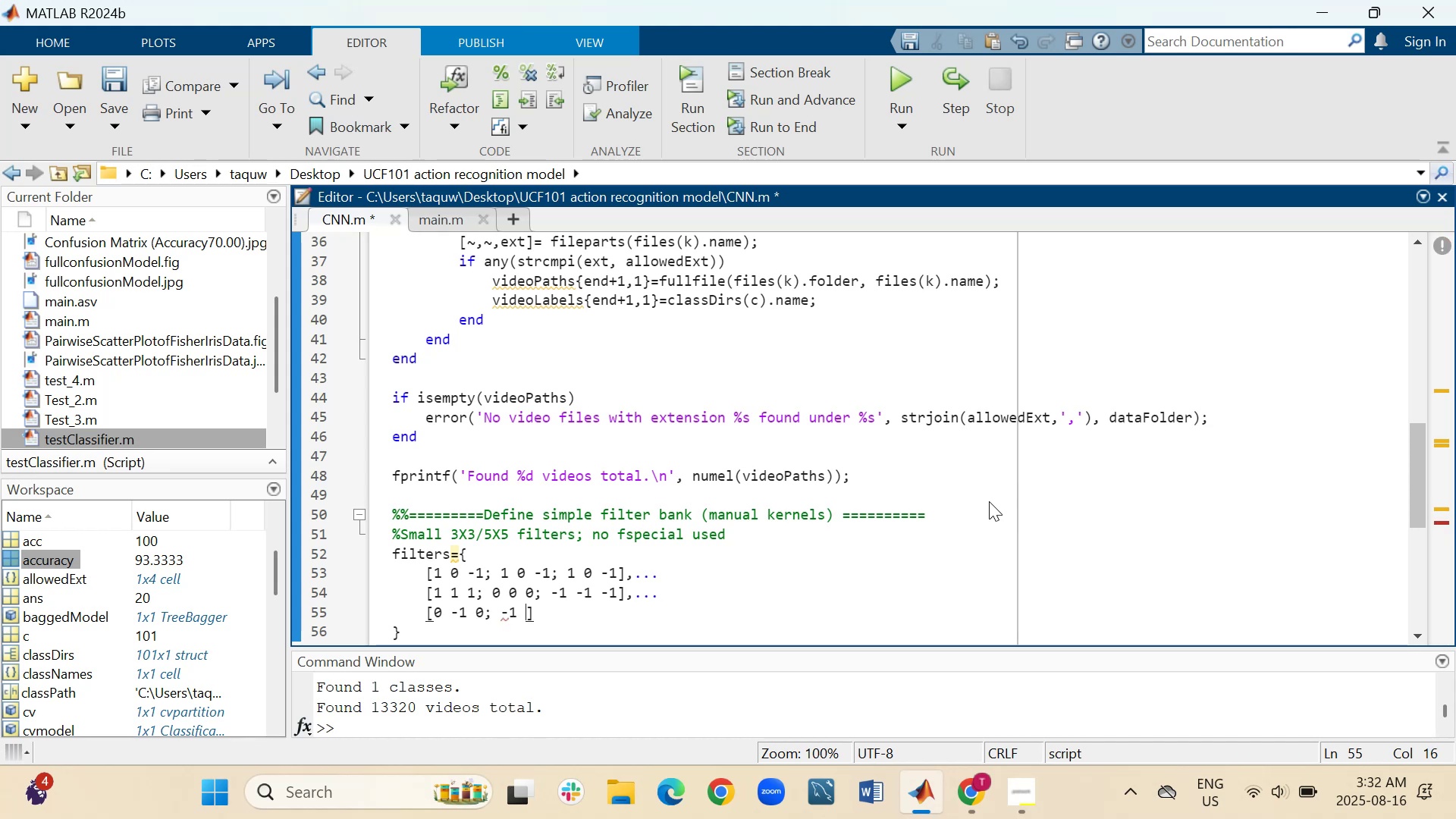 
key(4)
 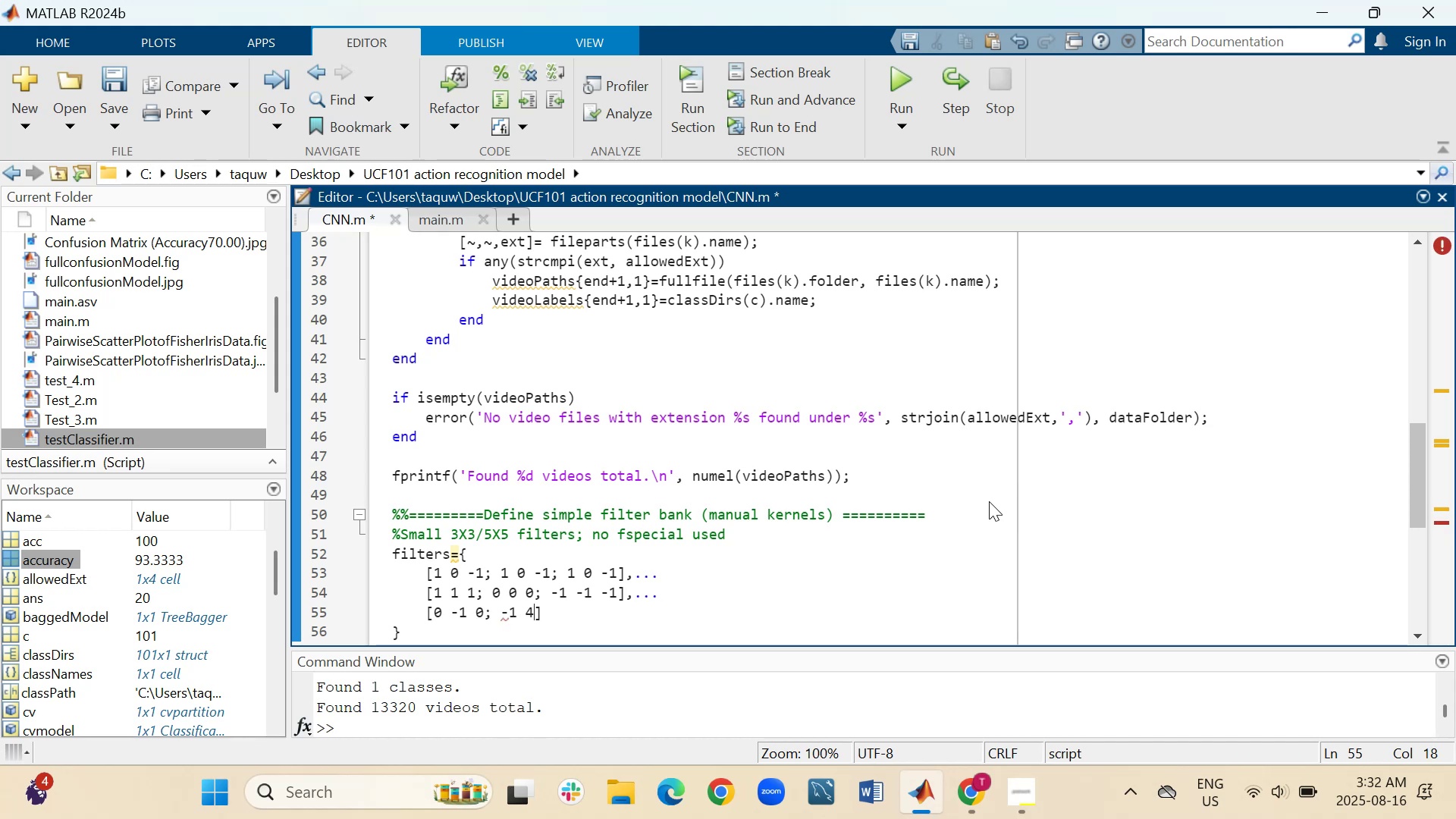 
key(Space)
 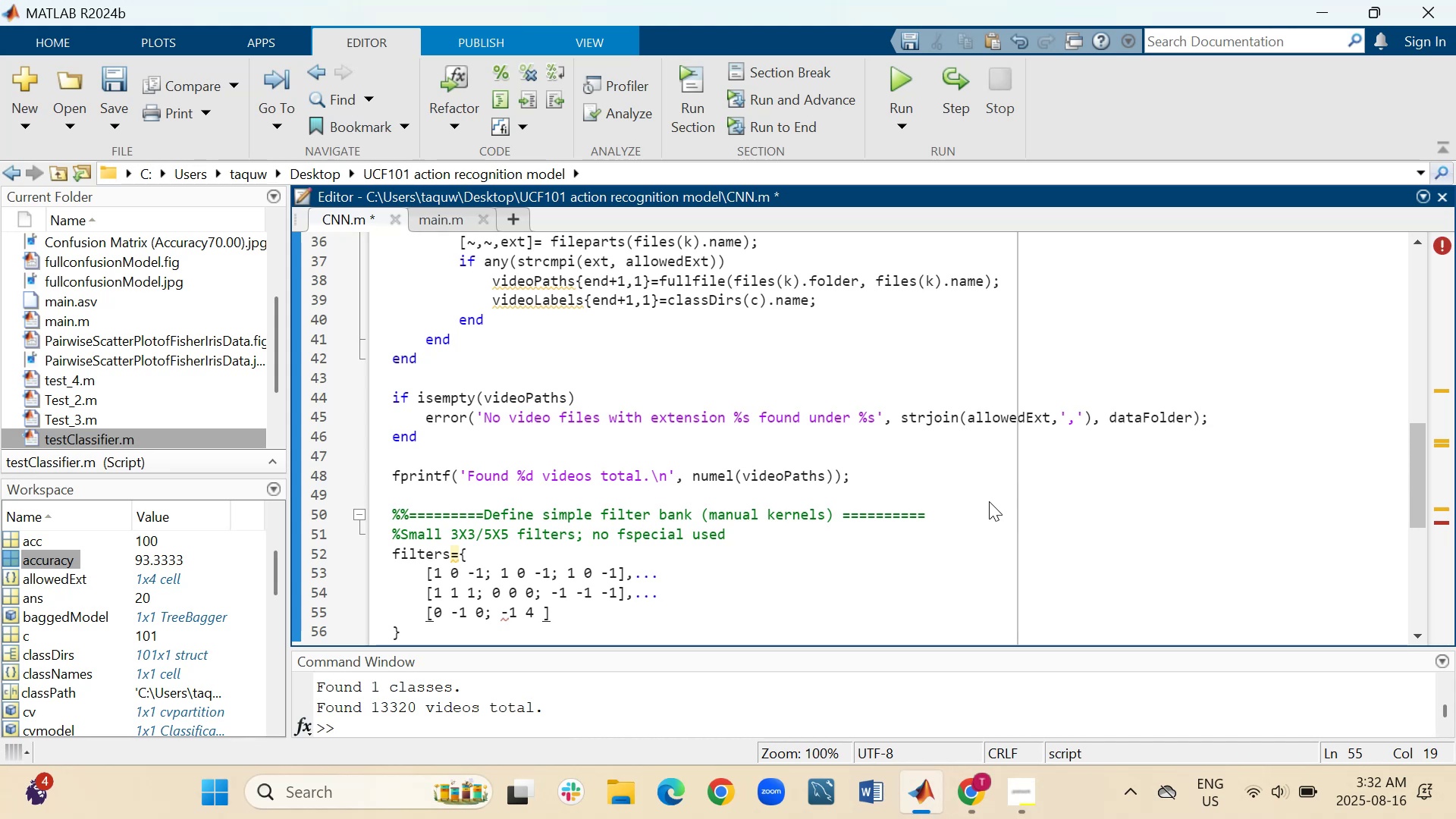 
key(Minus)
 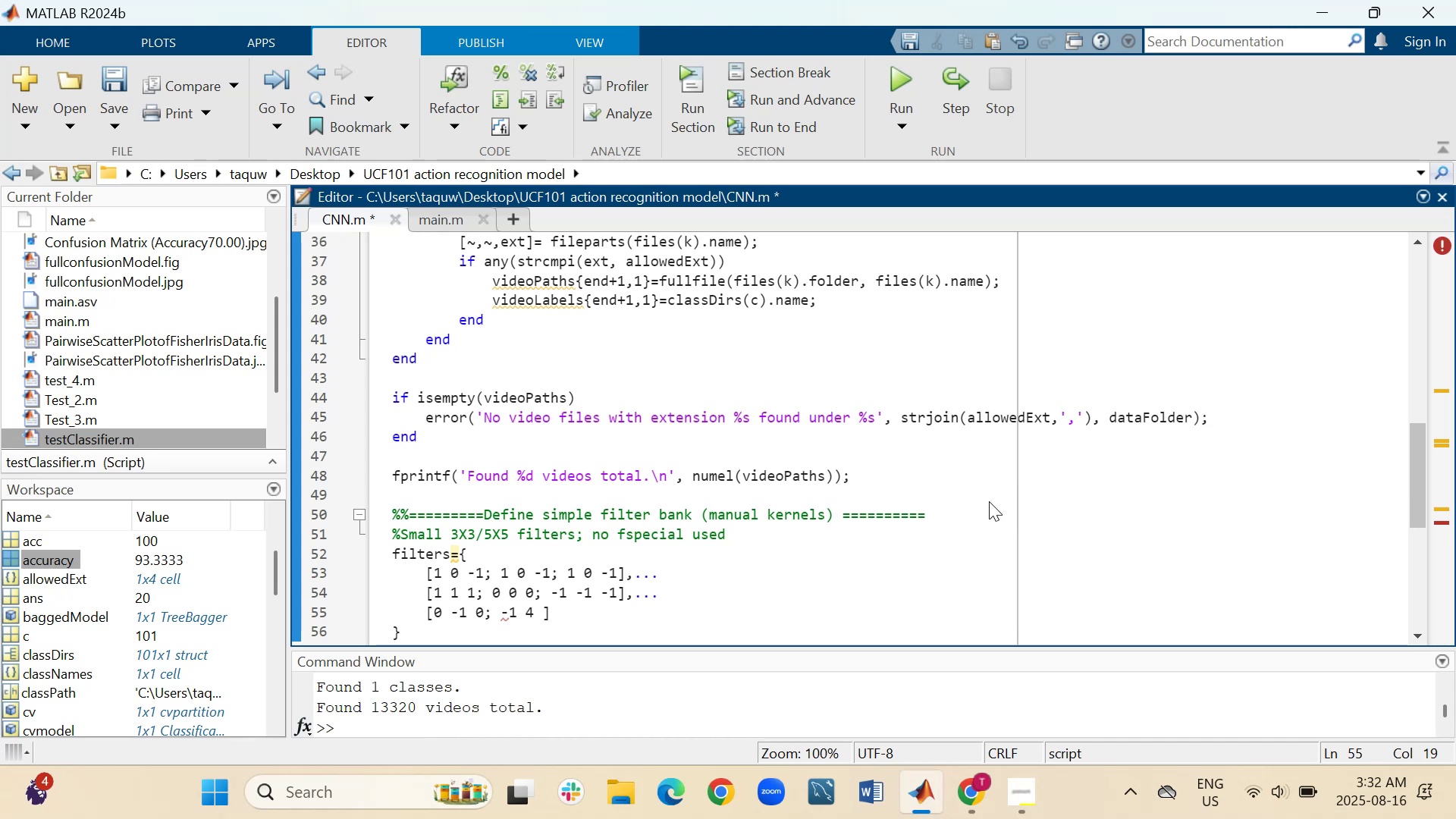 
key(1)
 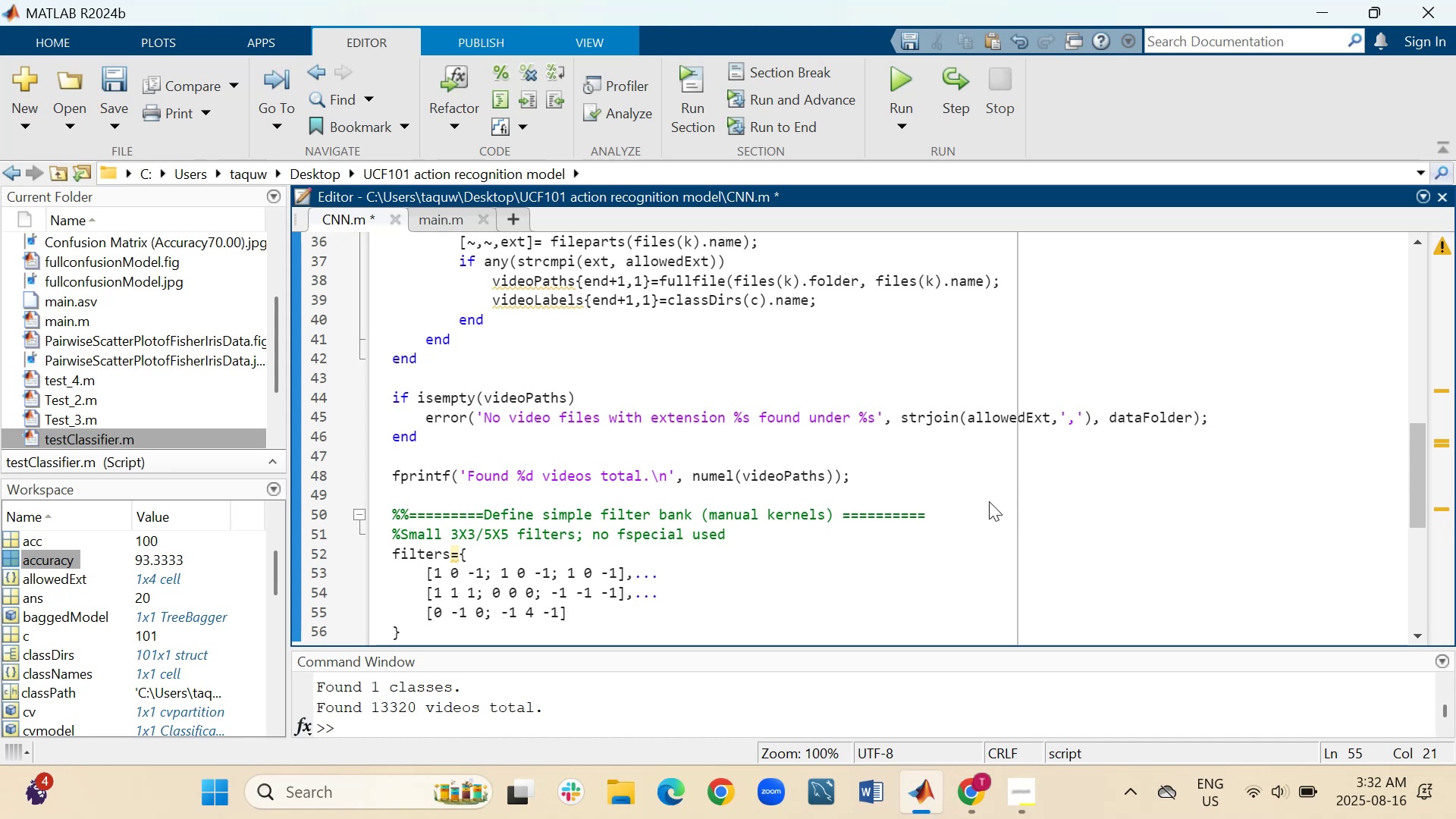 
key(Semicolon)
 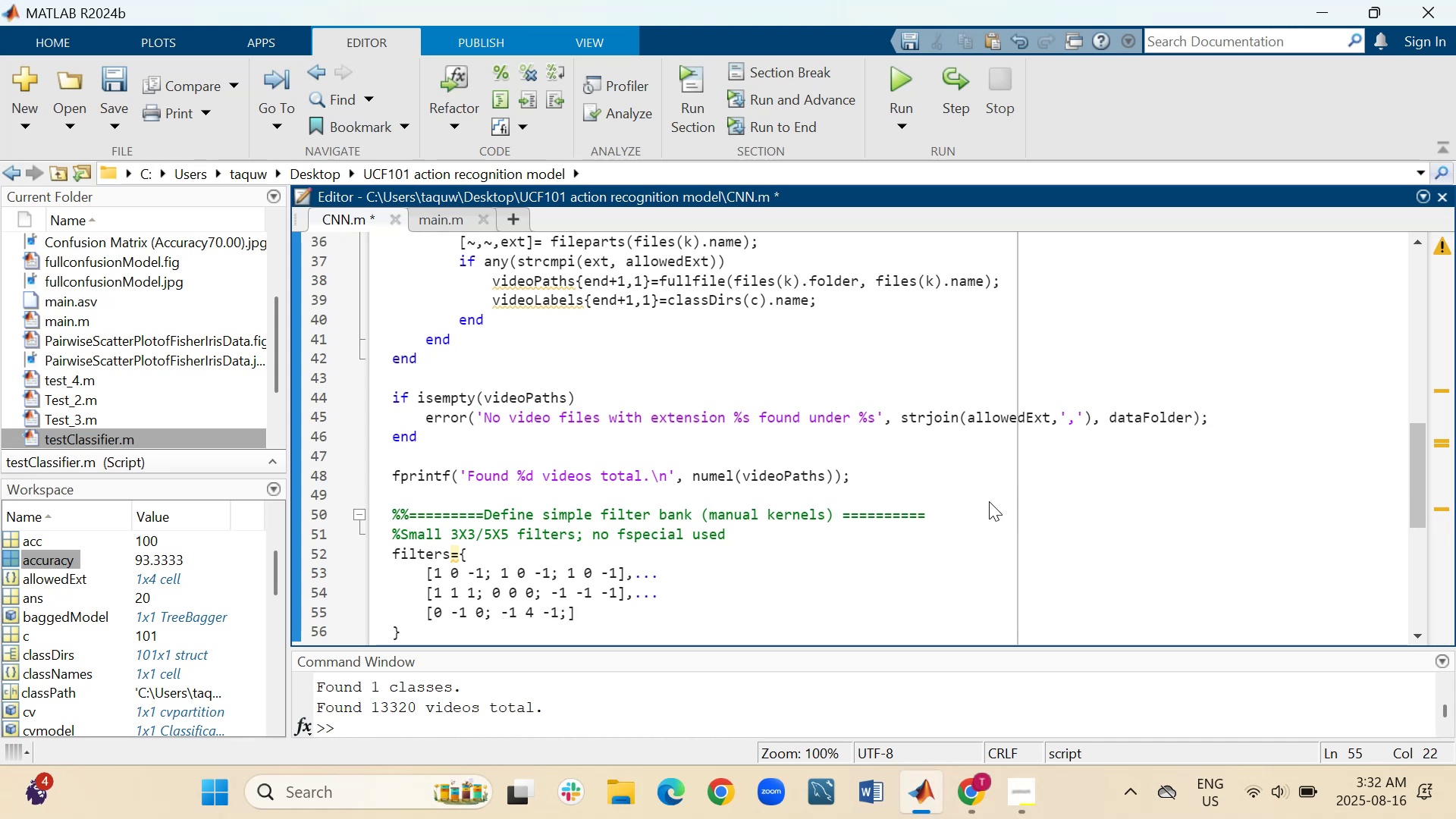 
key(Space)
 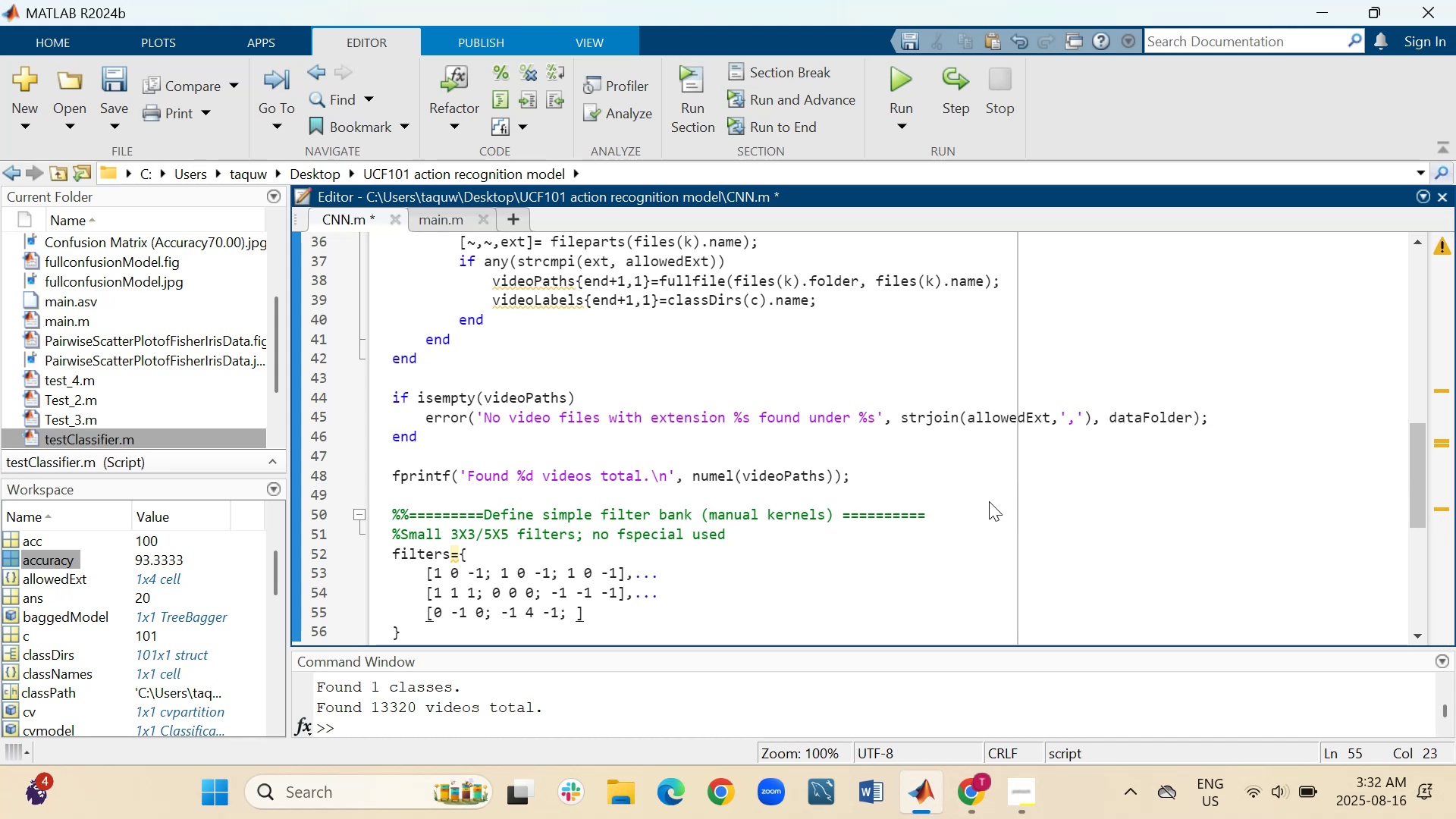 
key(0)
 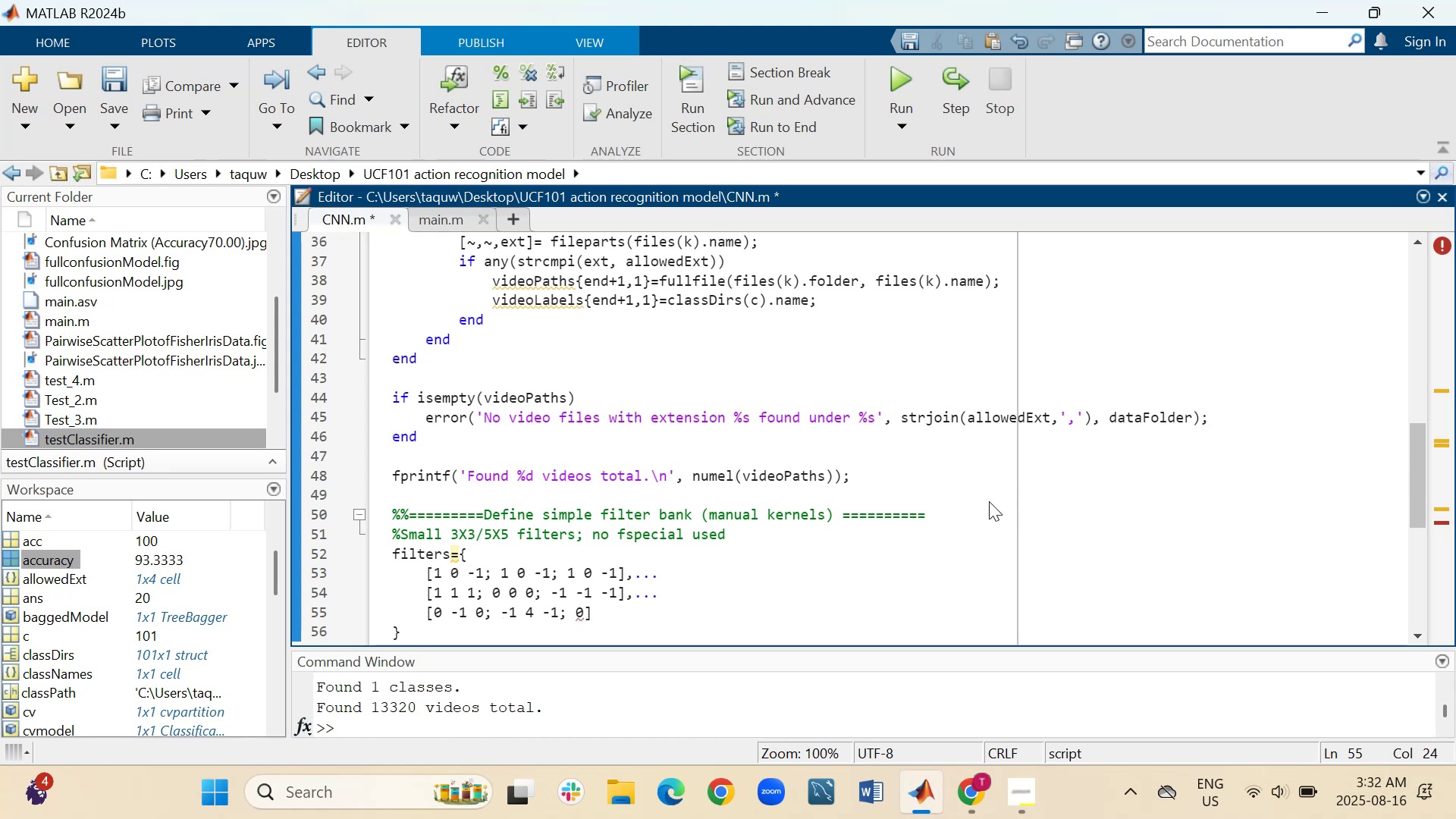 
key(Space)
 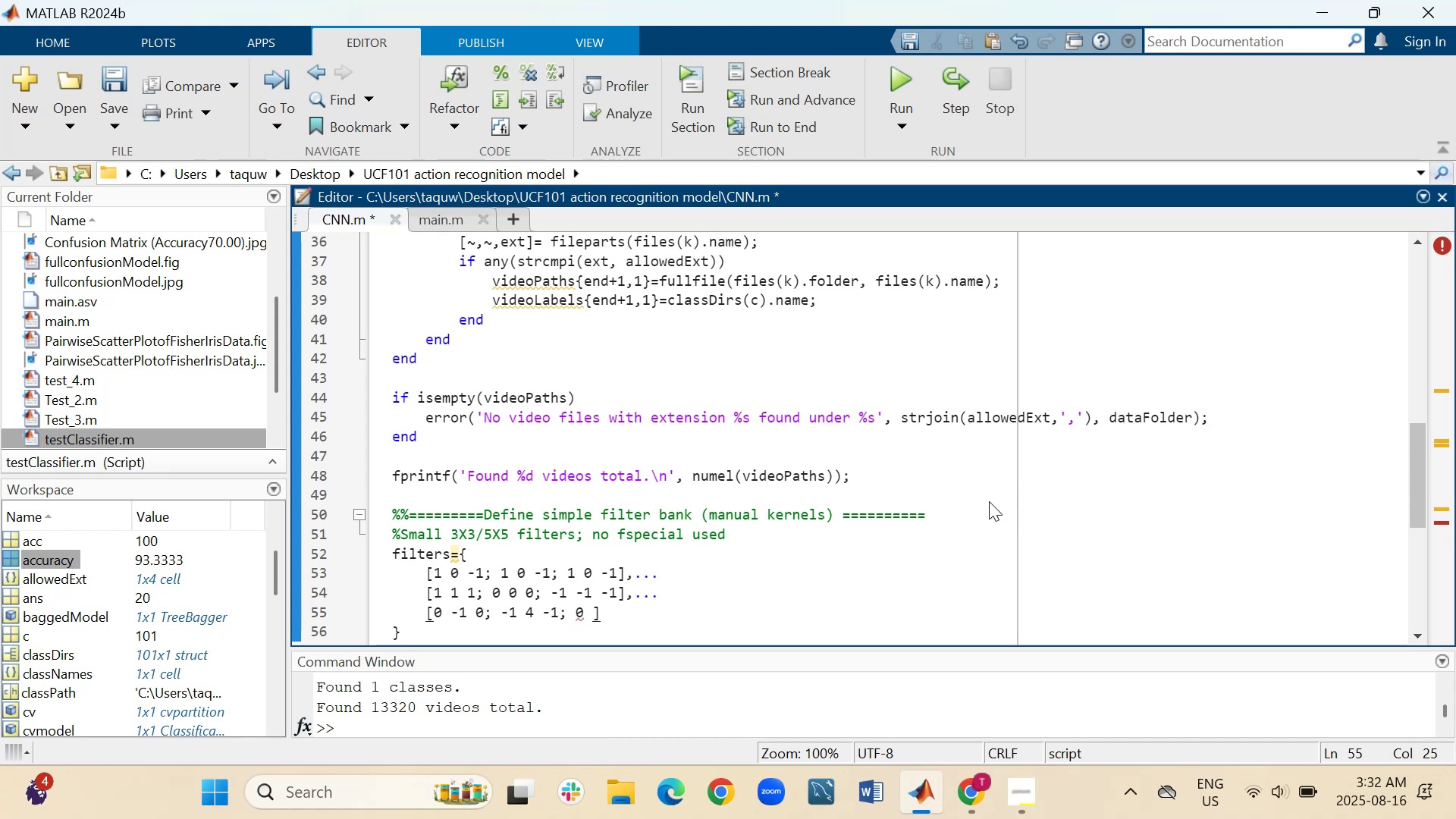 
key(Minus)
 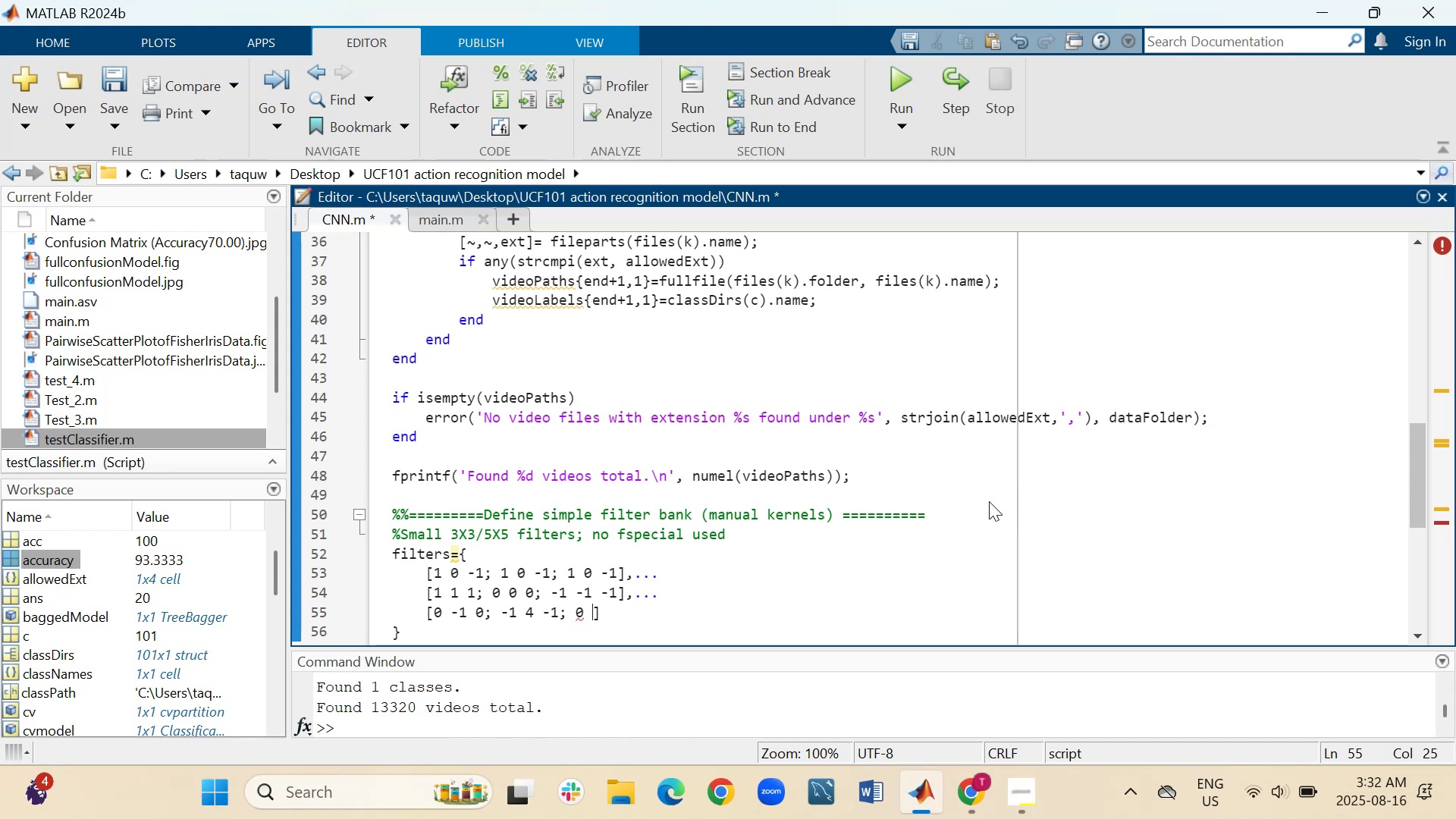 
key(1)
 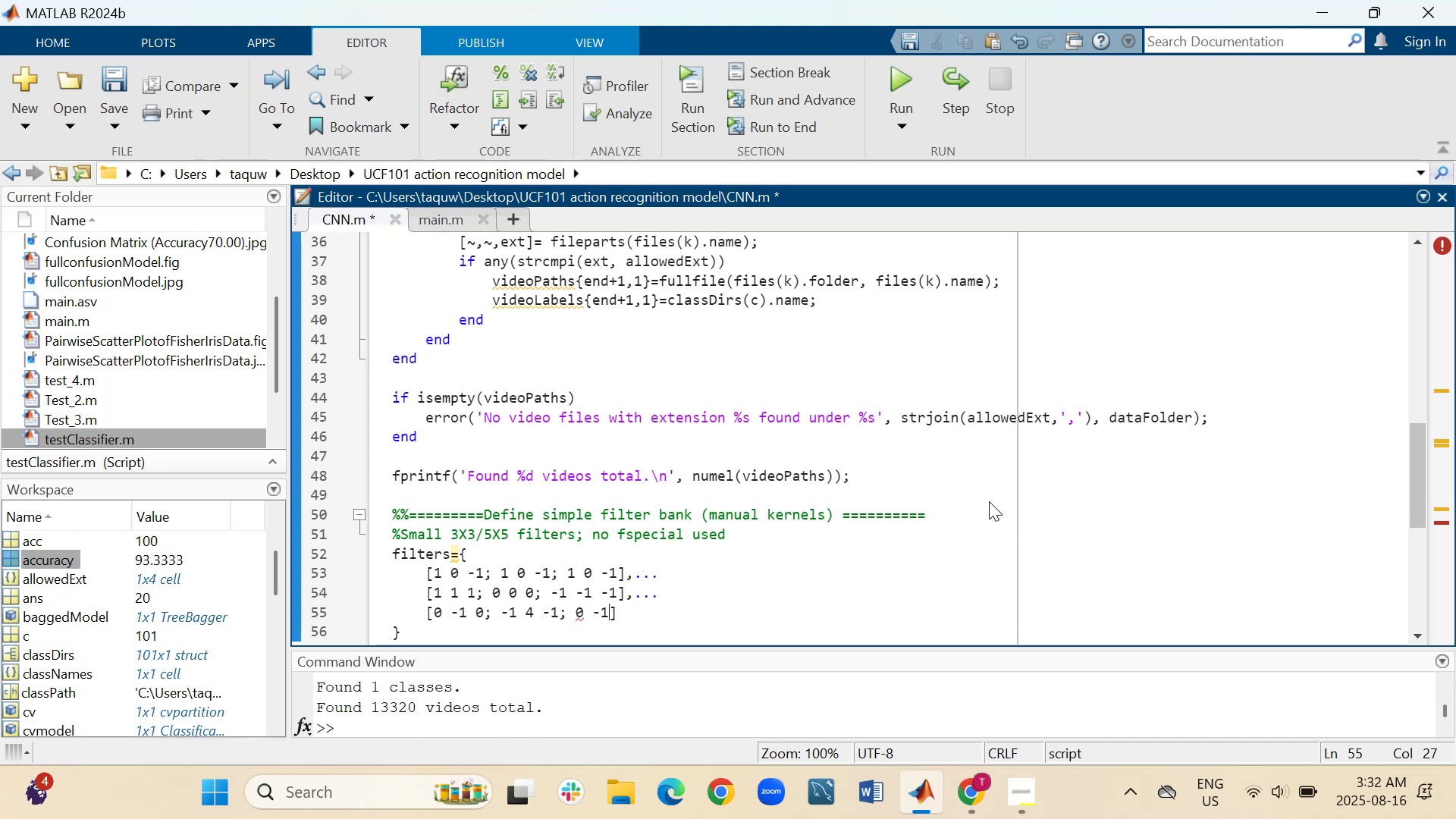 
key(Space)
 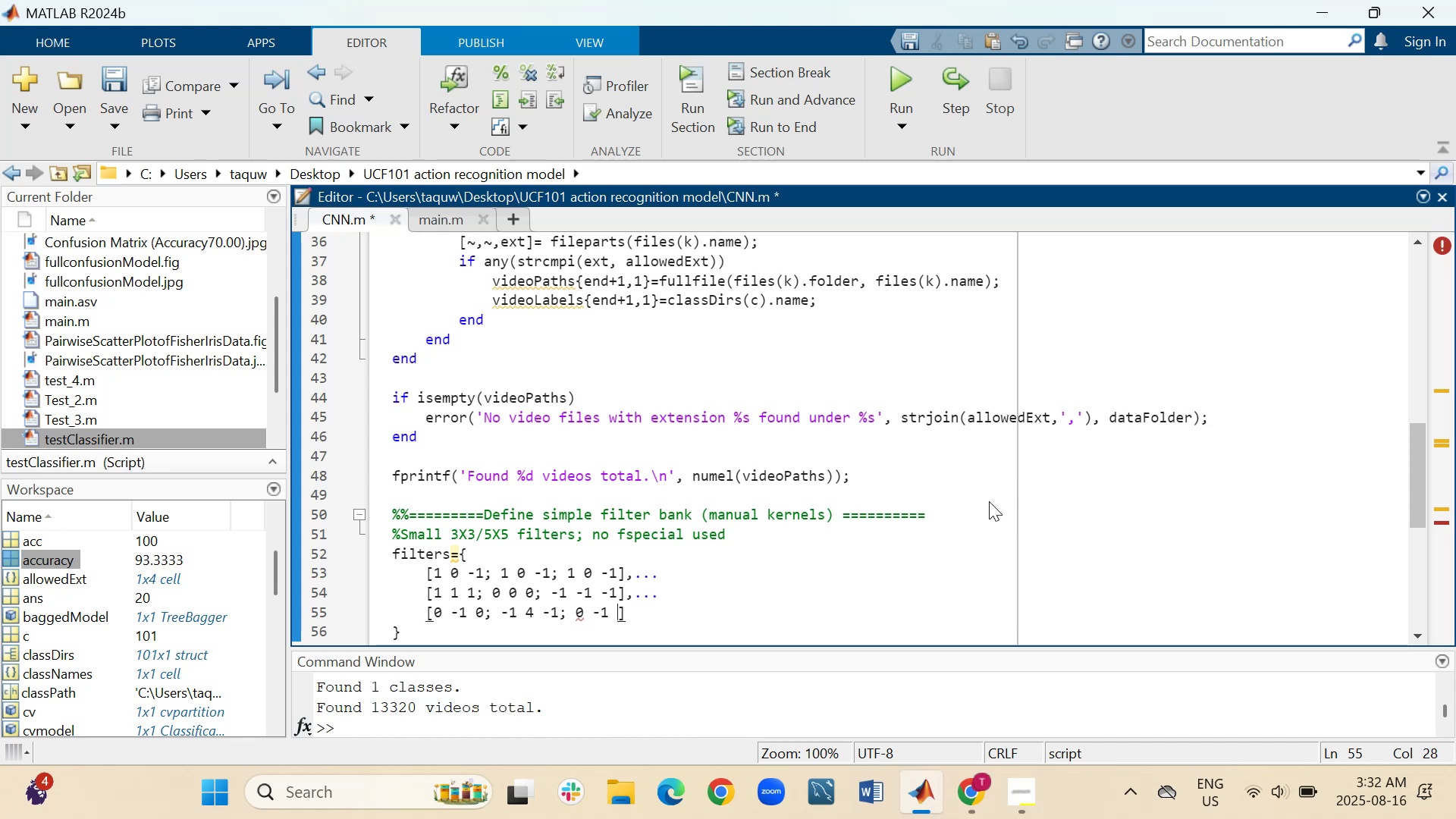 
key(0)
 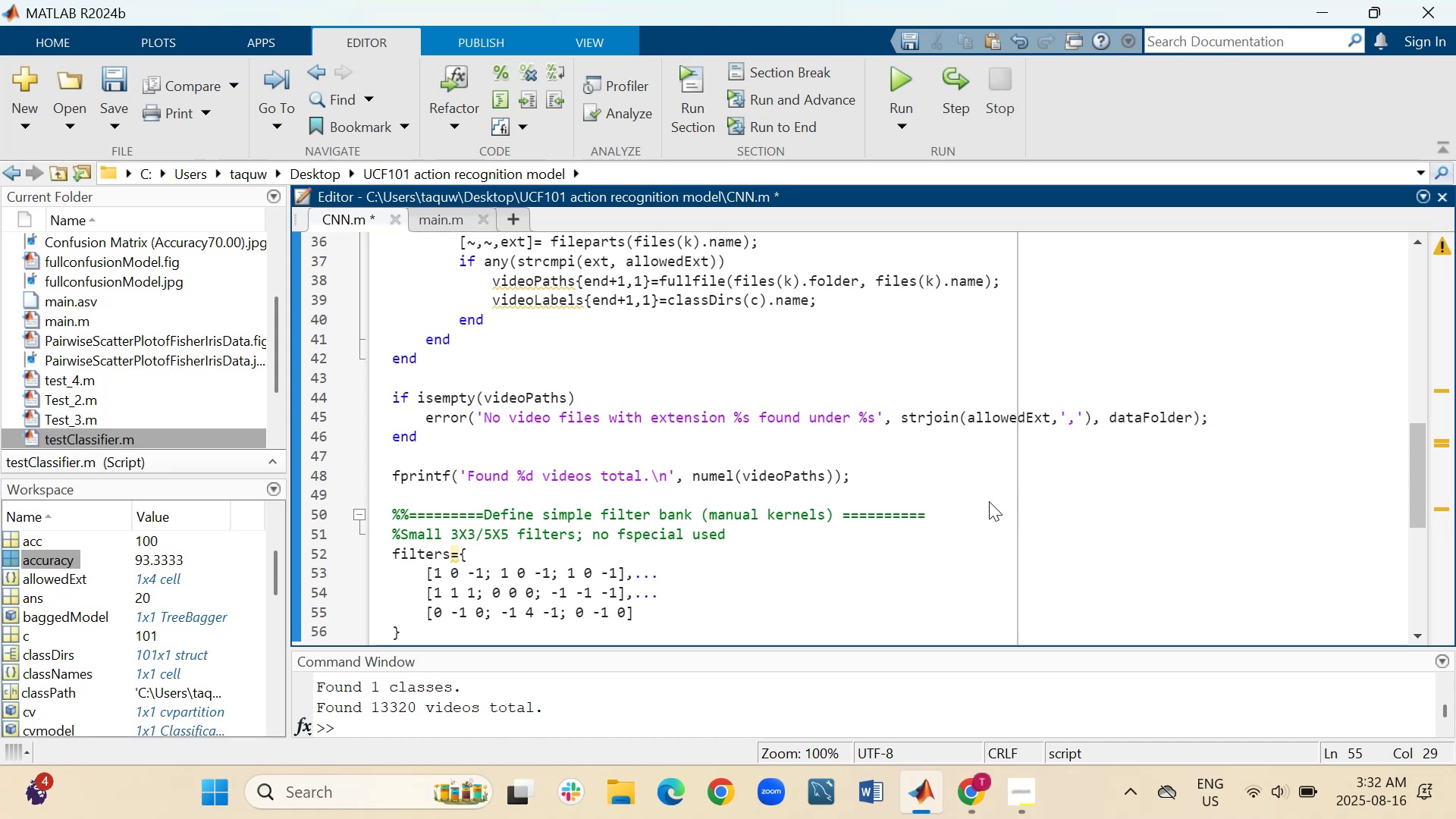 
key(ArrowRight)
 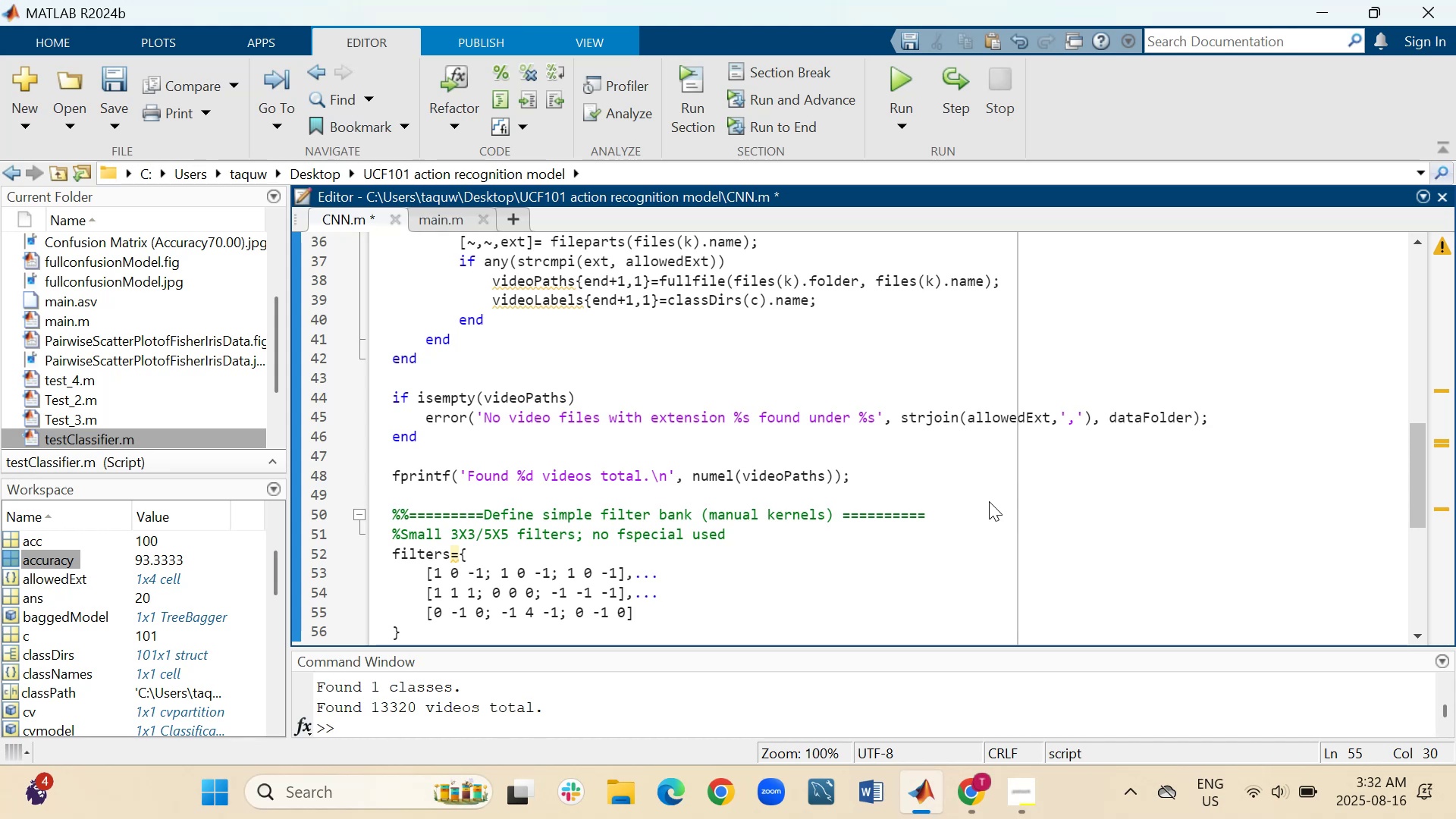 
key(Comma)
 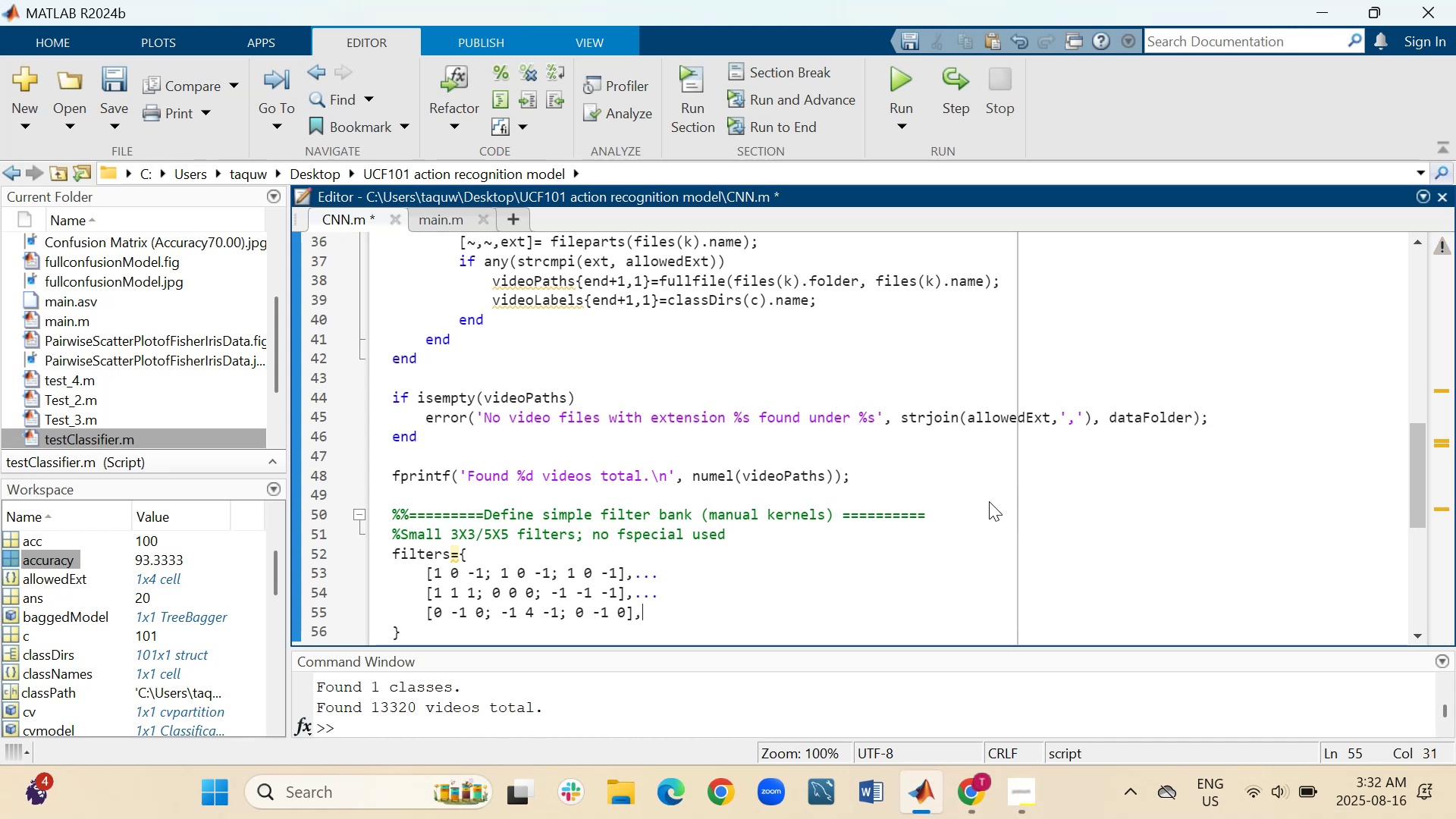 
key(Period)
 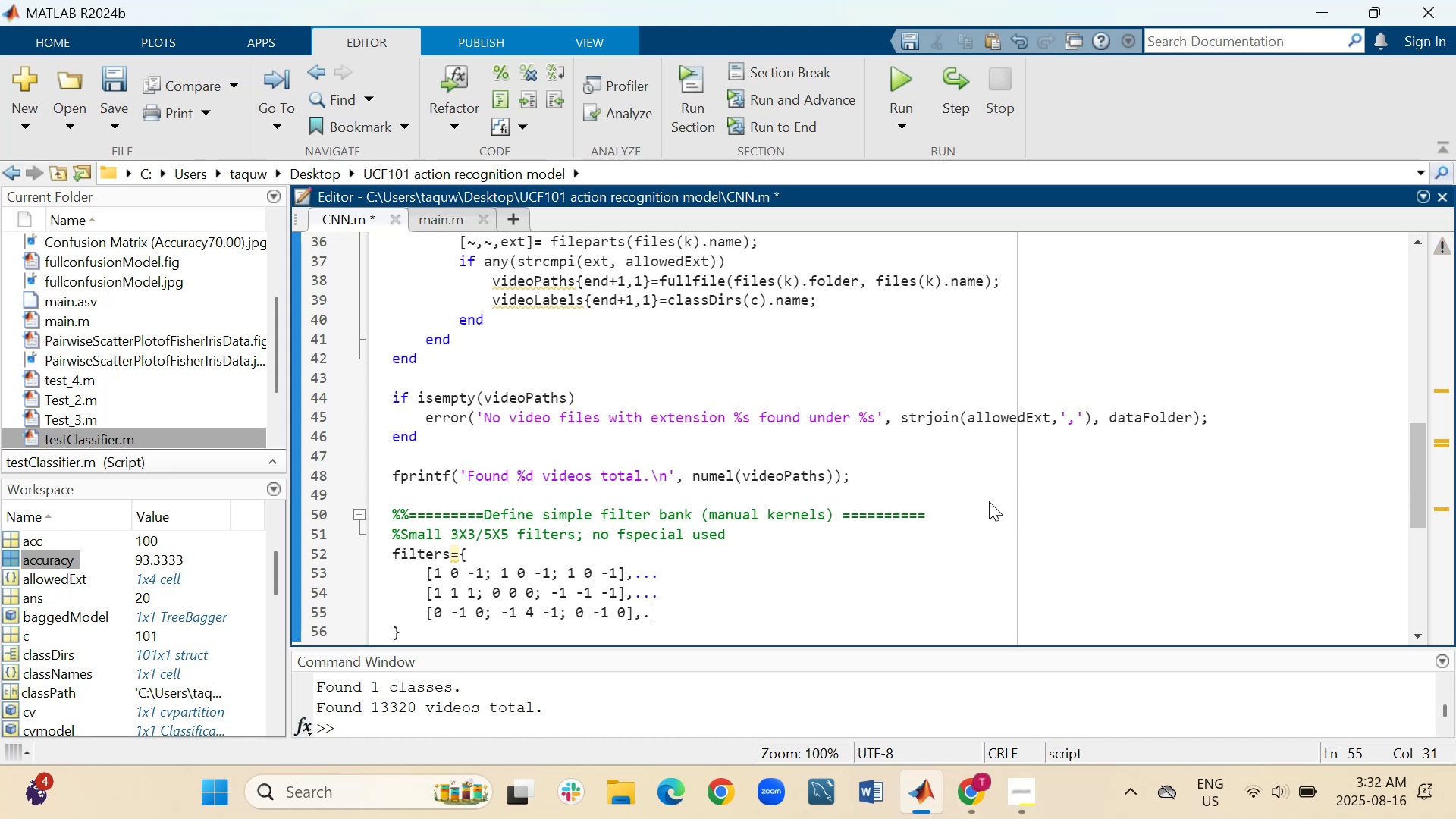 
key(Period)
 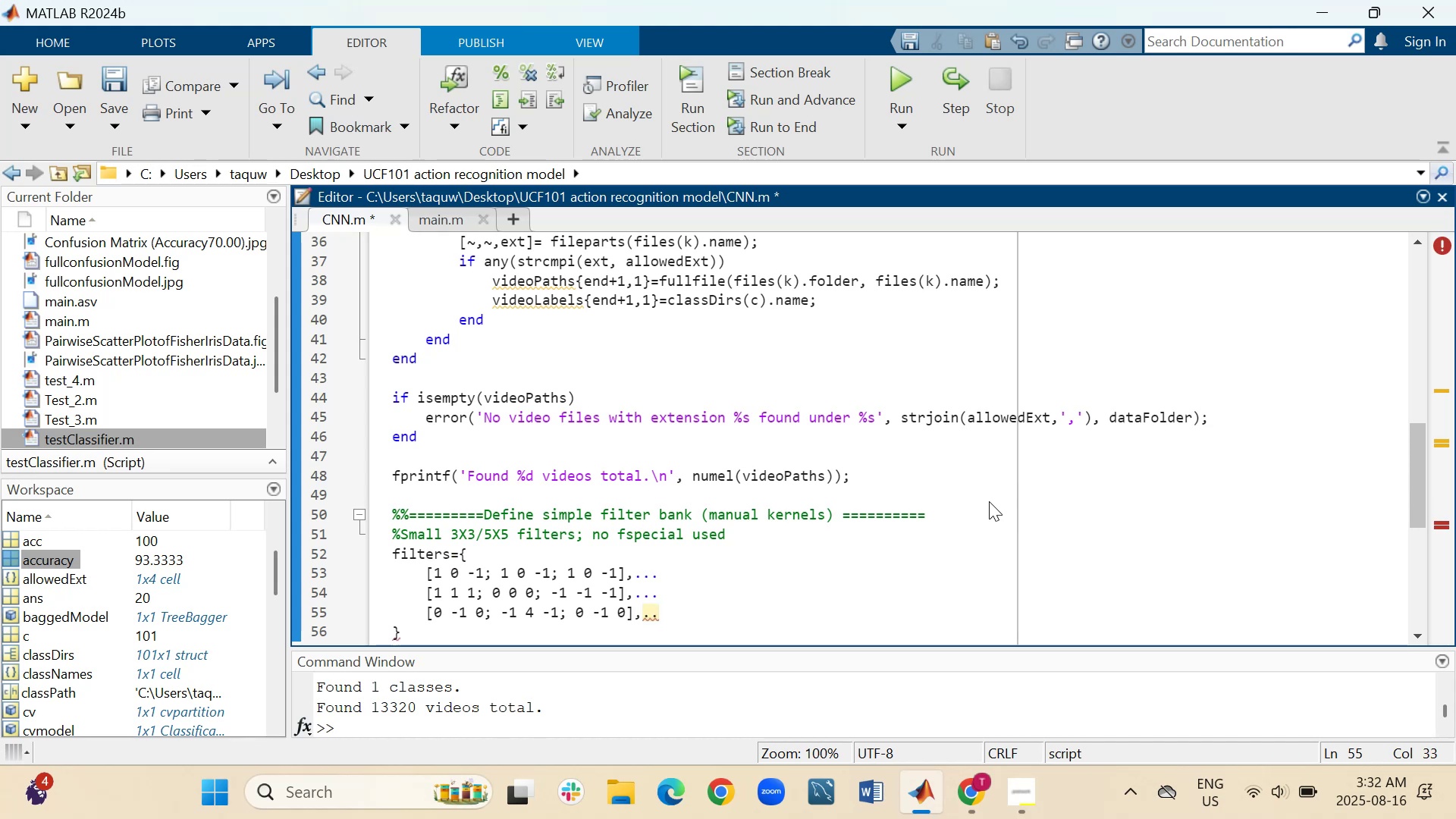 
key(Shift+Enter)
 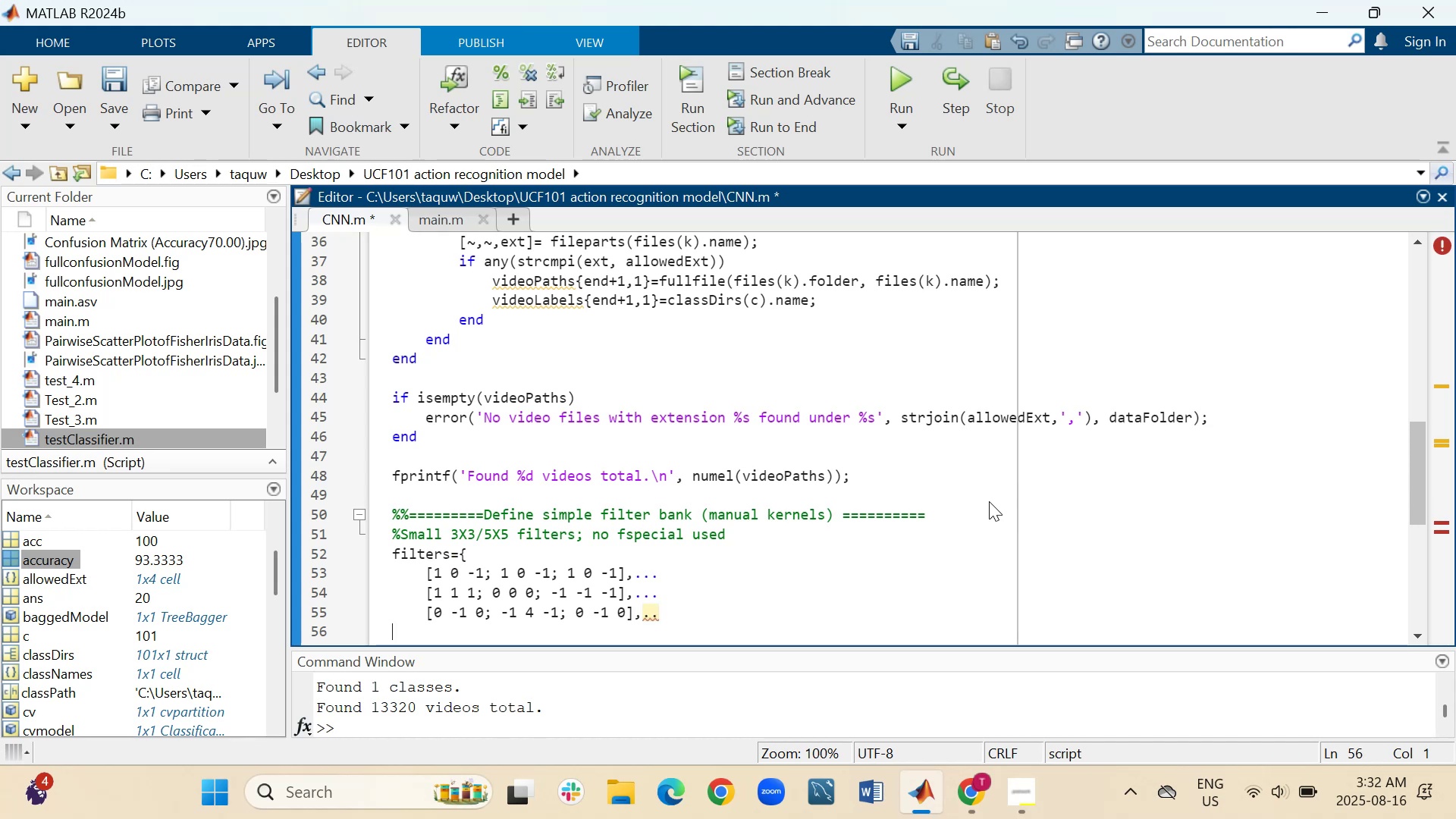 
key(Tab)
 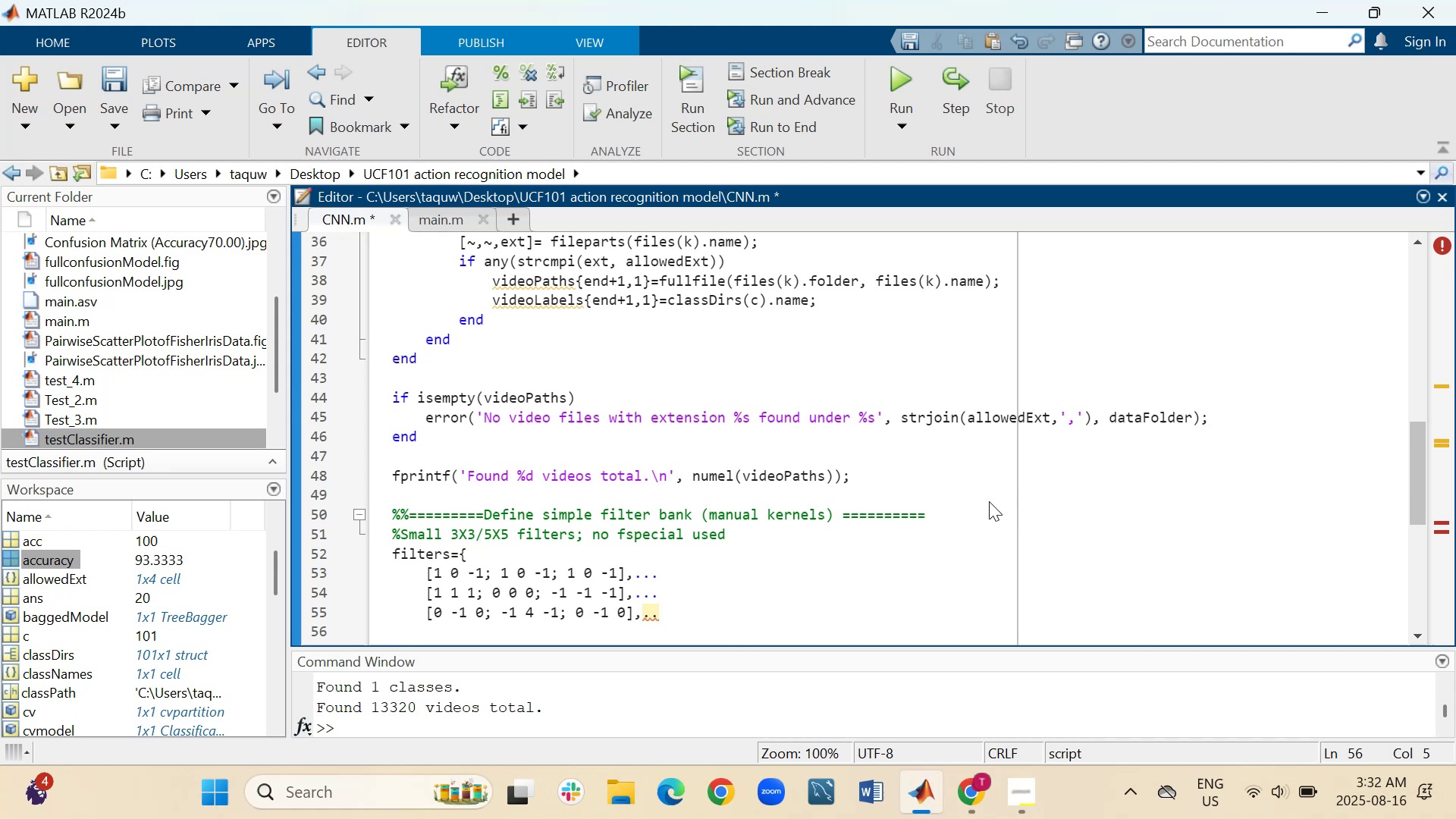 
key(BracketLeft)
 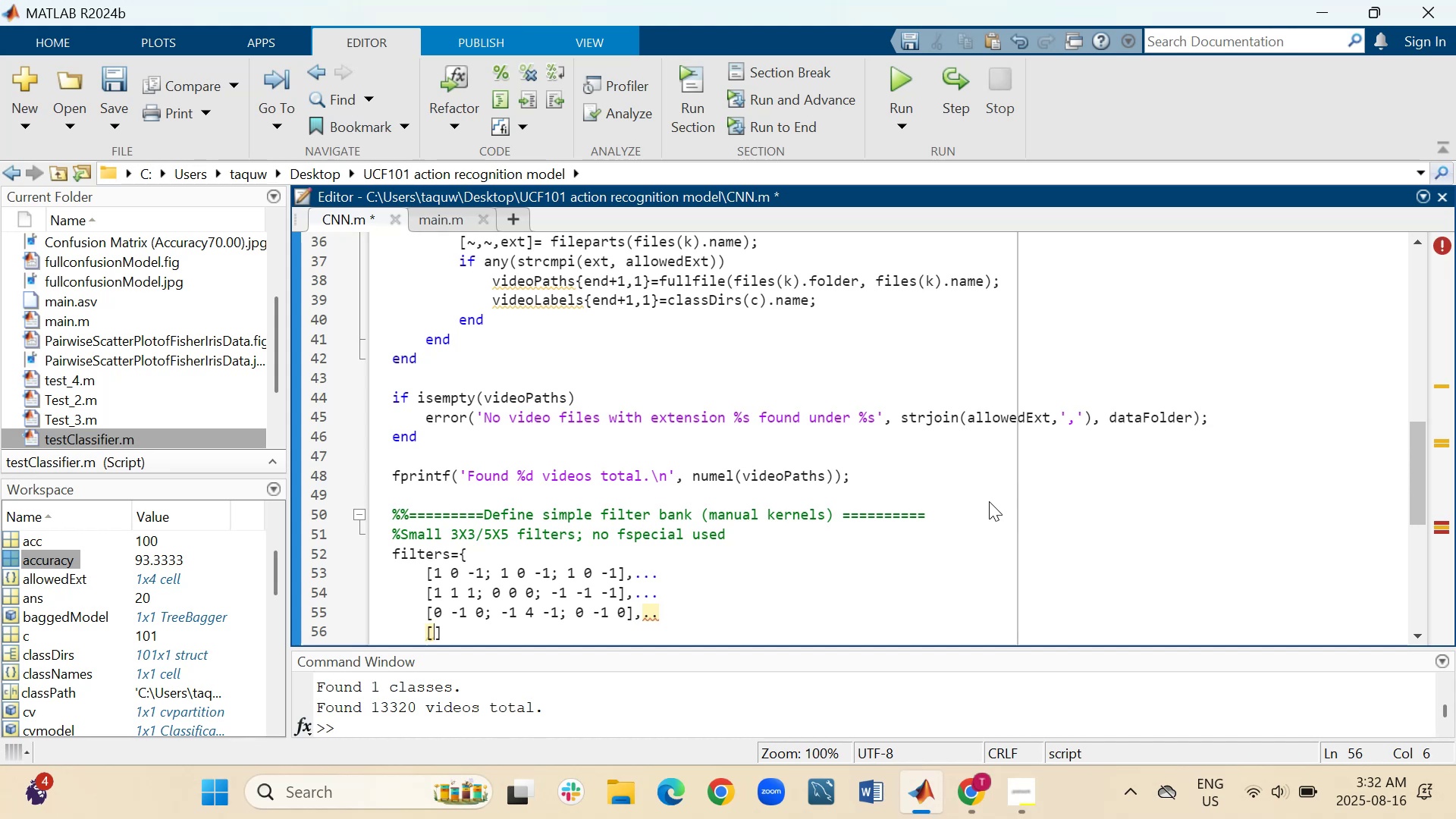 
key(1)
 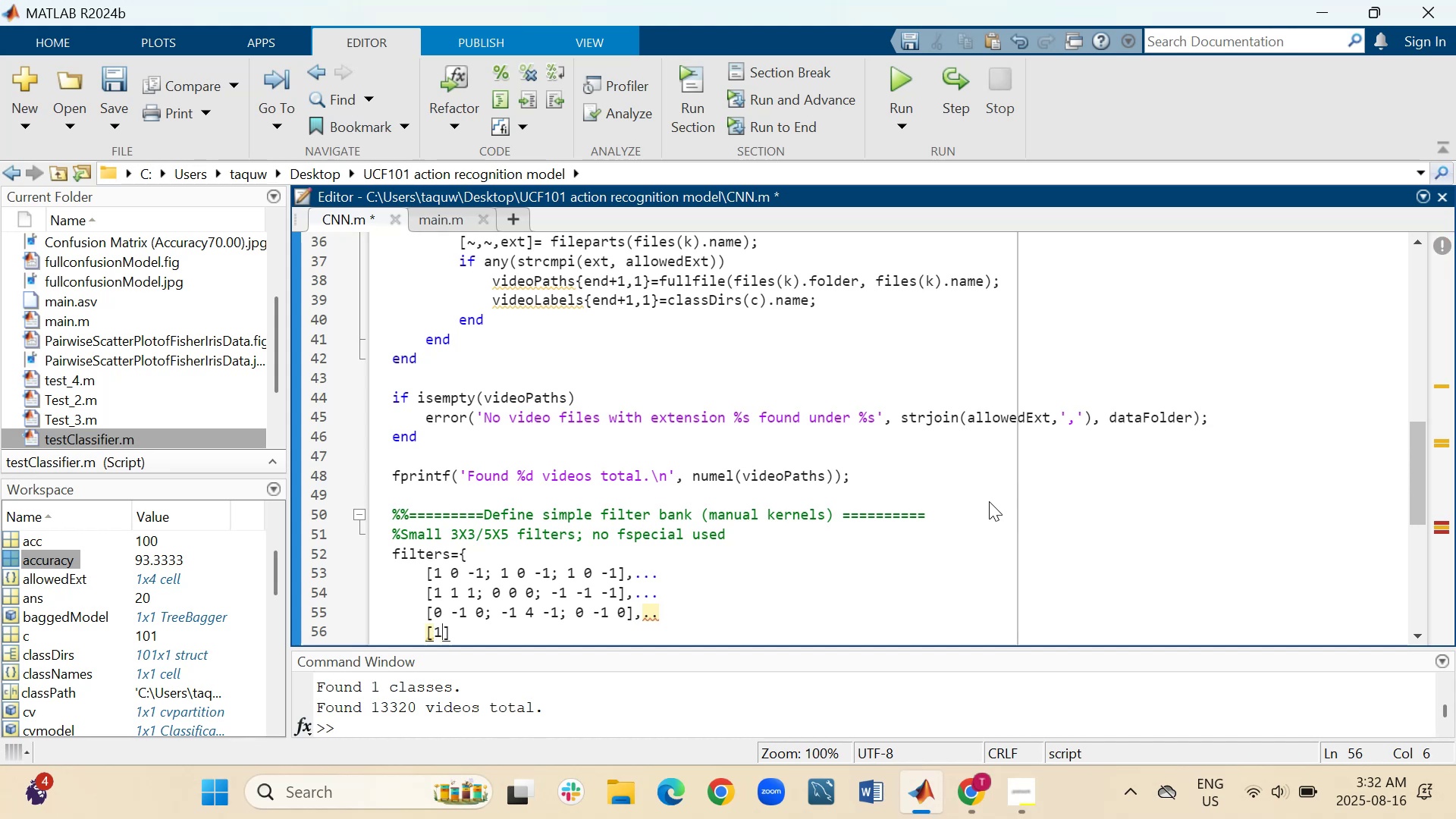 
key(Space)
 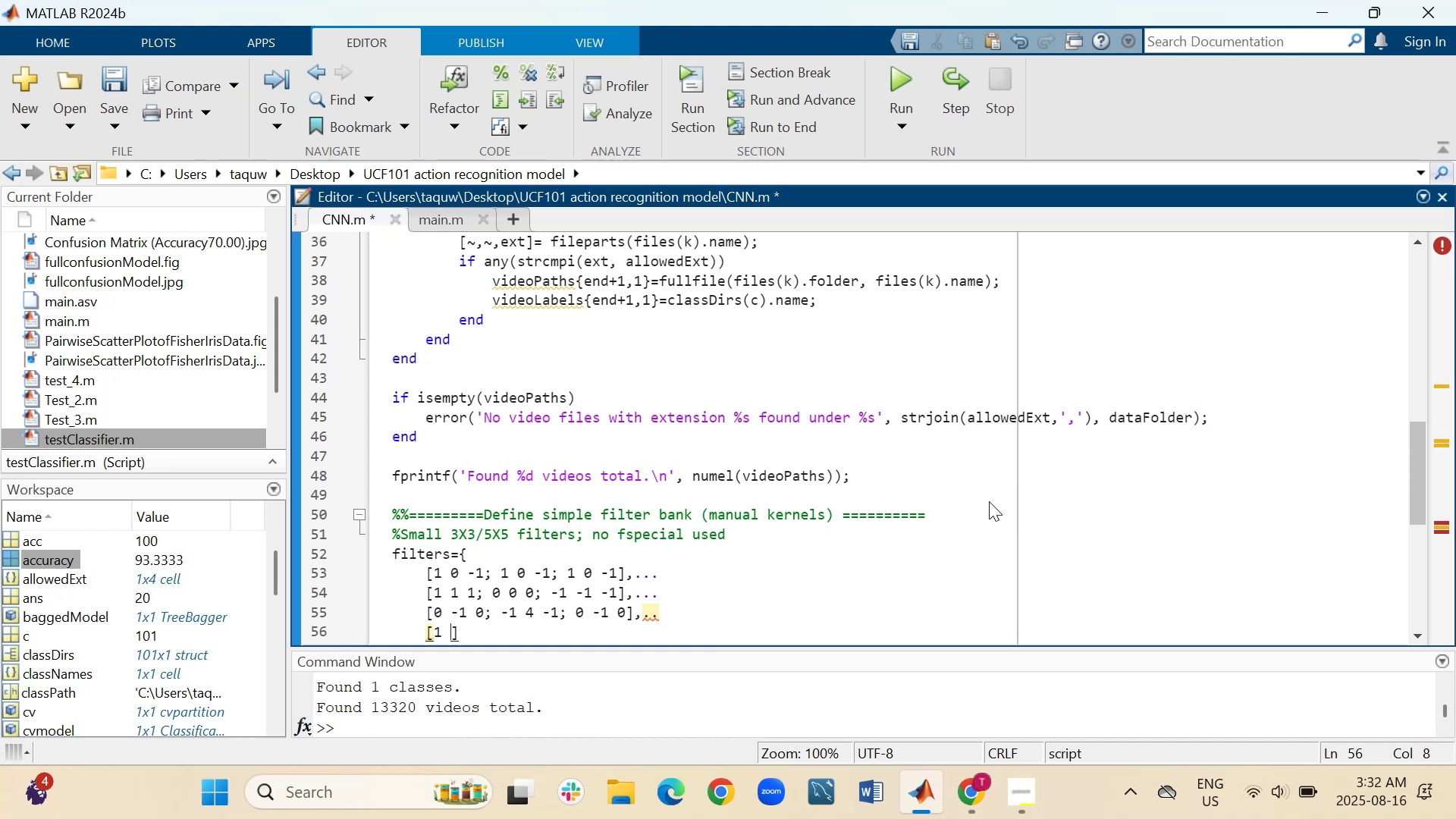 
key(Minus)
 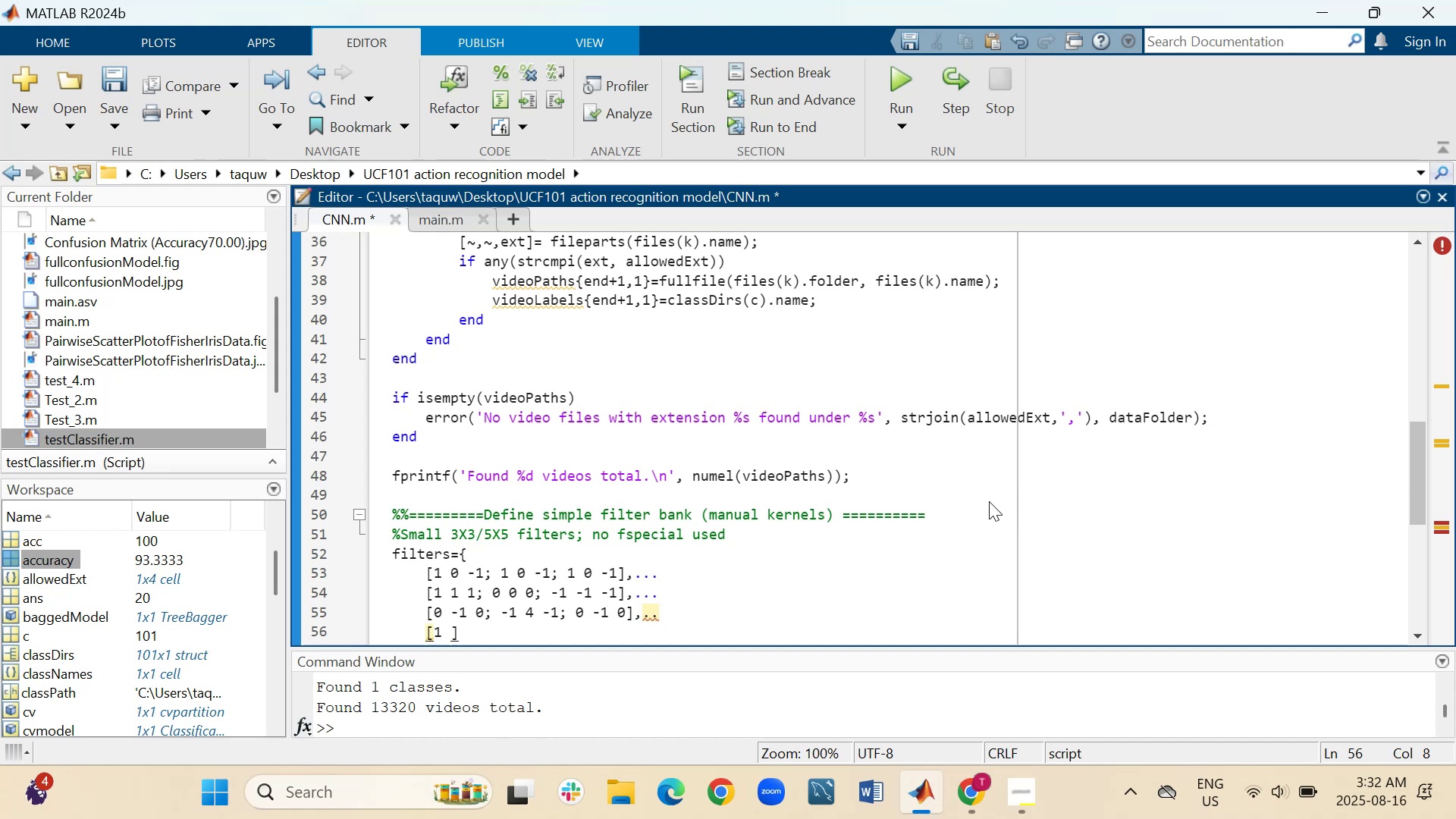 
key(2)
 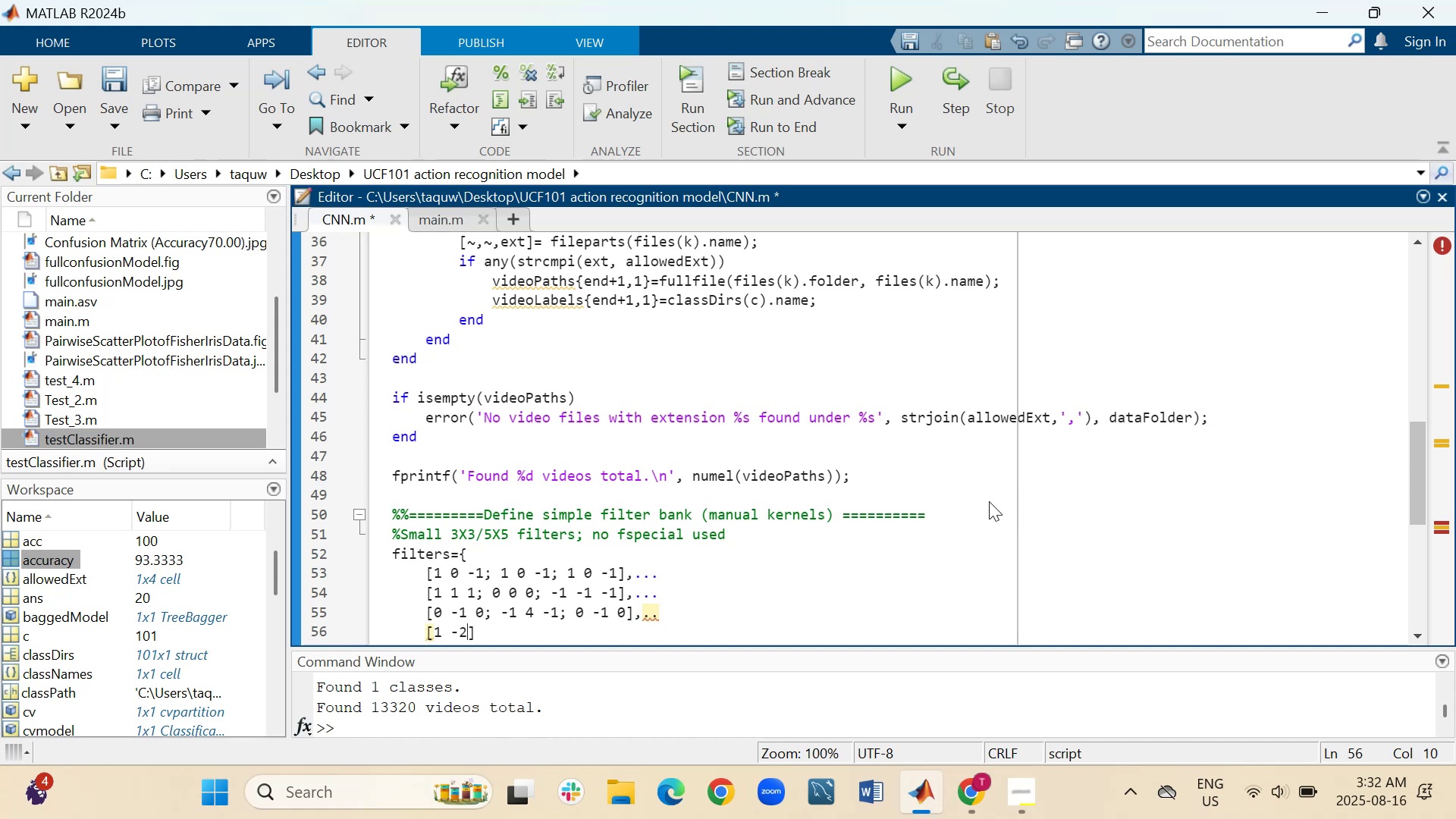 
key(Space)
 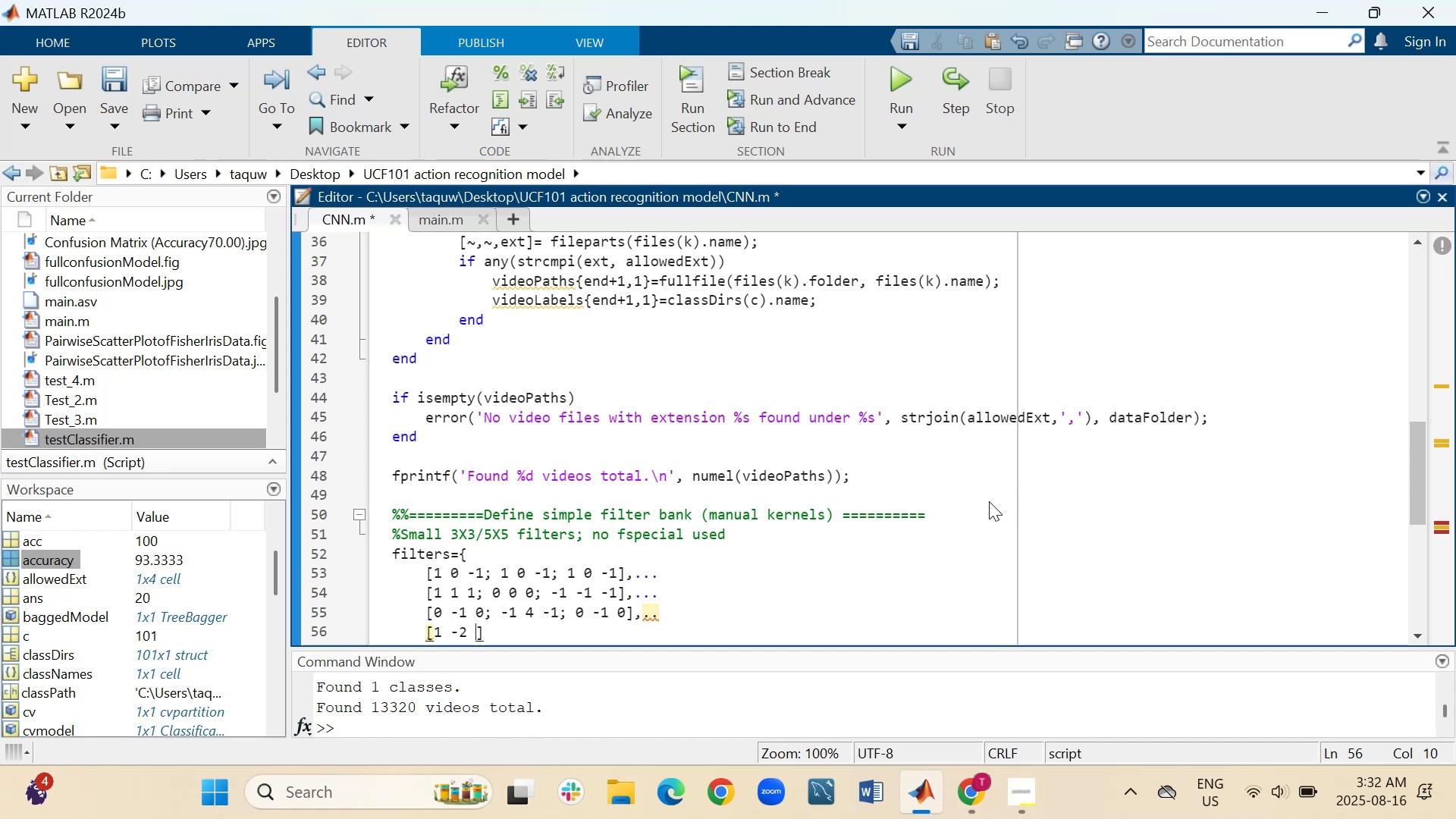 
key(1)
 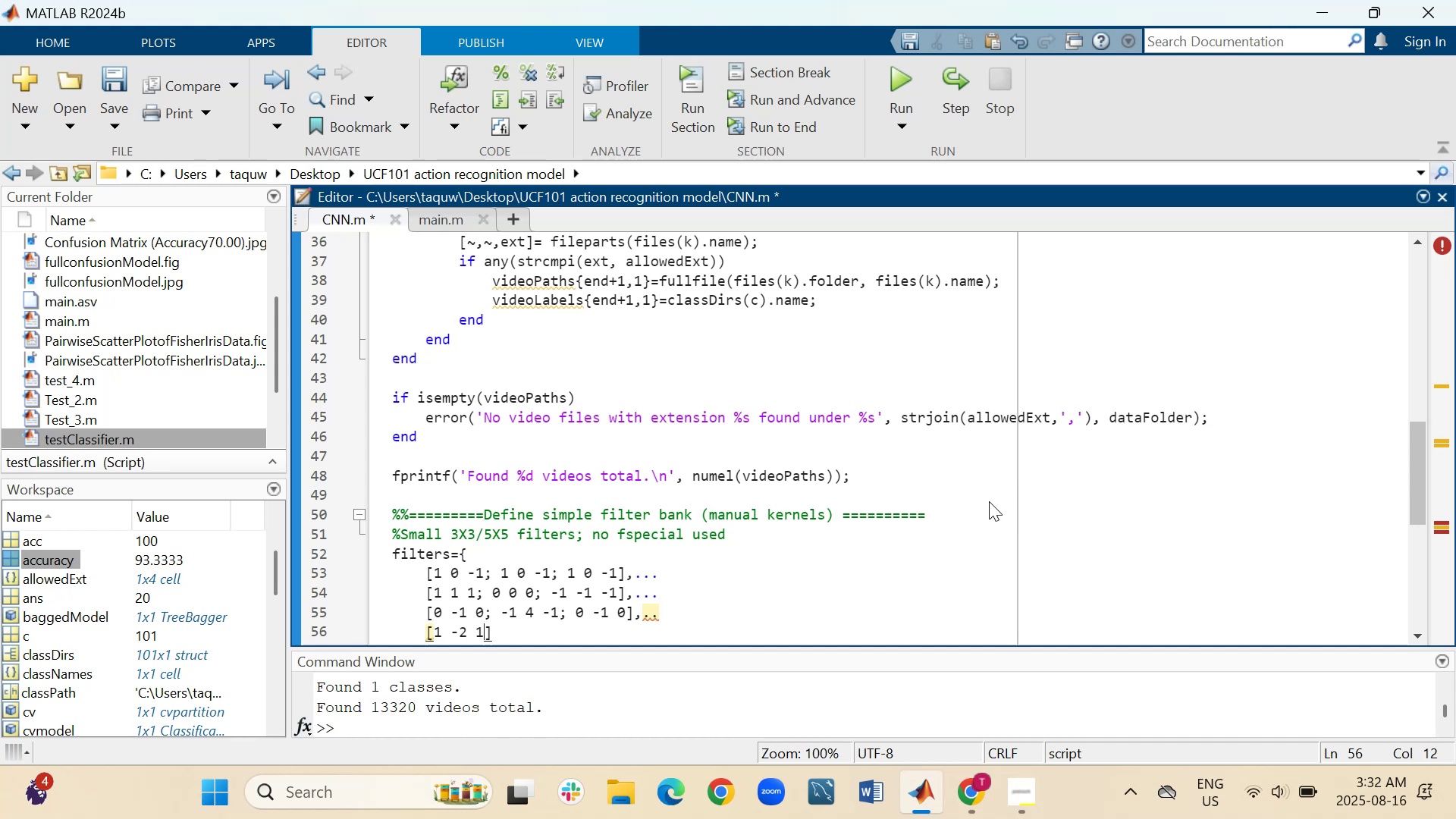 
key(Semicolon)
 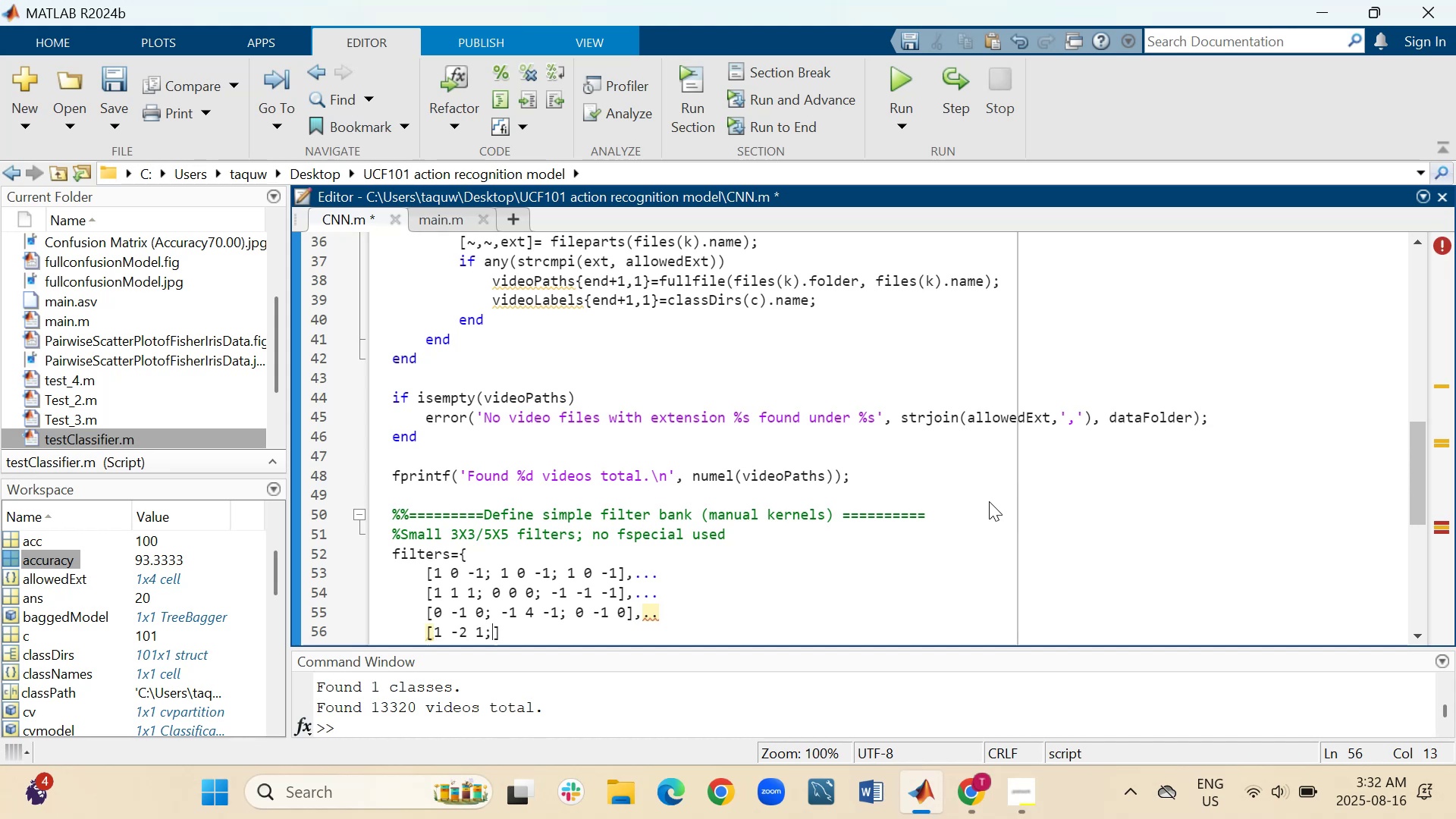 
key(Space)
 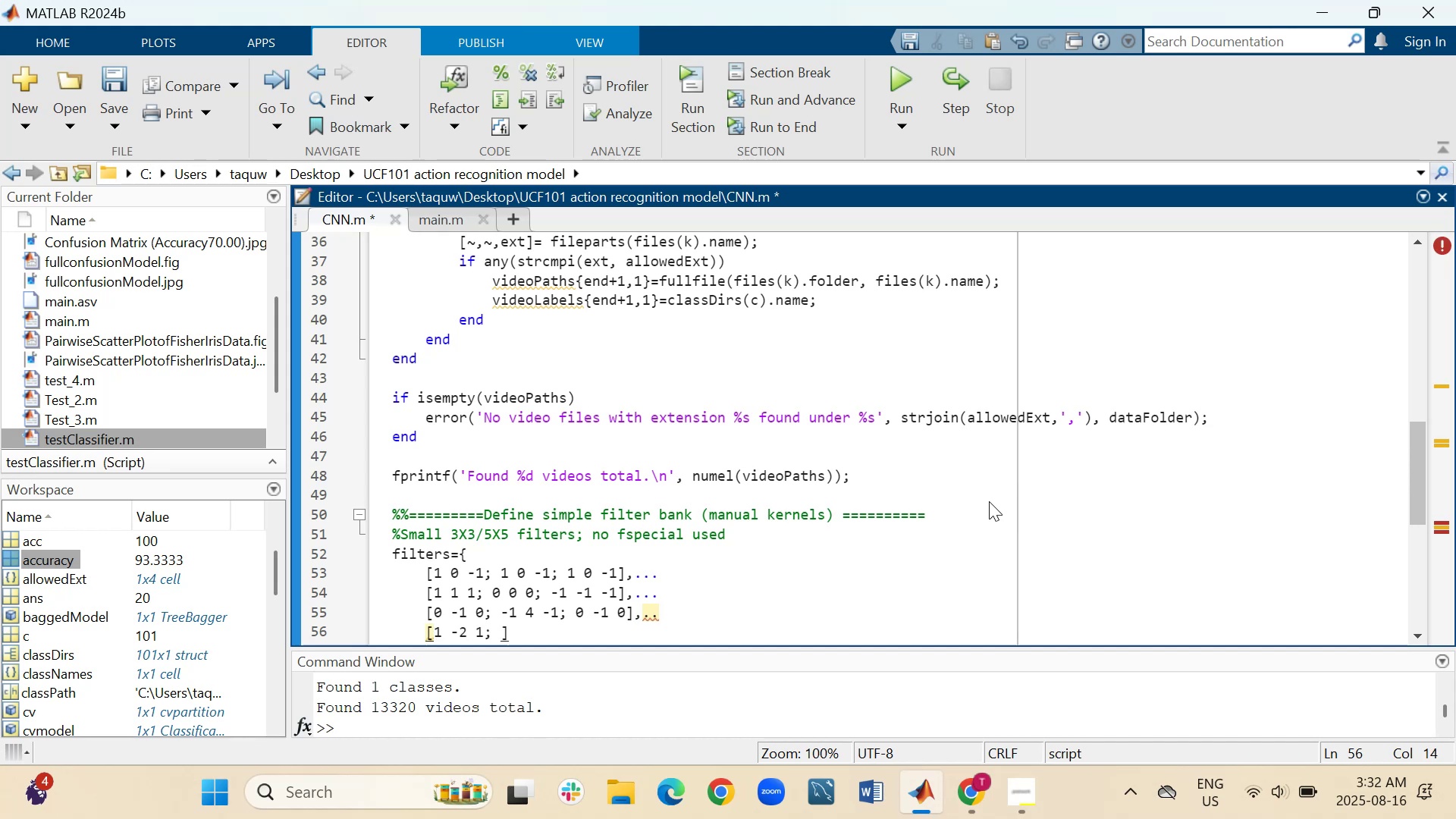 
key(Minus)
 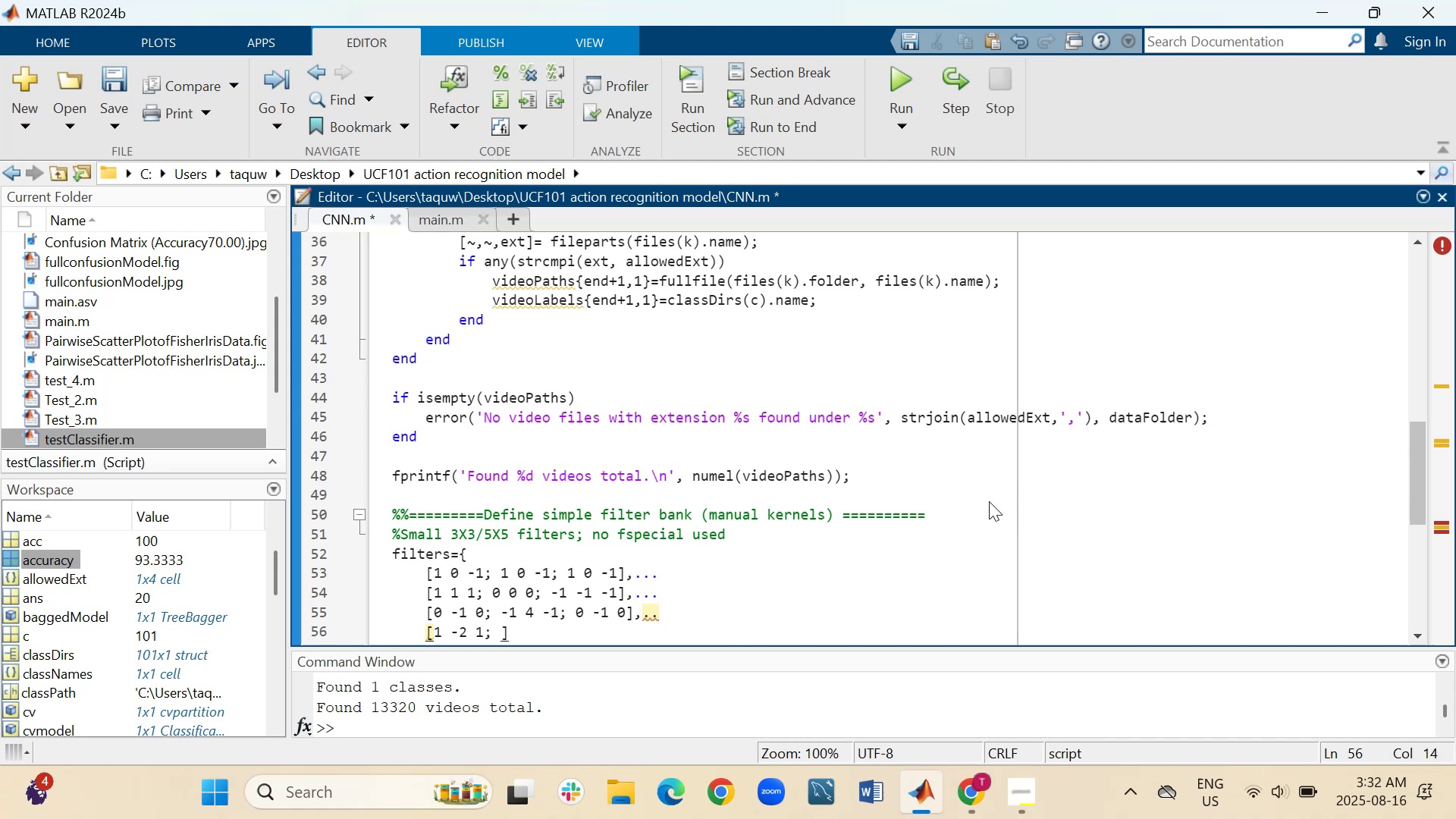 
key(2)
 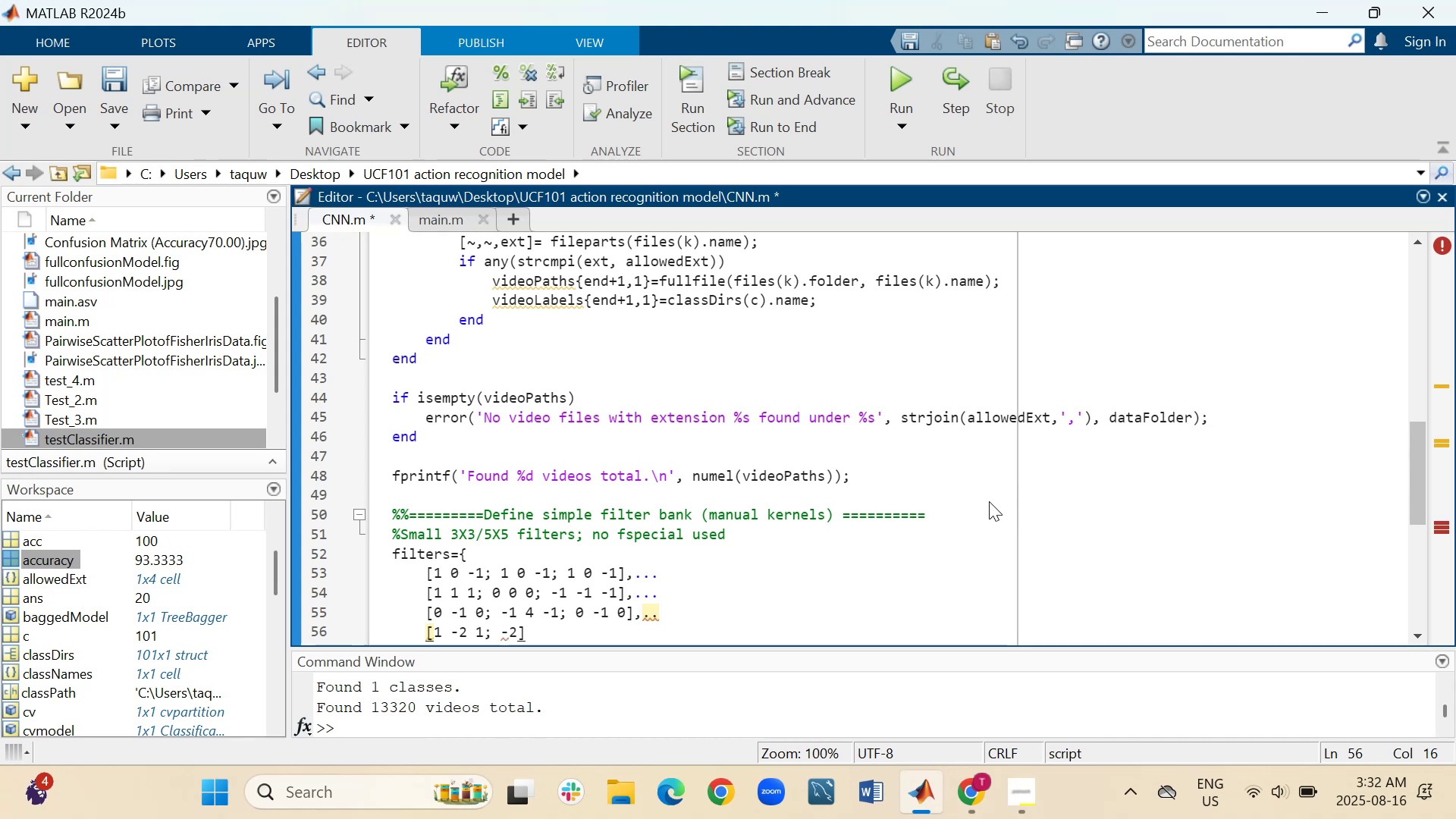 
key(Space)
 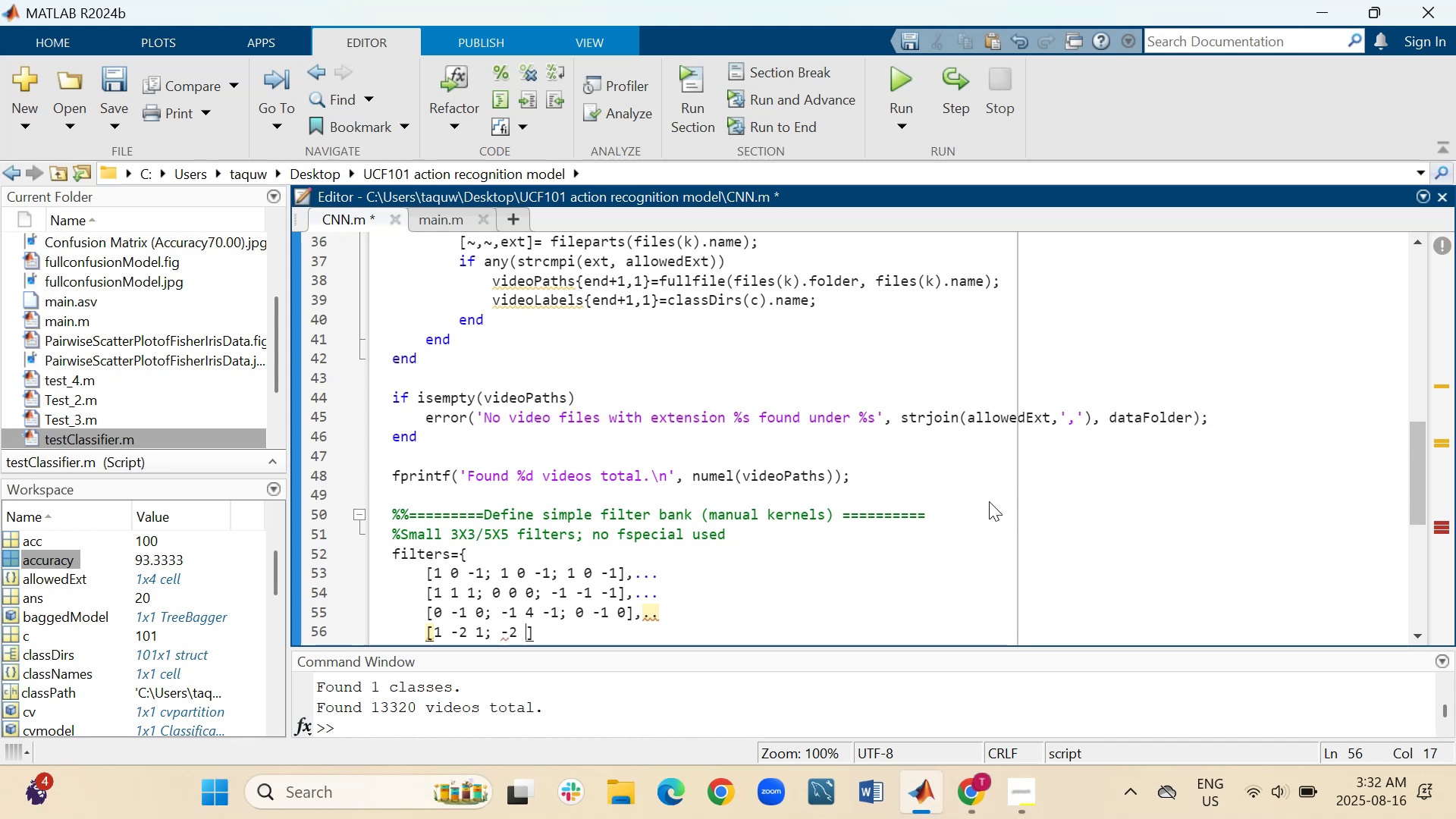 
key(4)
 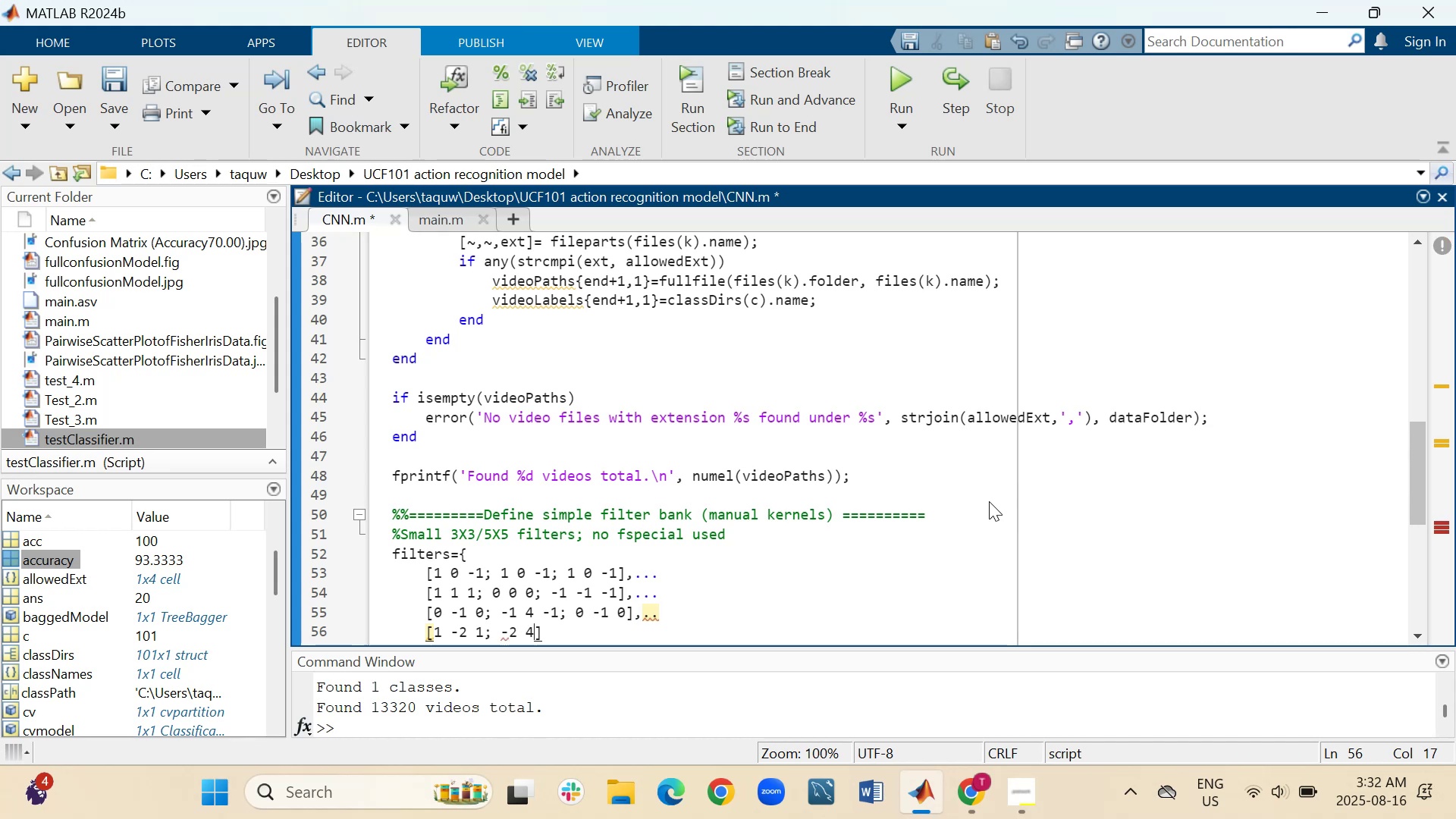 
key(Space)
 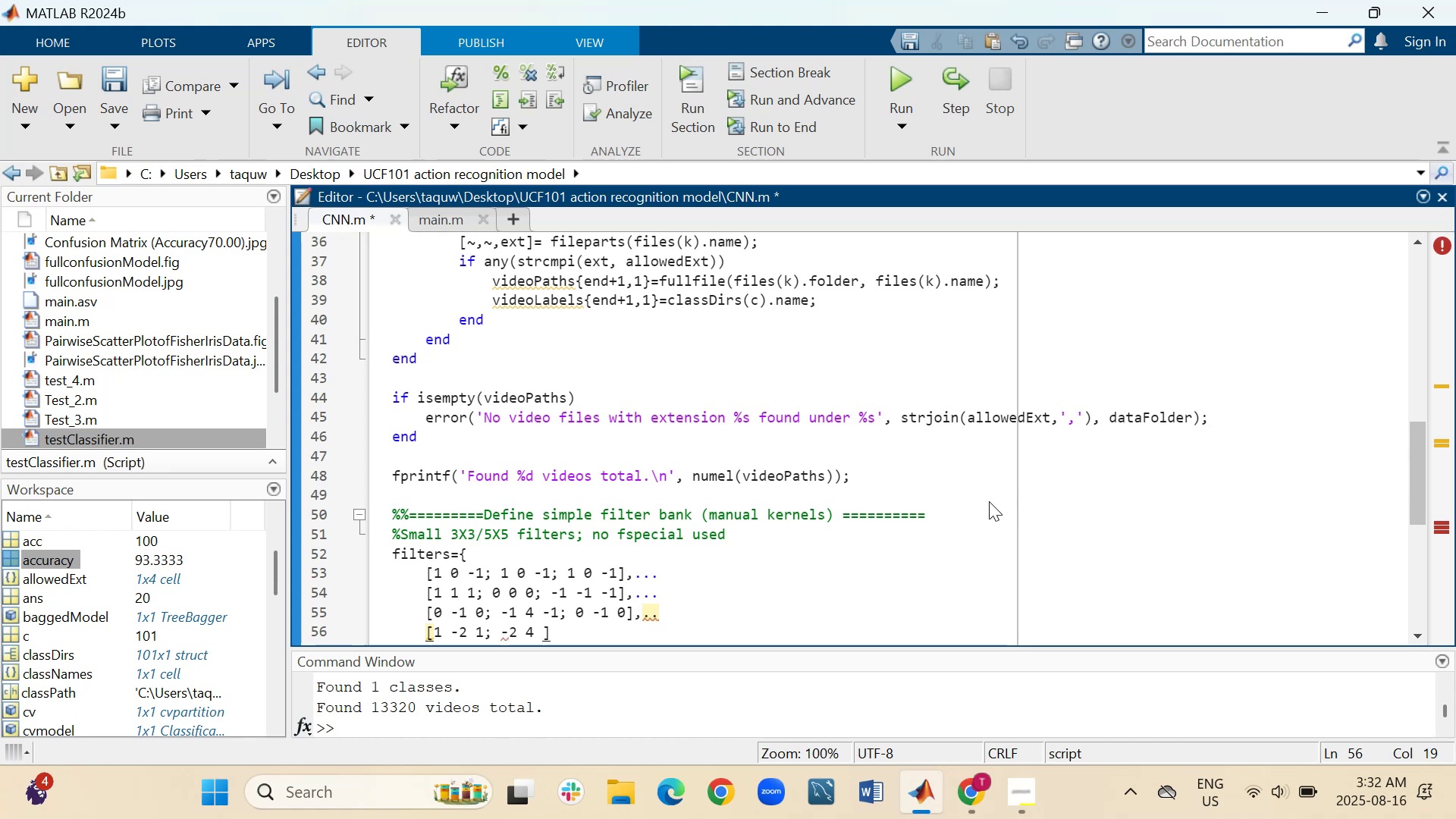 
key(Minus)
 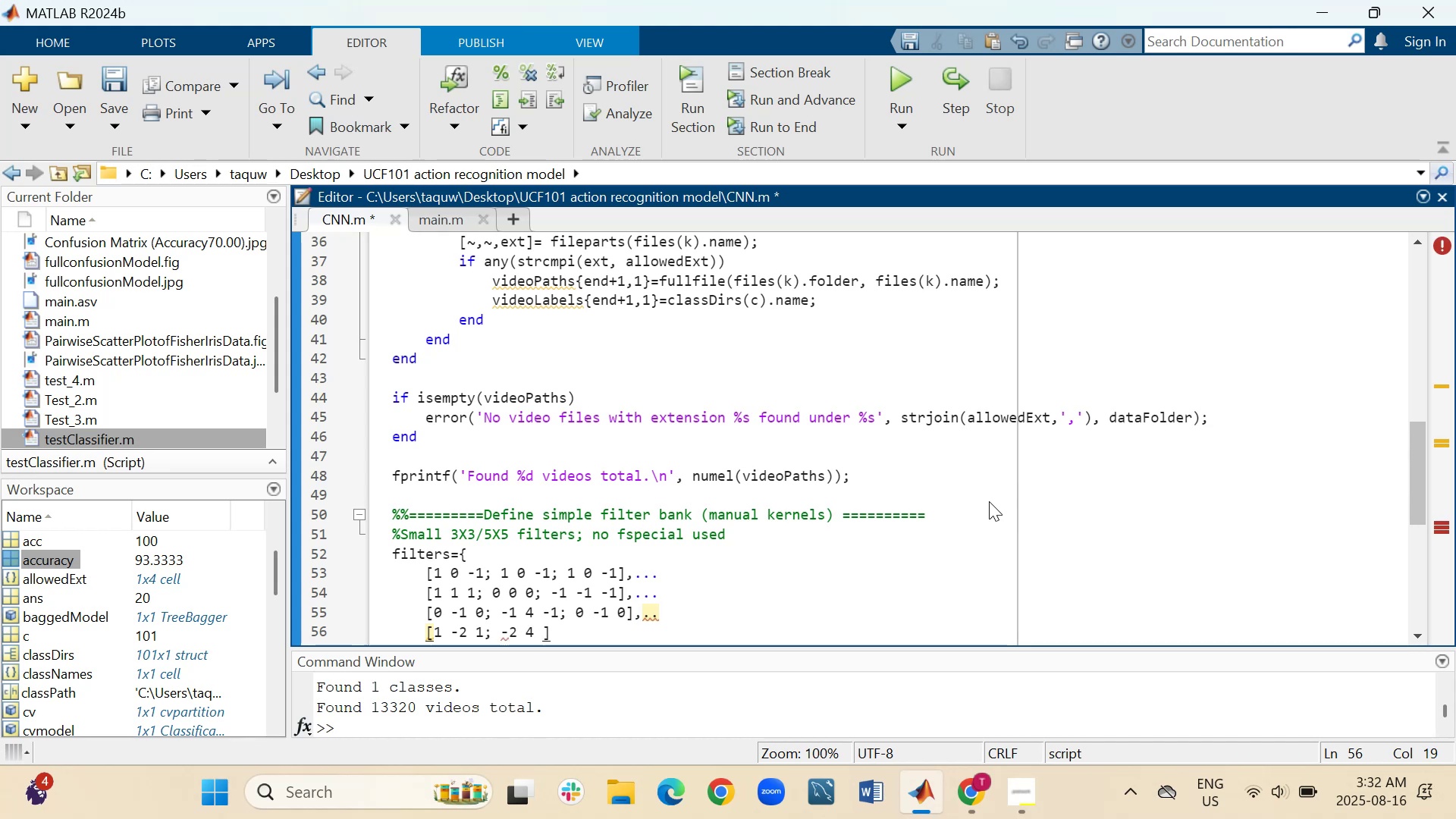 
key(2)
 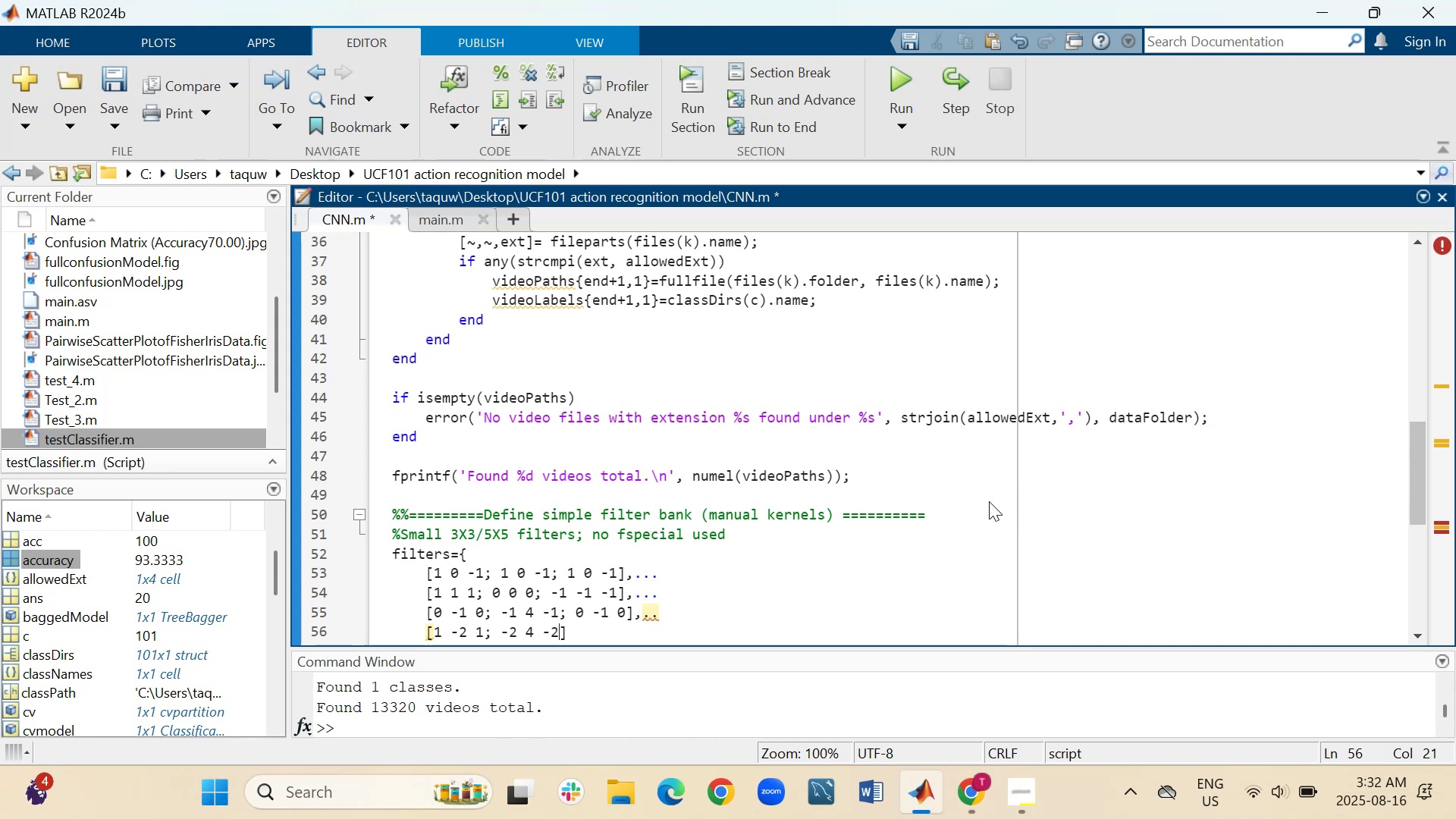 
key(Semicolon)
 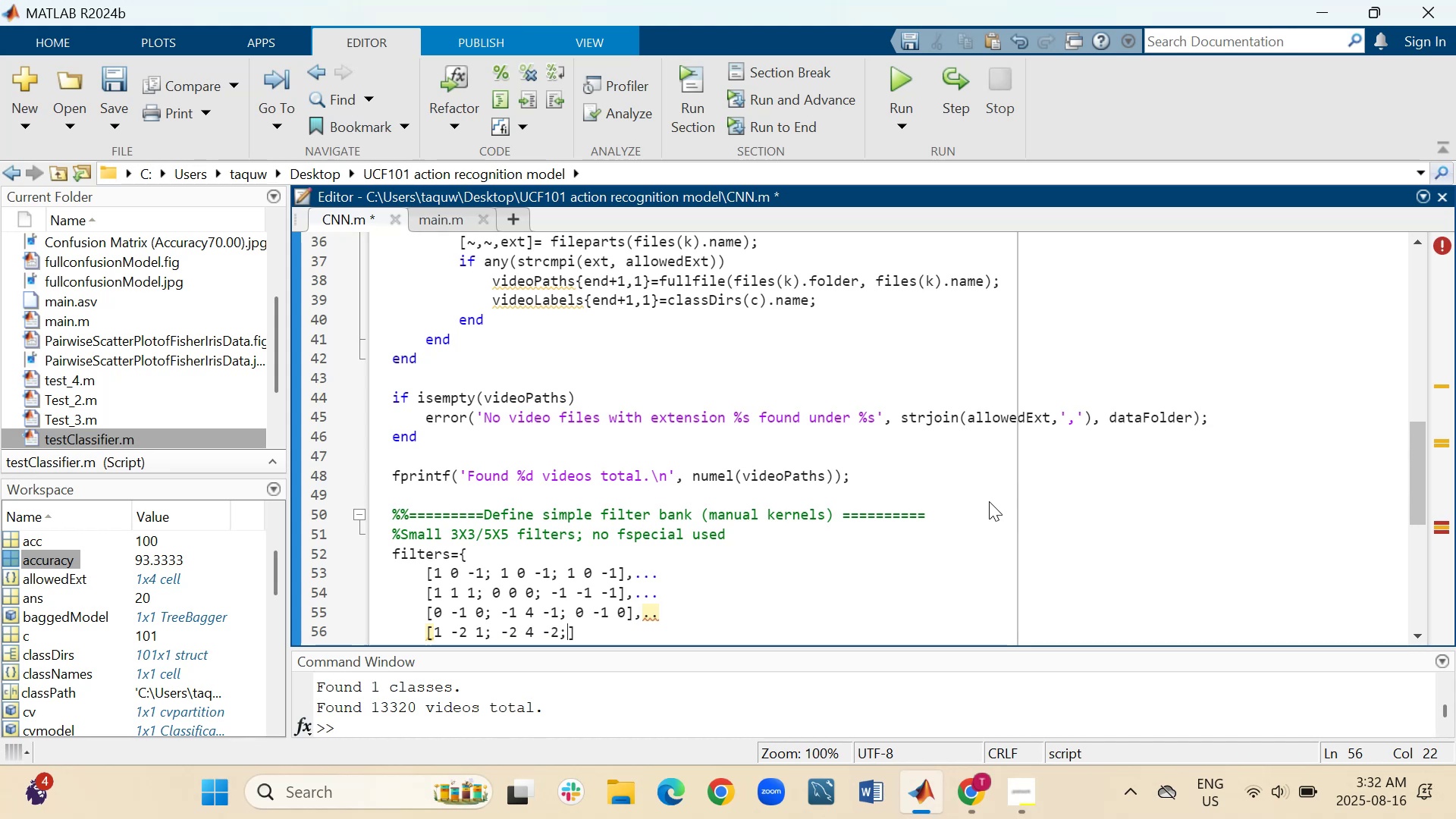 
key(Space)
 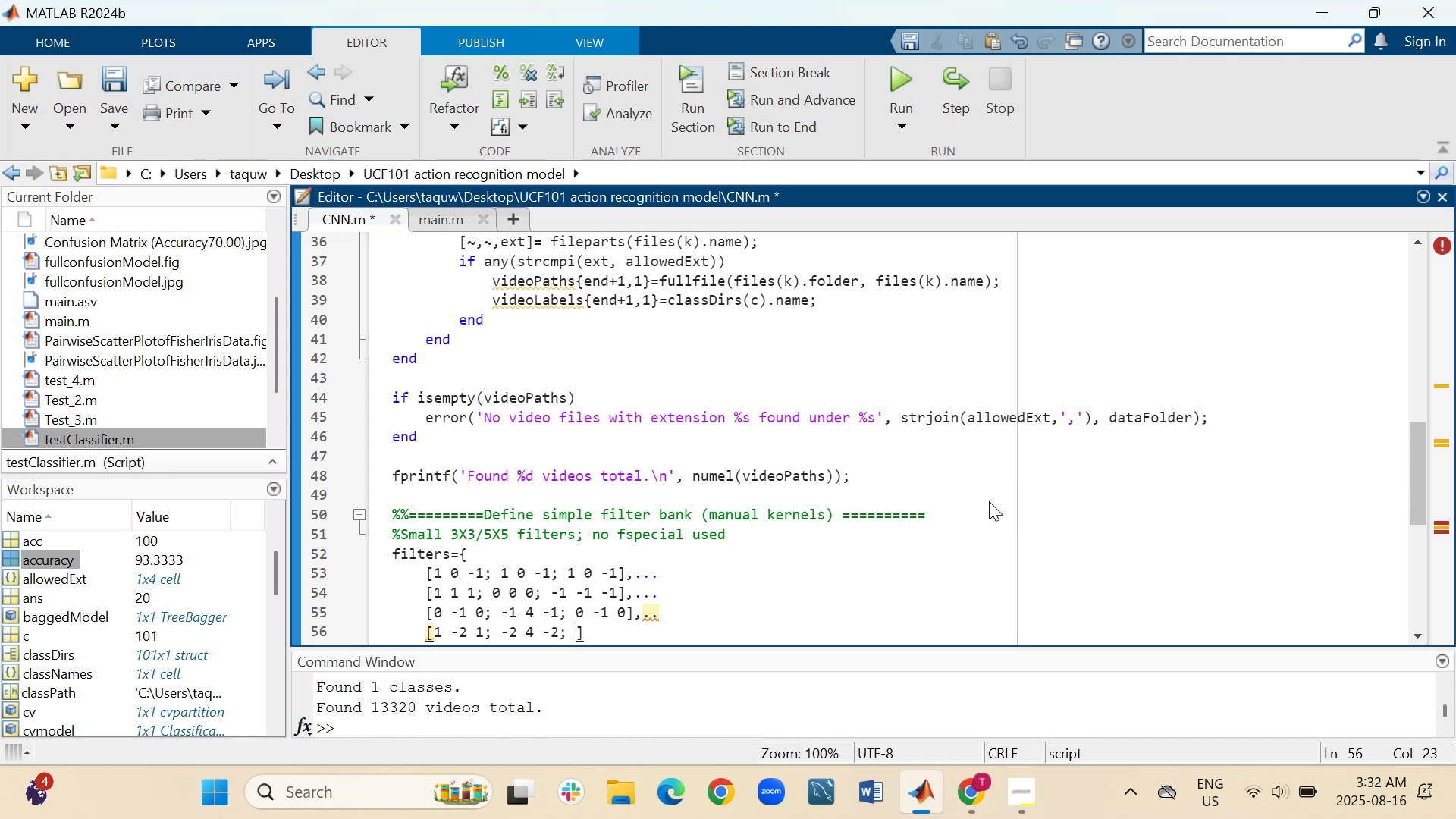 
key(1)
 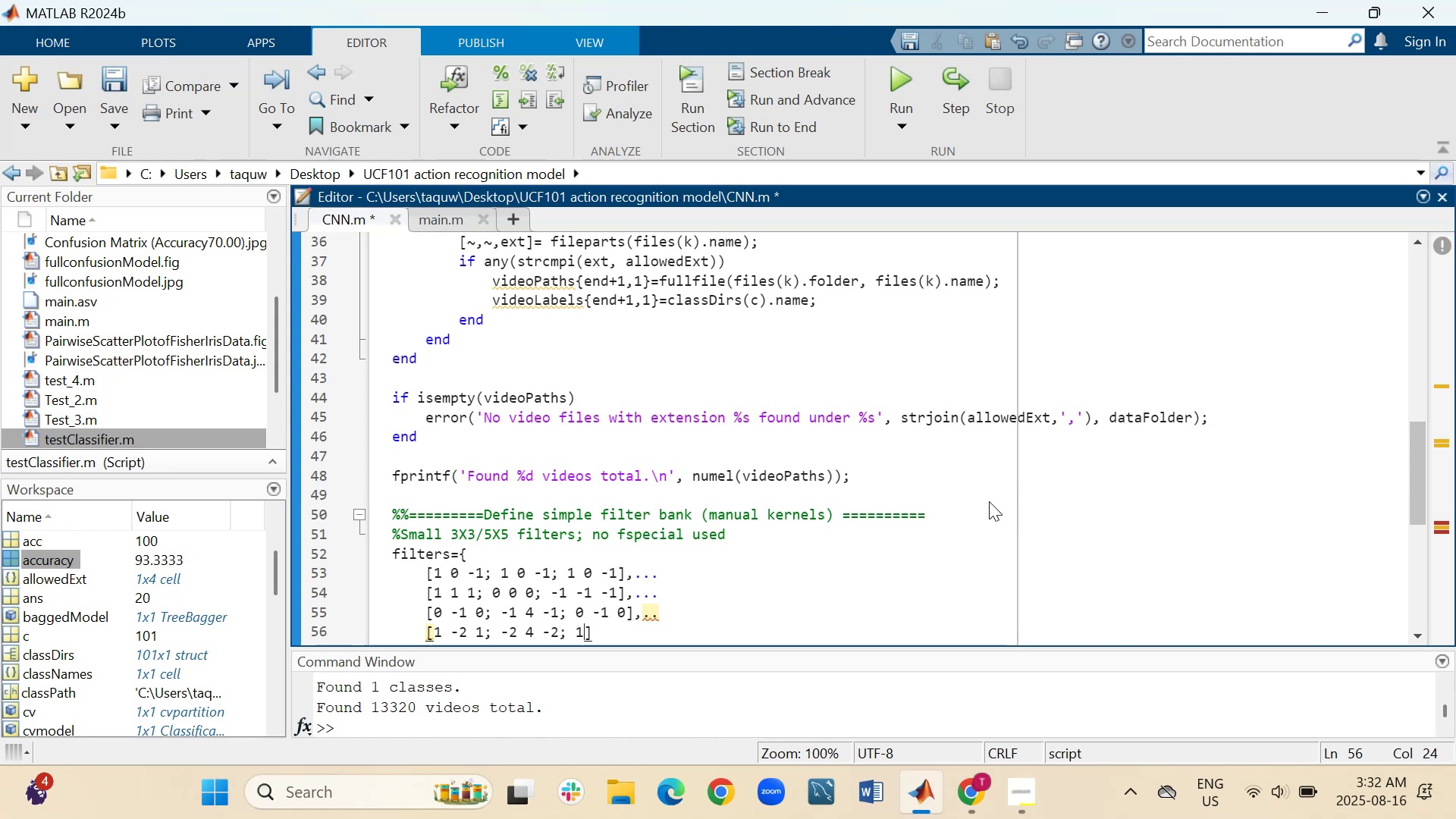 
key(Space)
 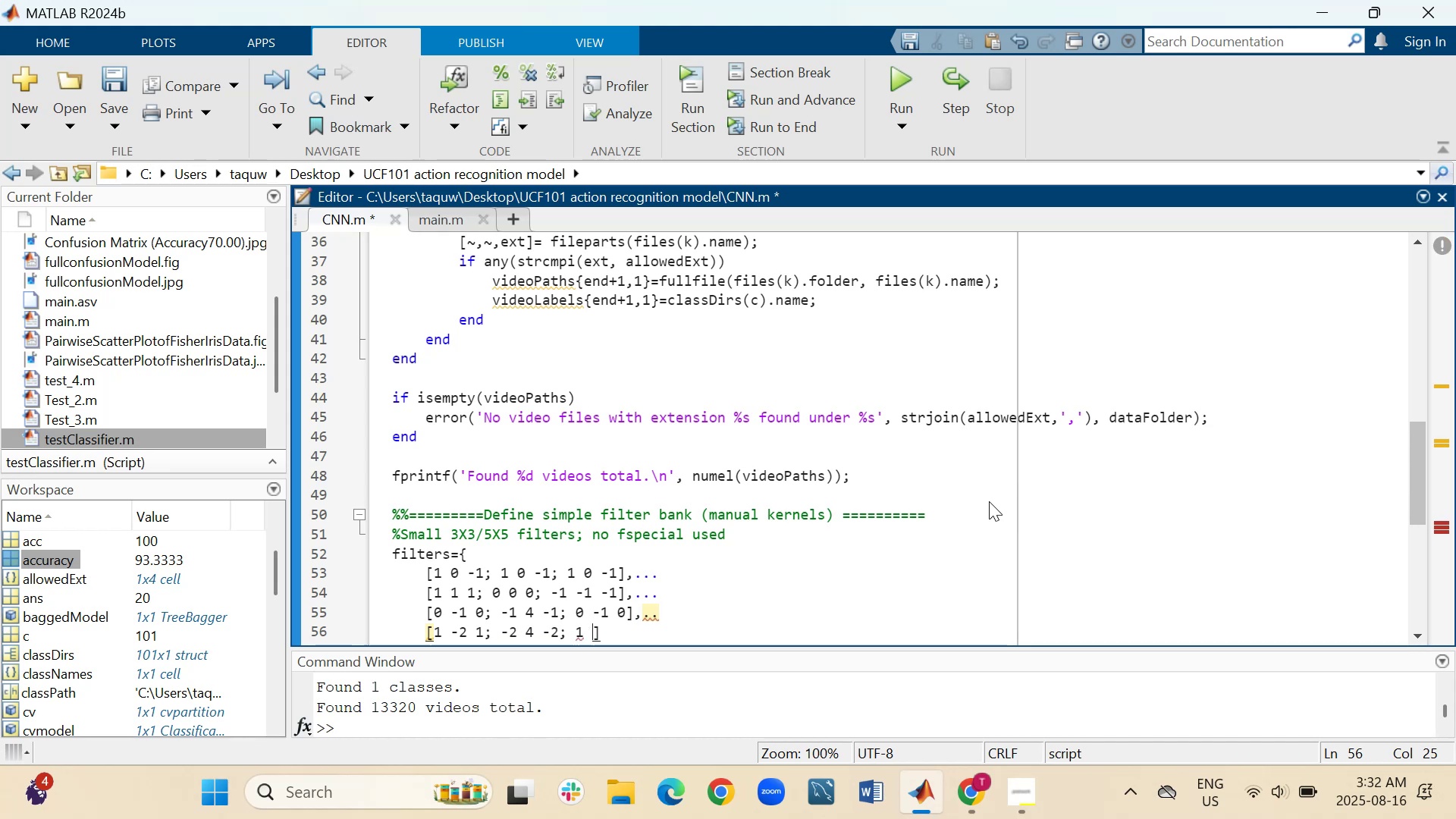 
key(Minus)
 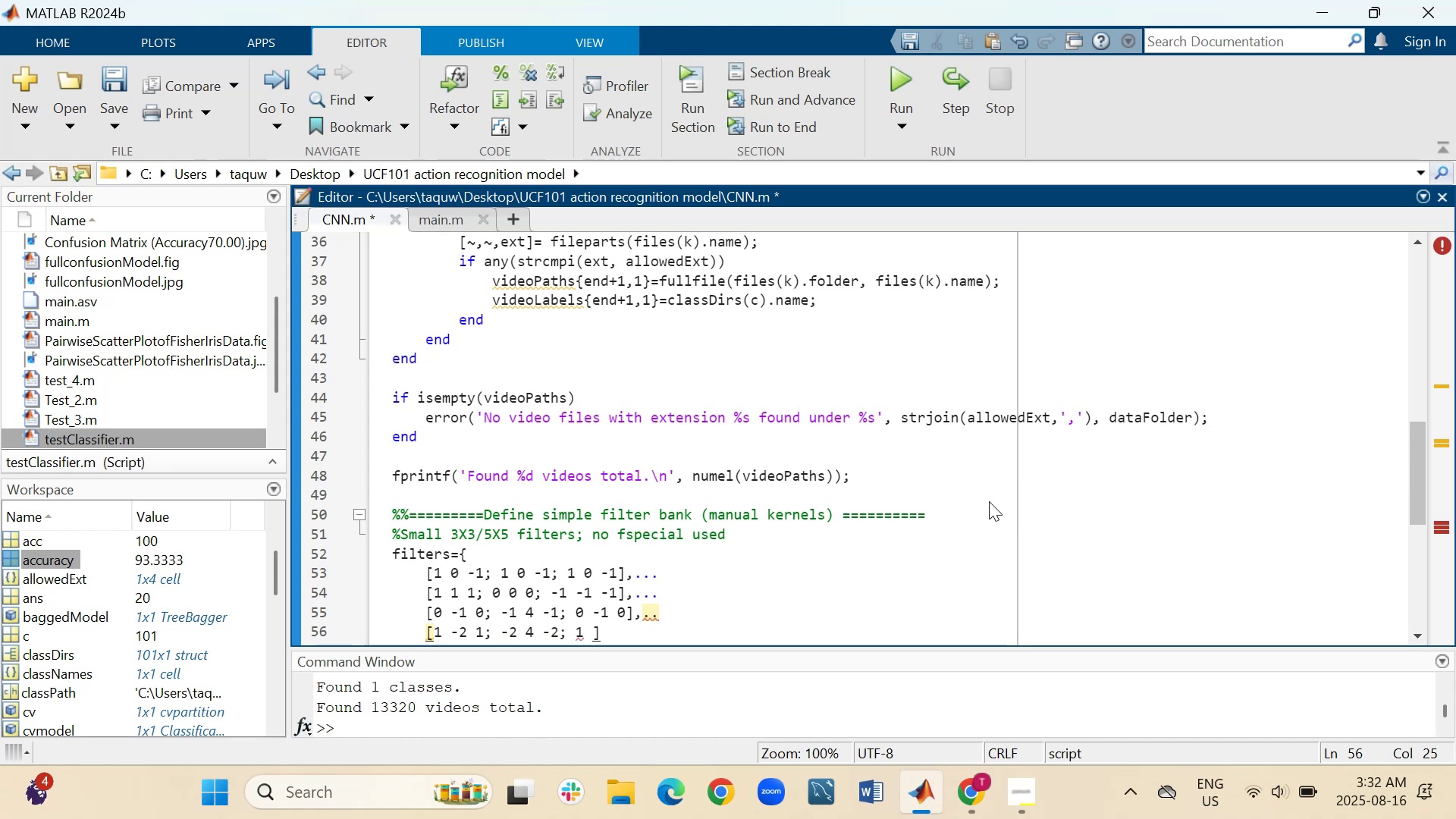 
key(2)
 